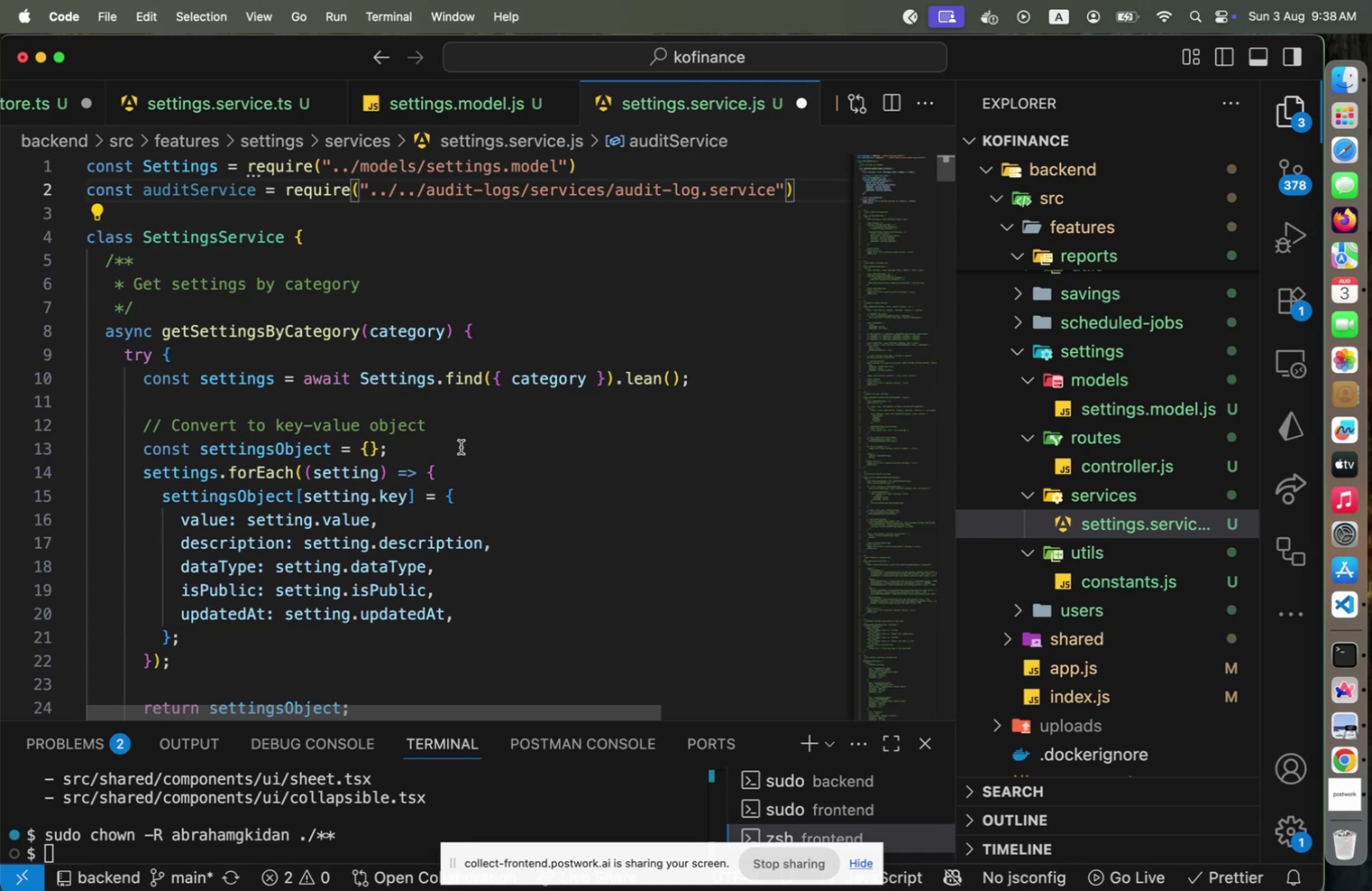 
left_click([502, 328])
 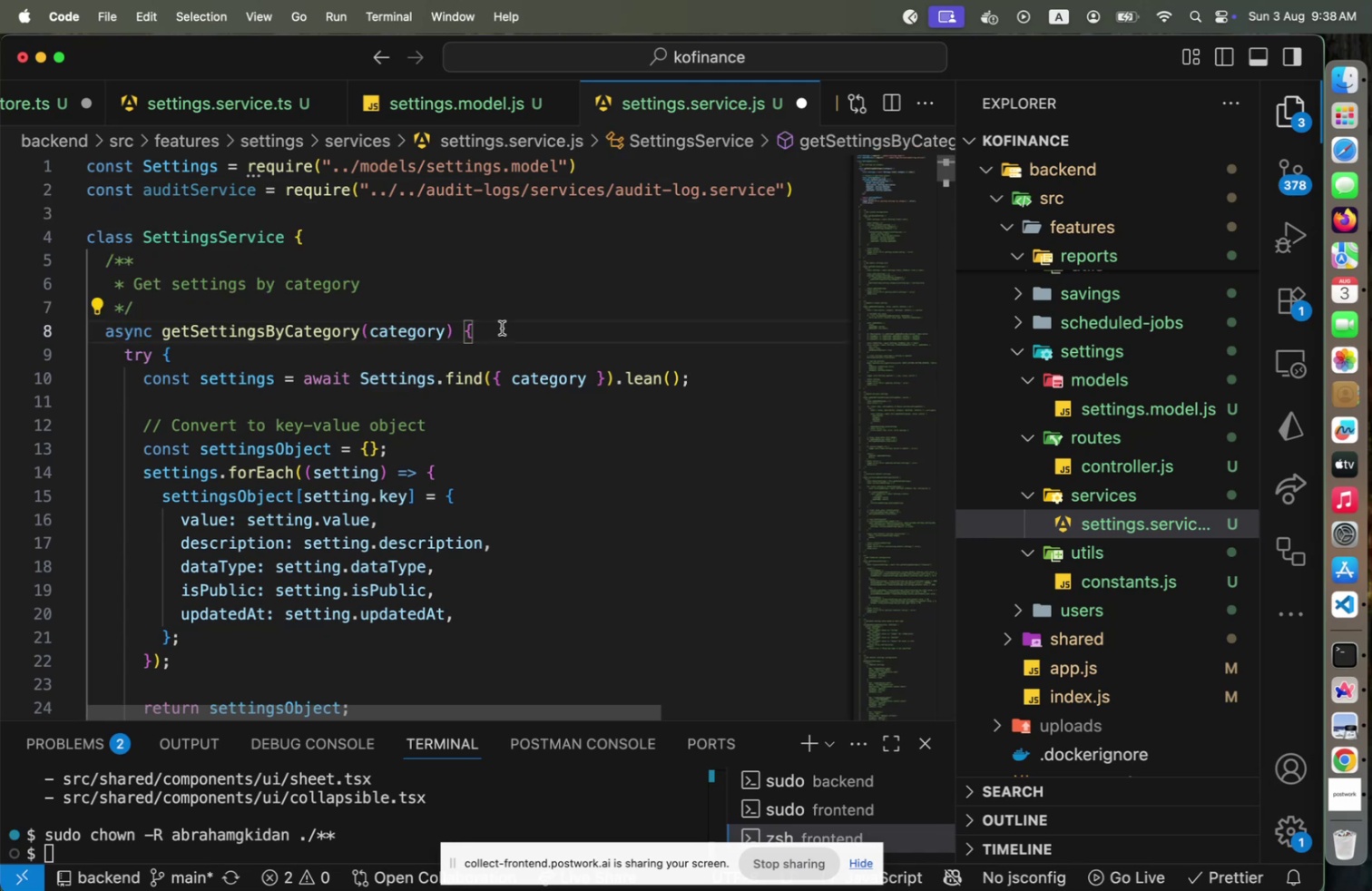 
key(Enter)
 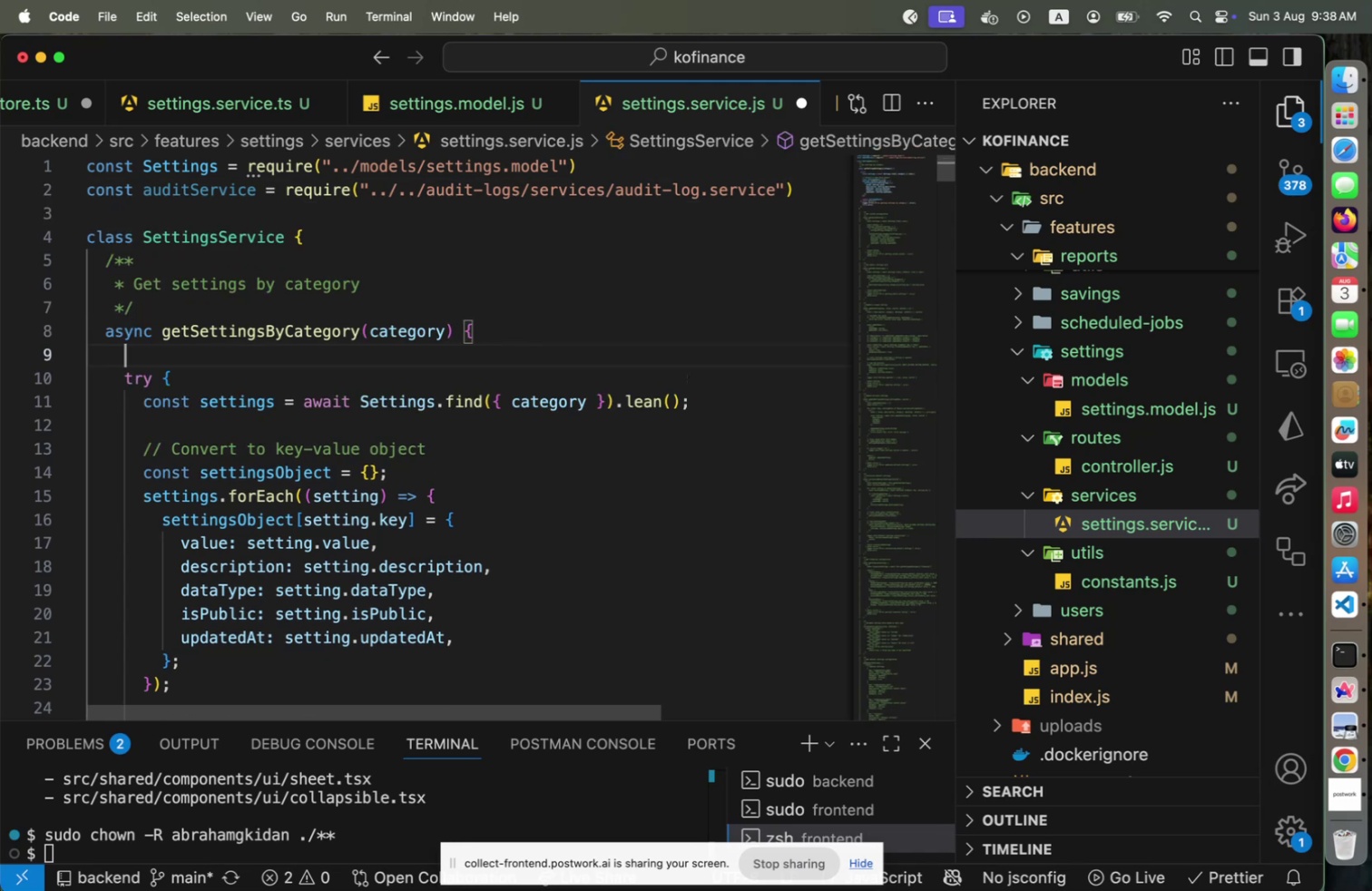 
type(logger)
 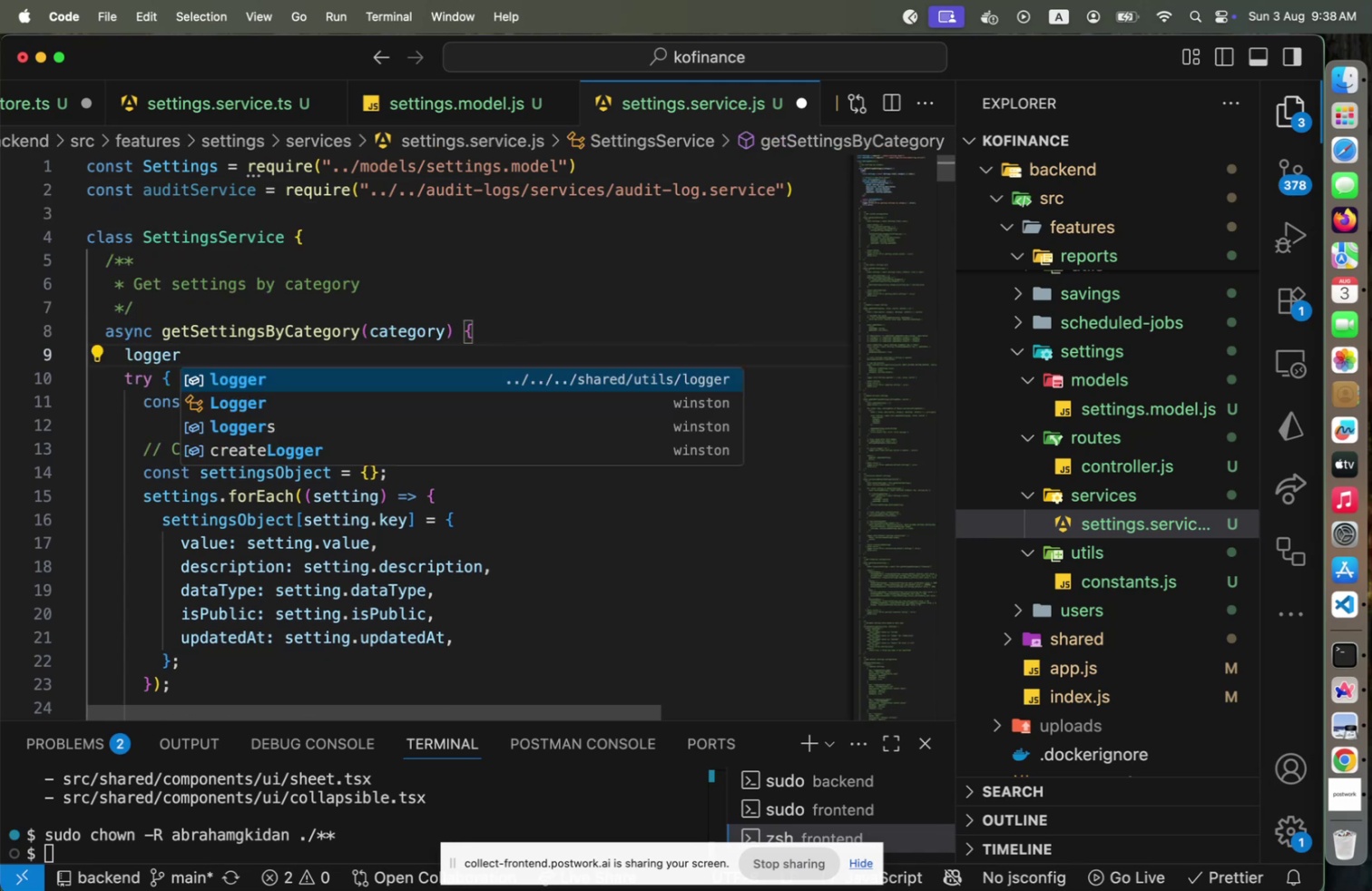 
key(Enter)
 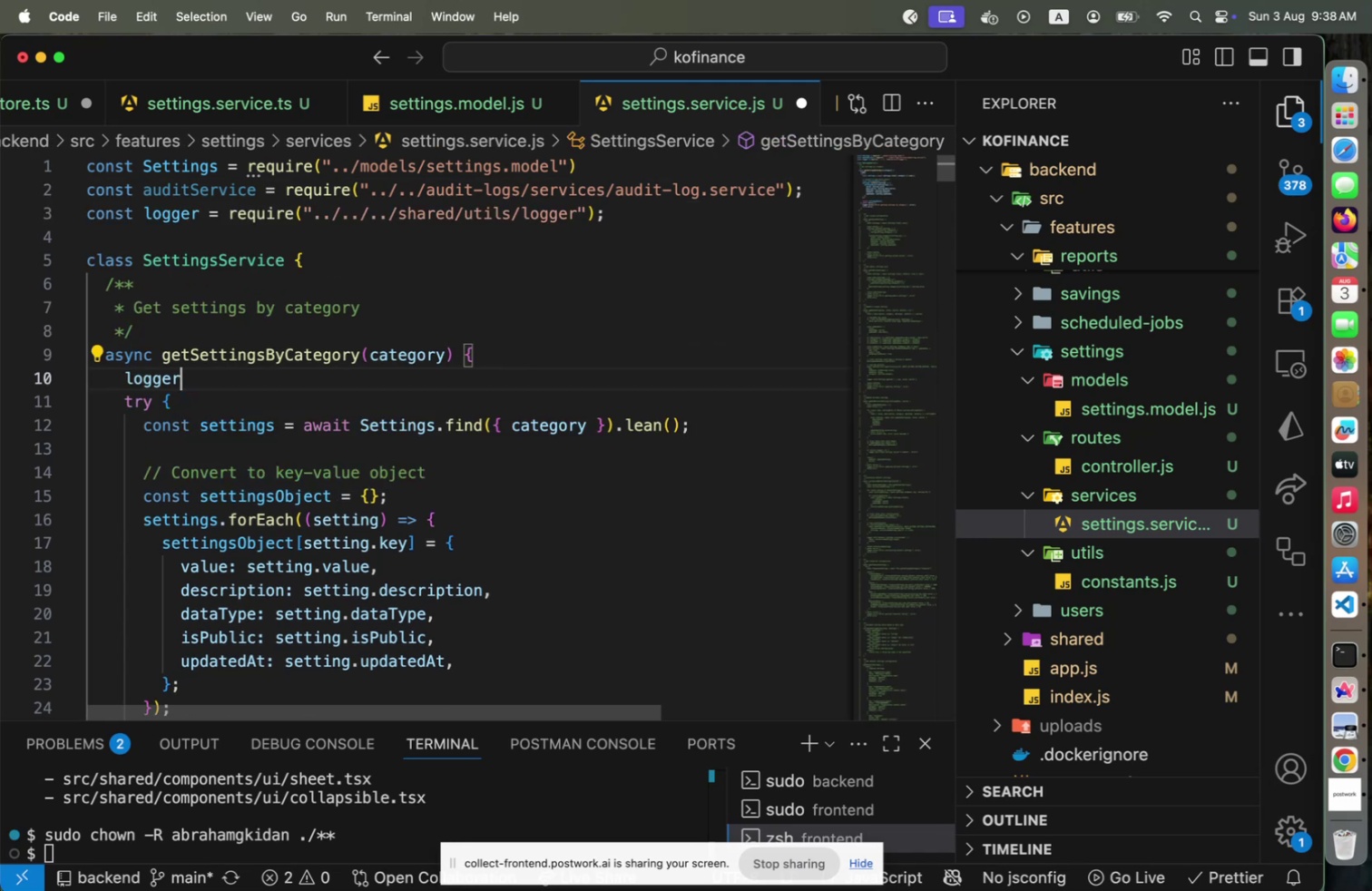 
type(.in)
key(Backspace)
key(Backspace)
type(de)
 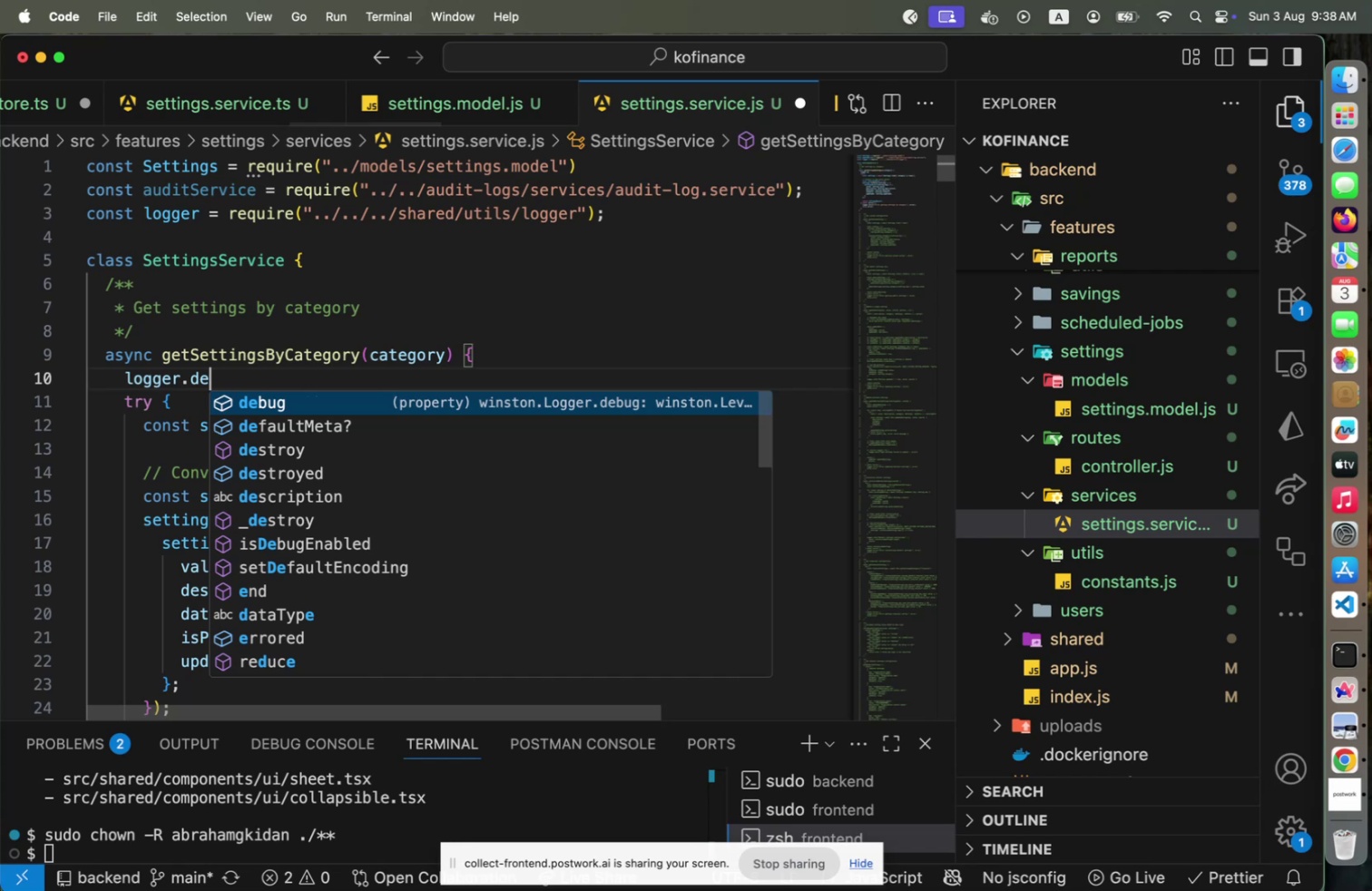 
key(Enter)
 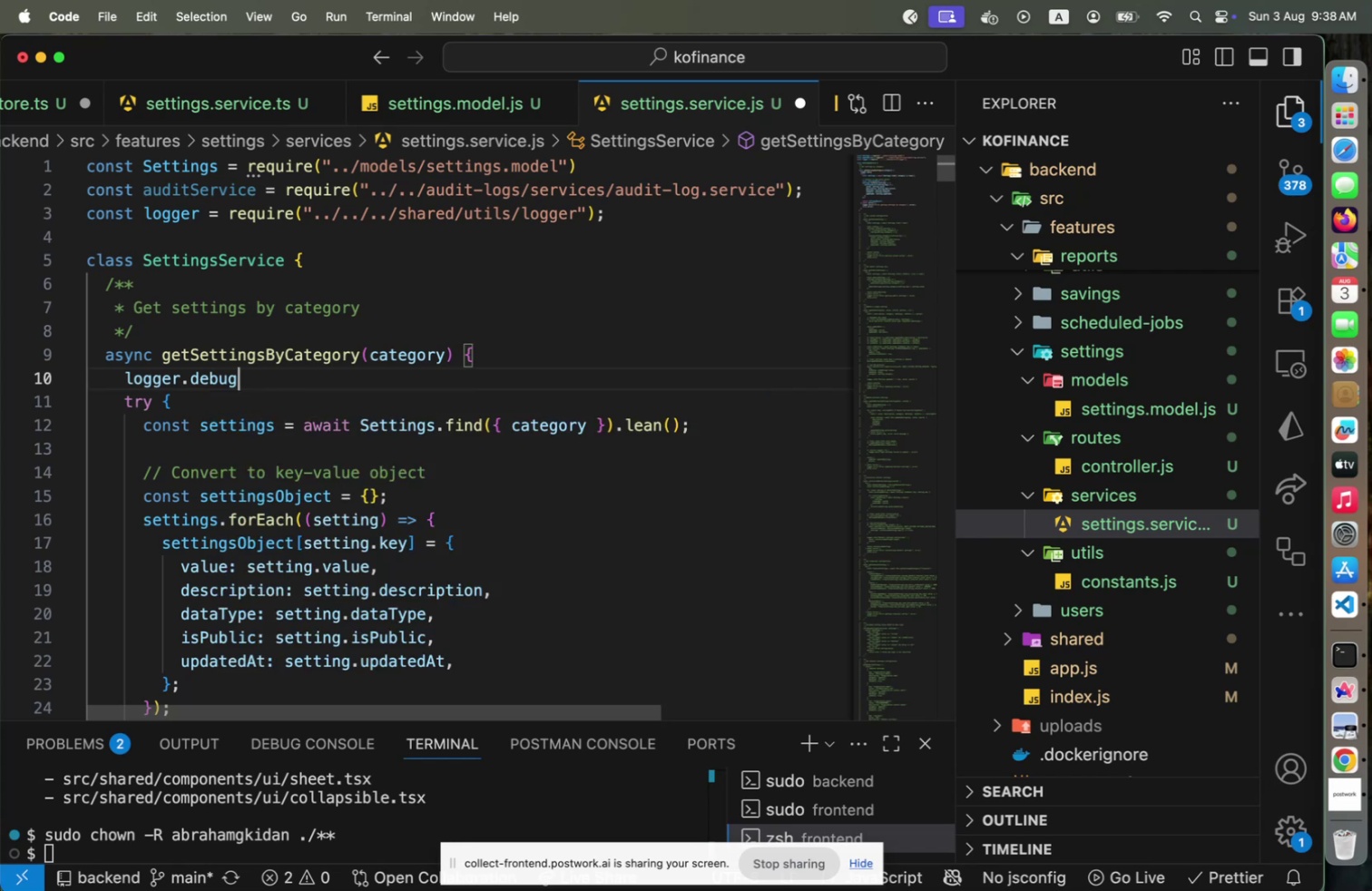 
type(('SettingsService::getSertti)
key(Backspace)
key(Backspace)
key(Backspace)
key(Backspace)
type(ttingsByCategory)
 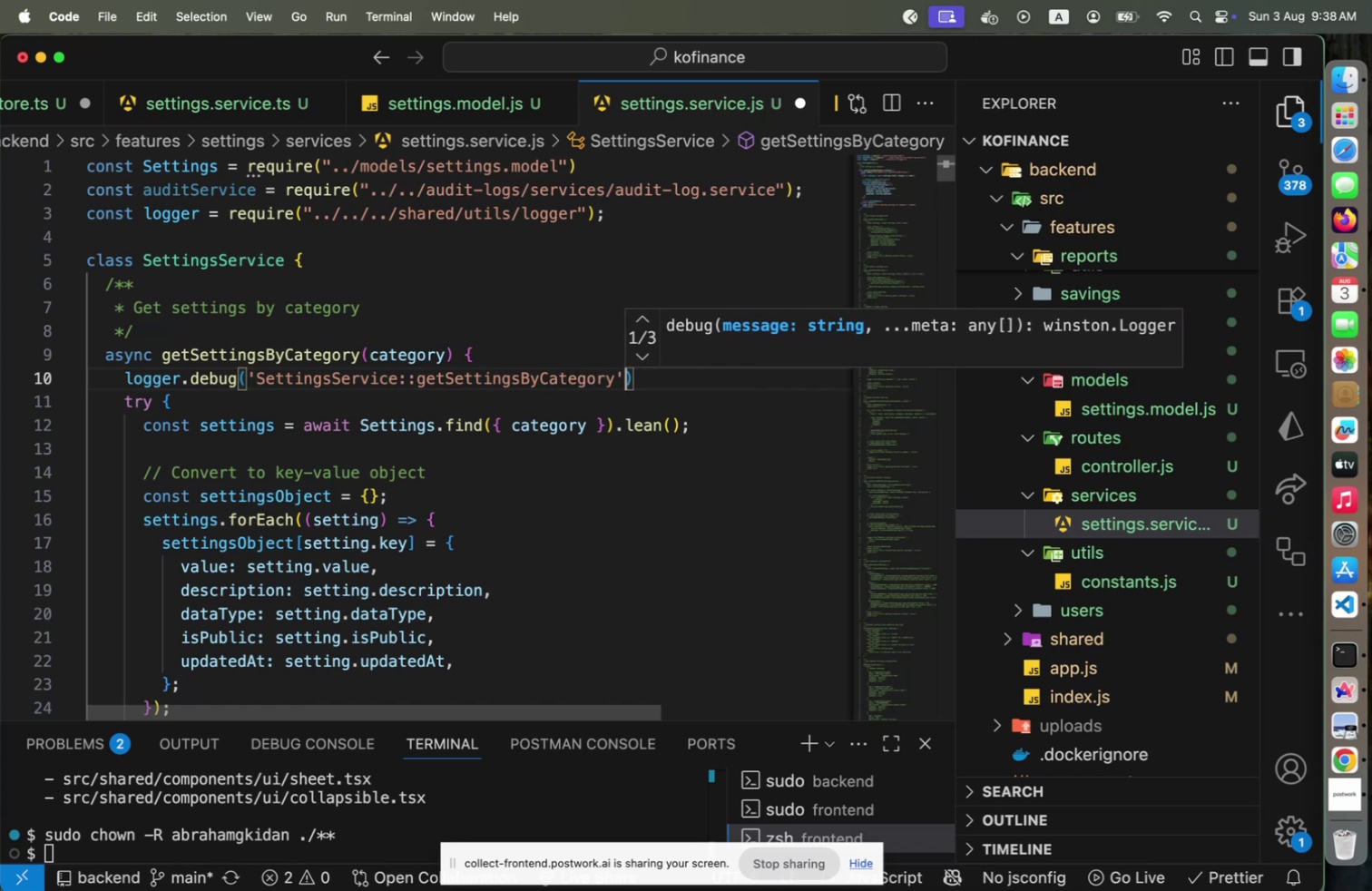 
 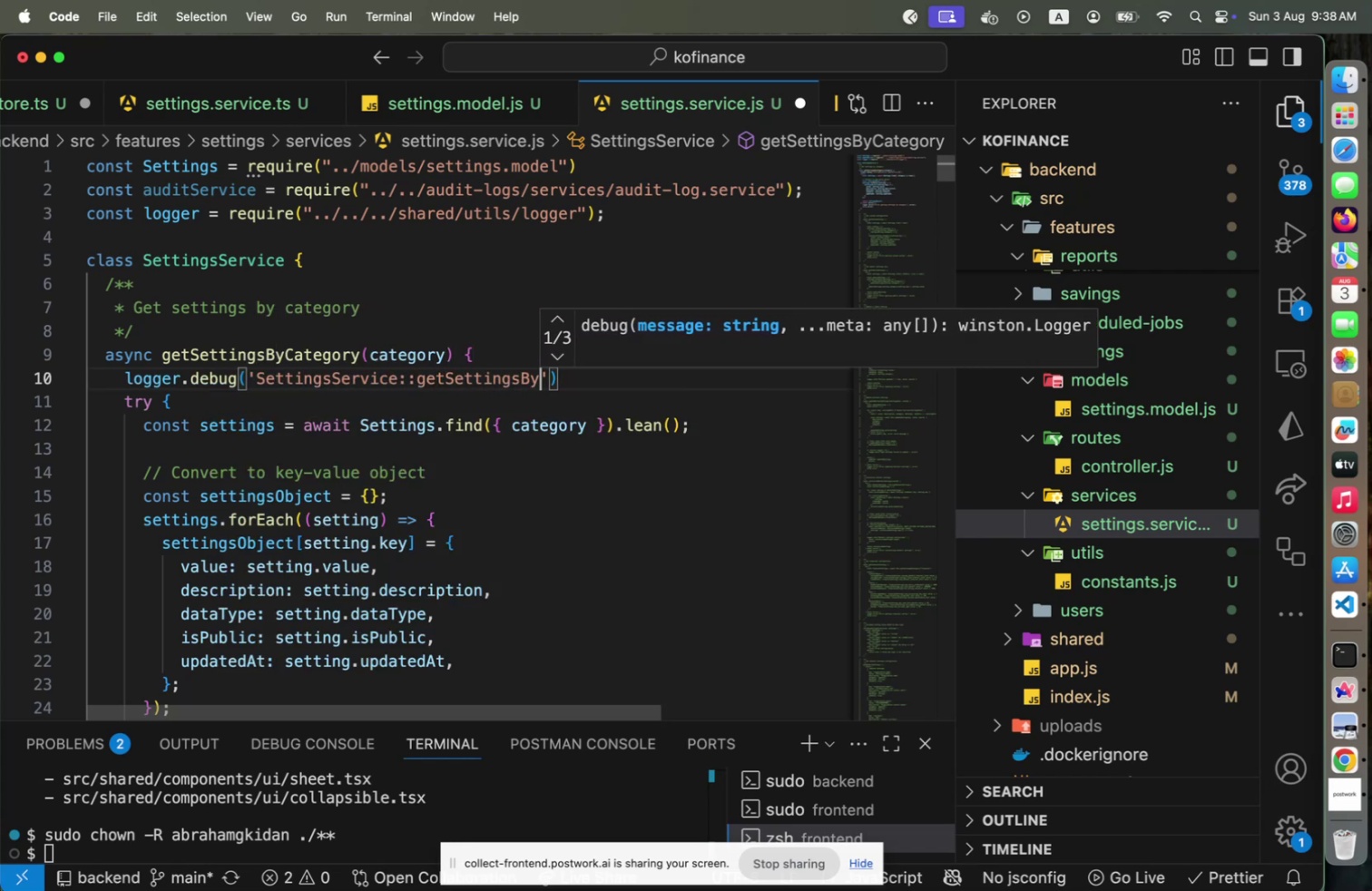 
key(ArrowRight)
 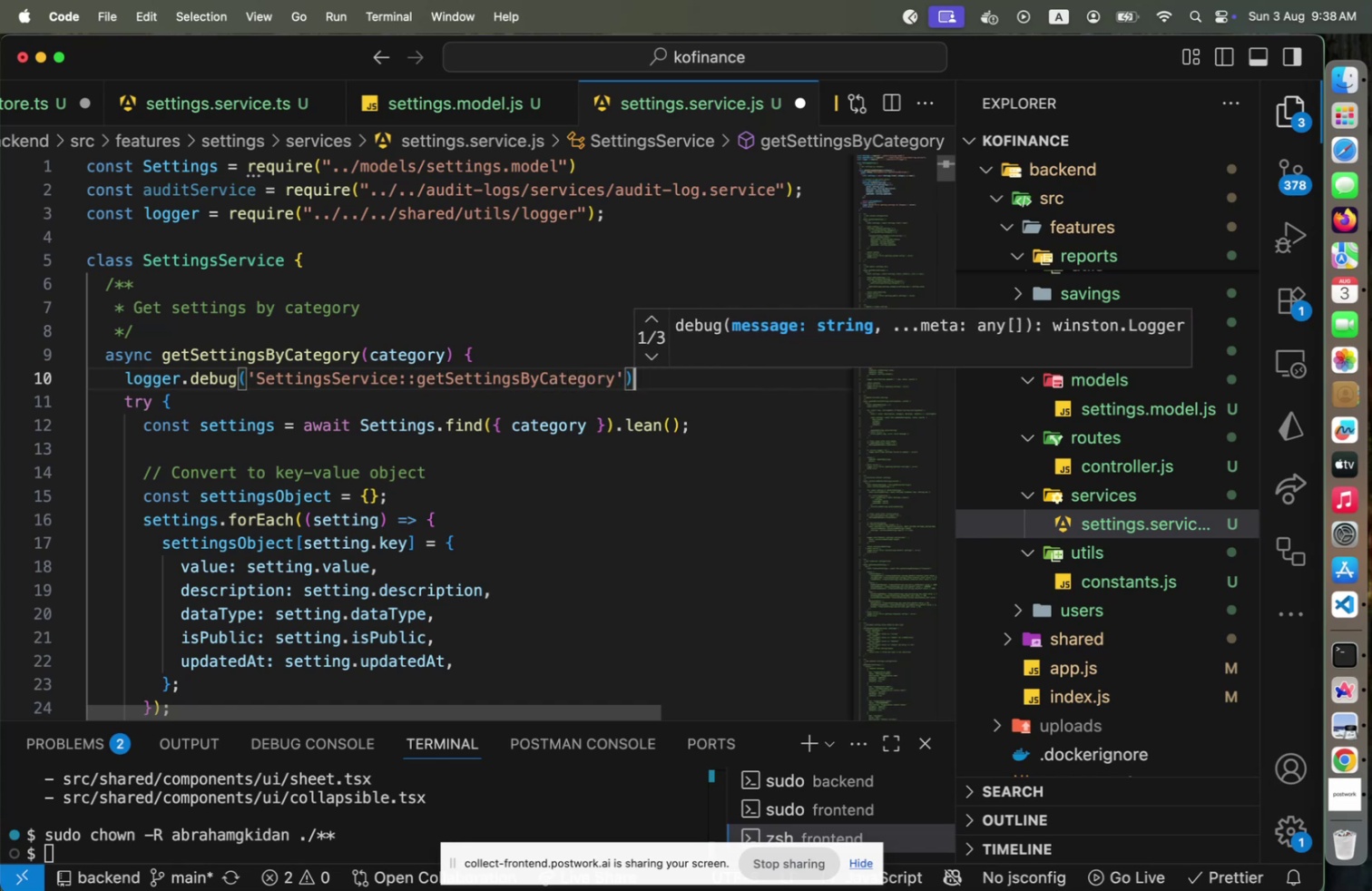 
key(ArrowRight)
 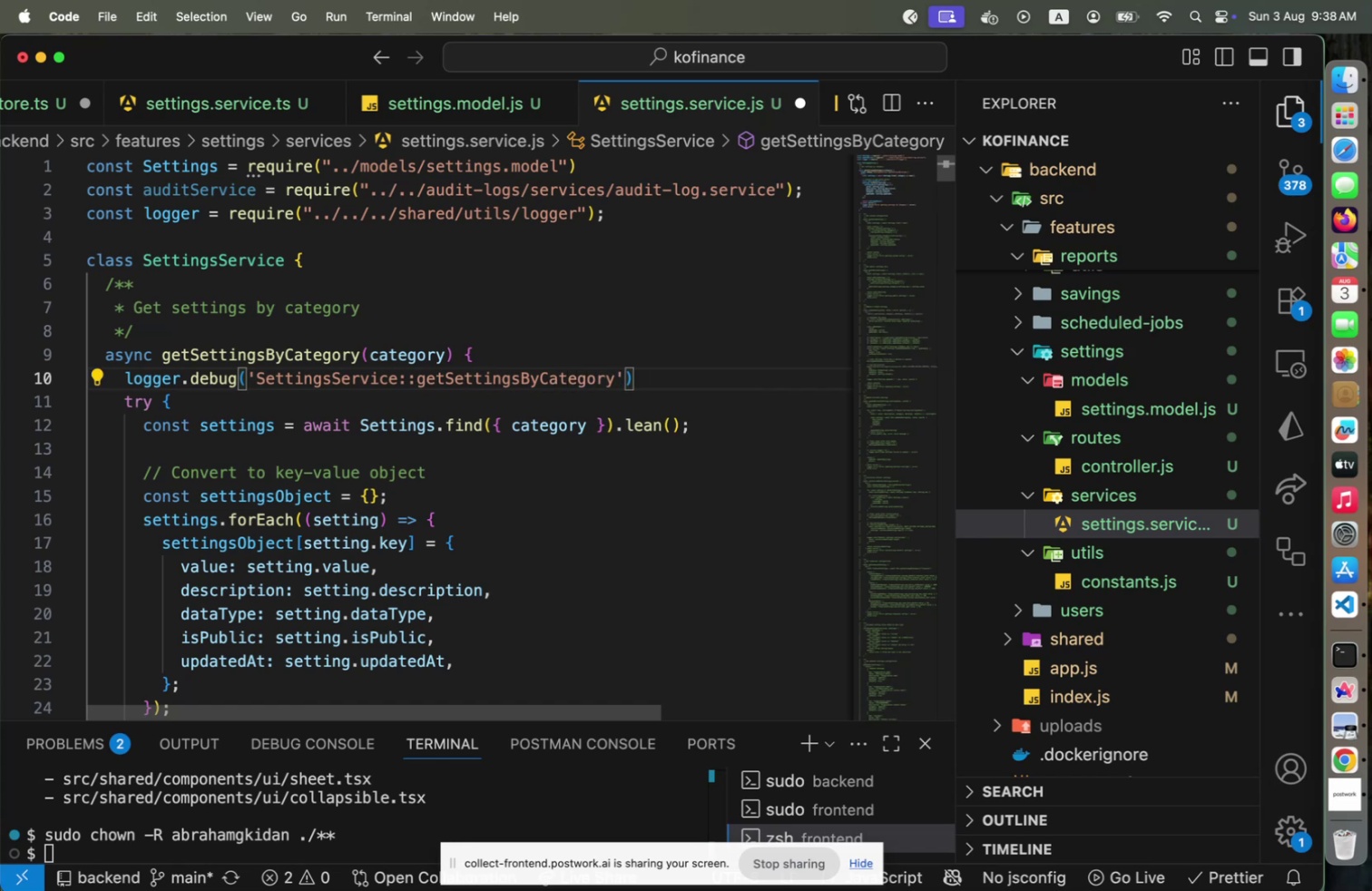 
key(Semicolon)
 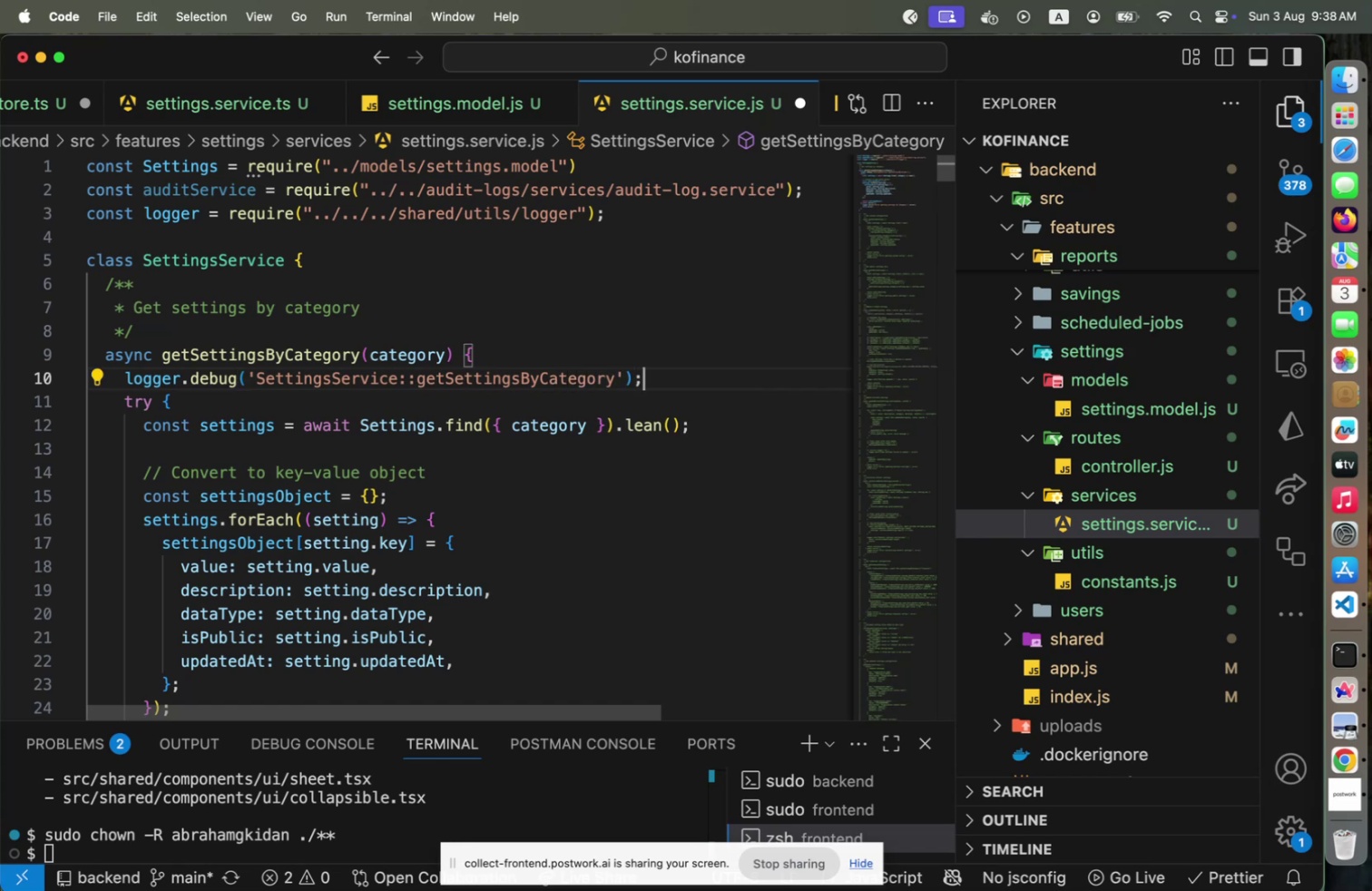 
key(ArrowDown)
 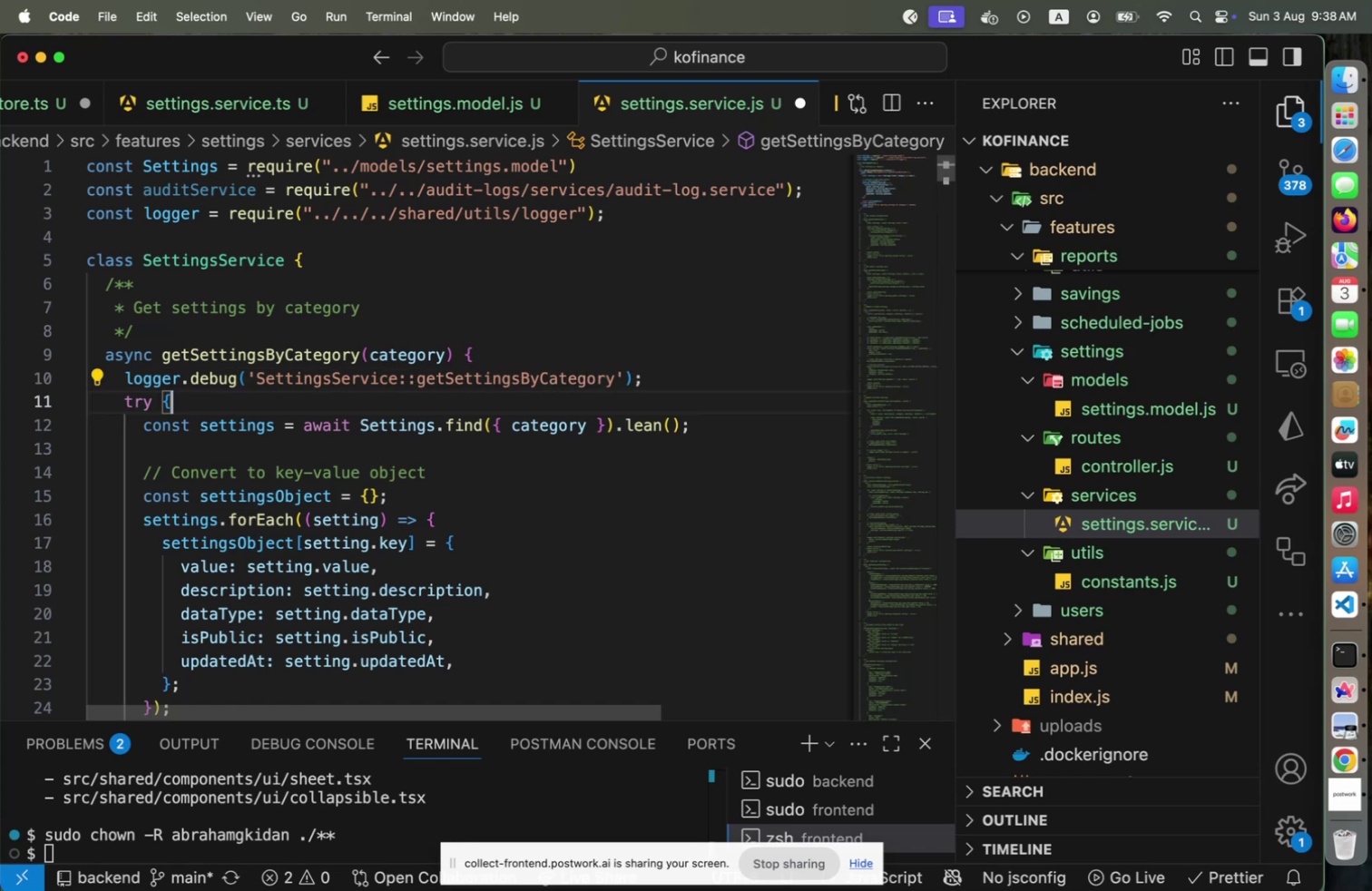 
key(Shift+ShiftLeft)
 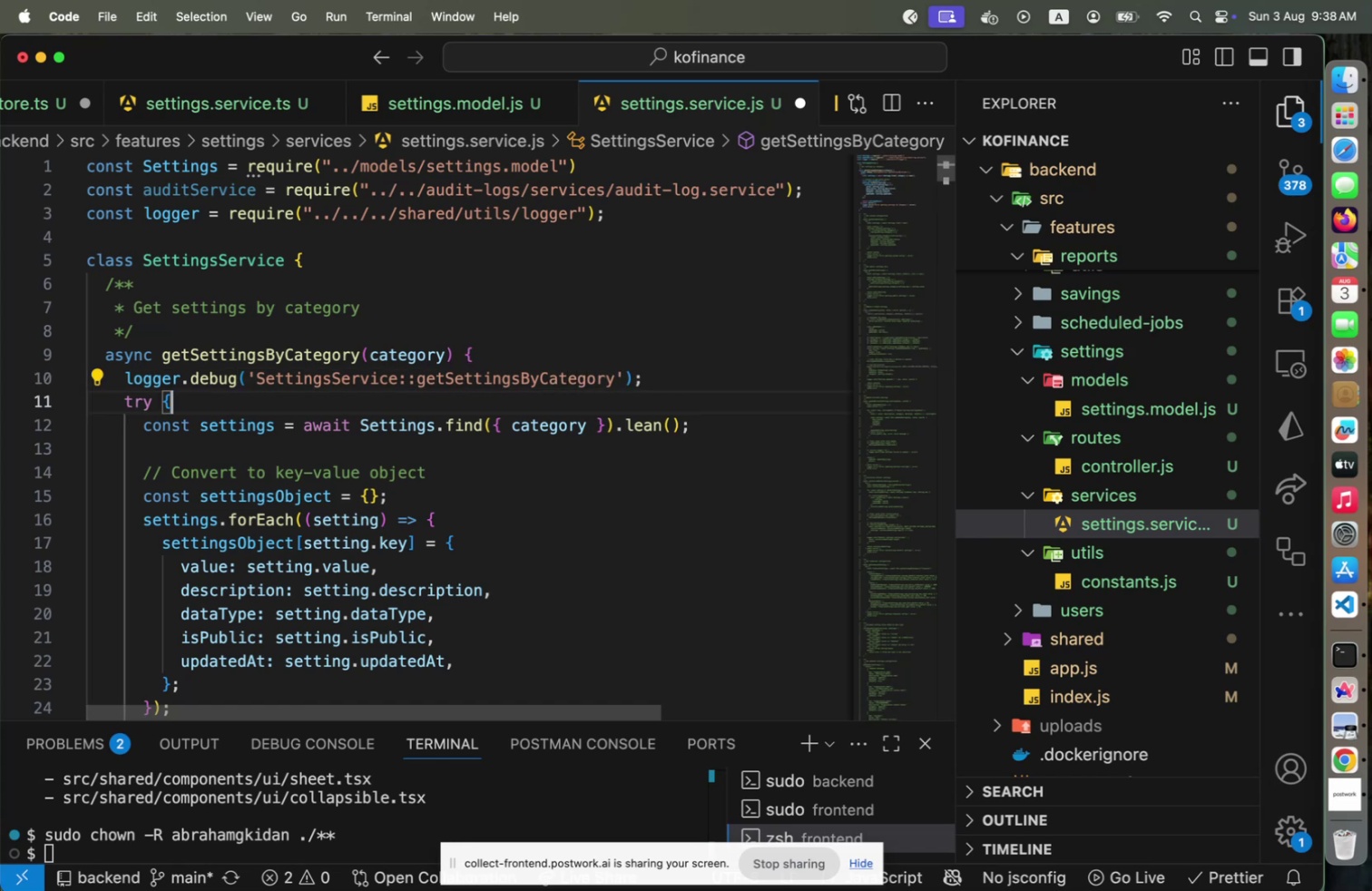 
key(Shift+Home)
 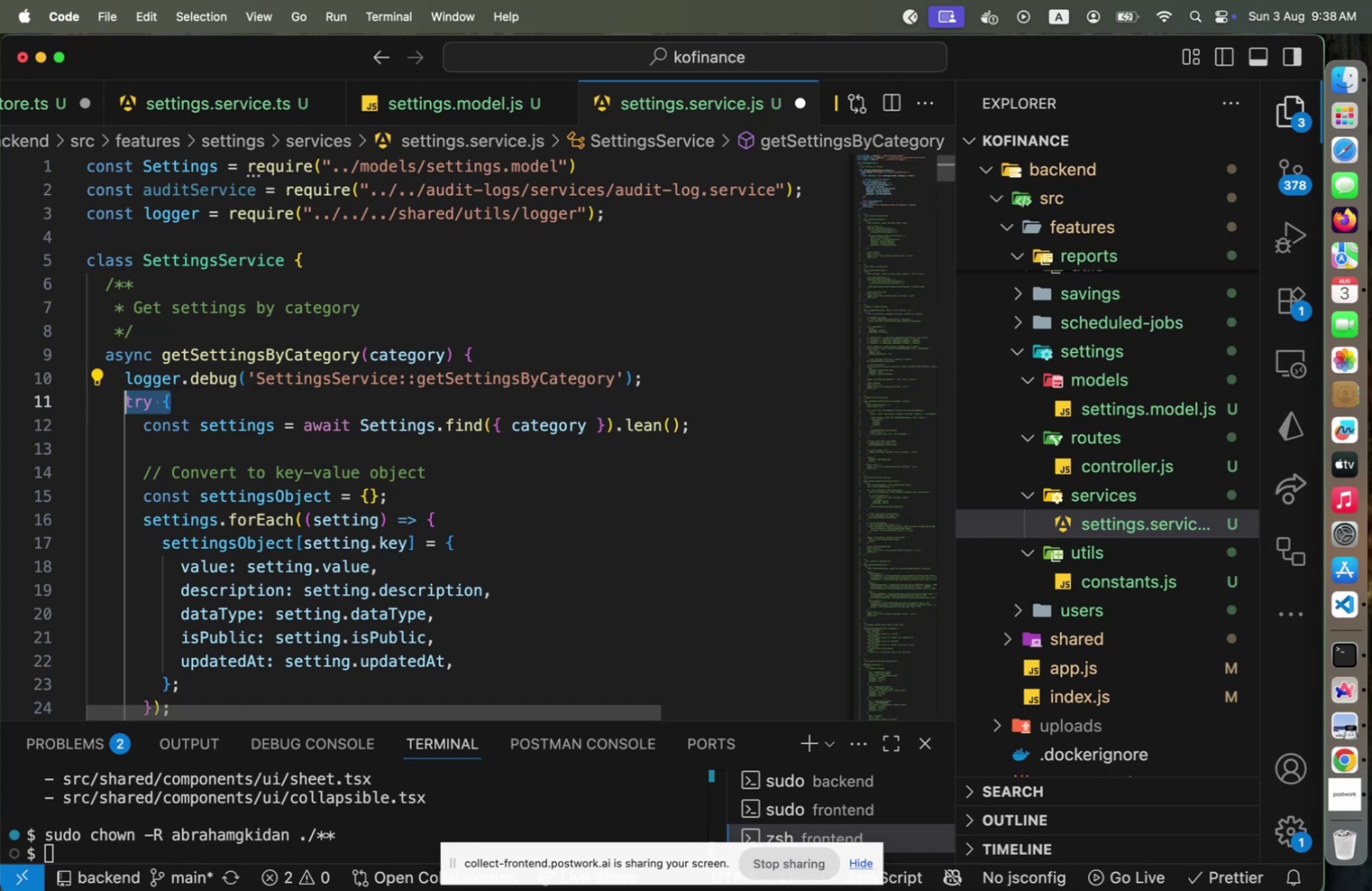 
key(Backspace)
 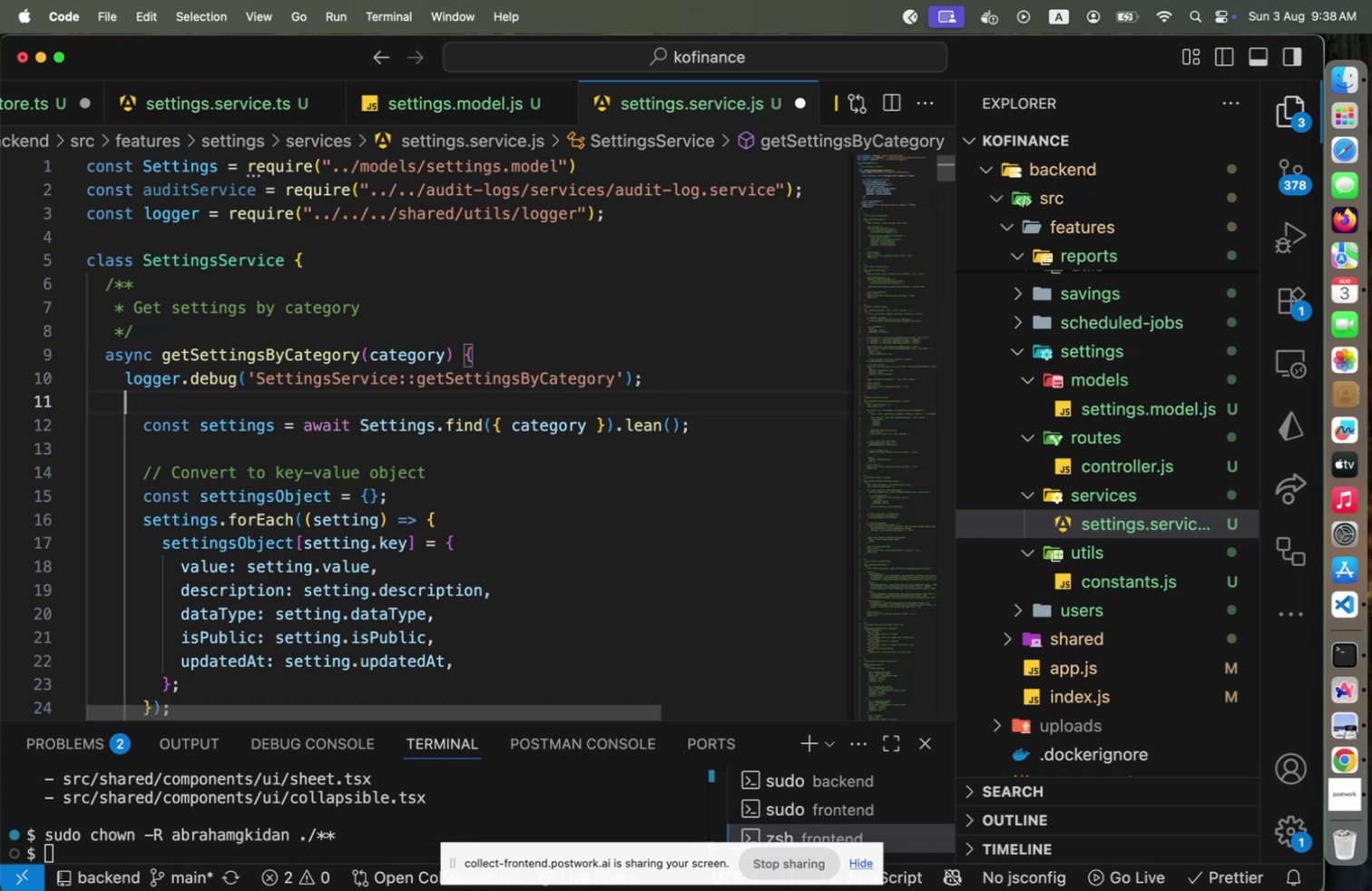 
hold_key(key=ArrowDown, duration=1.5)
 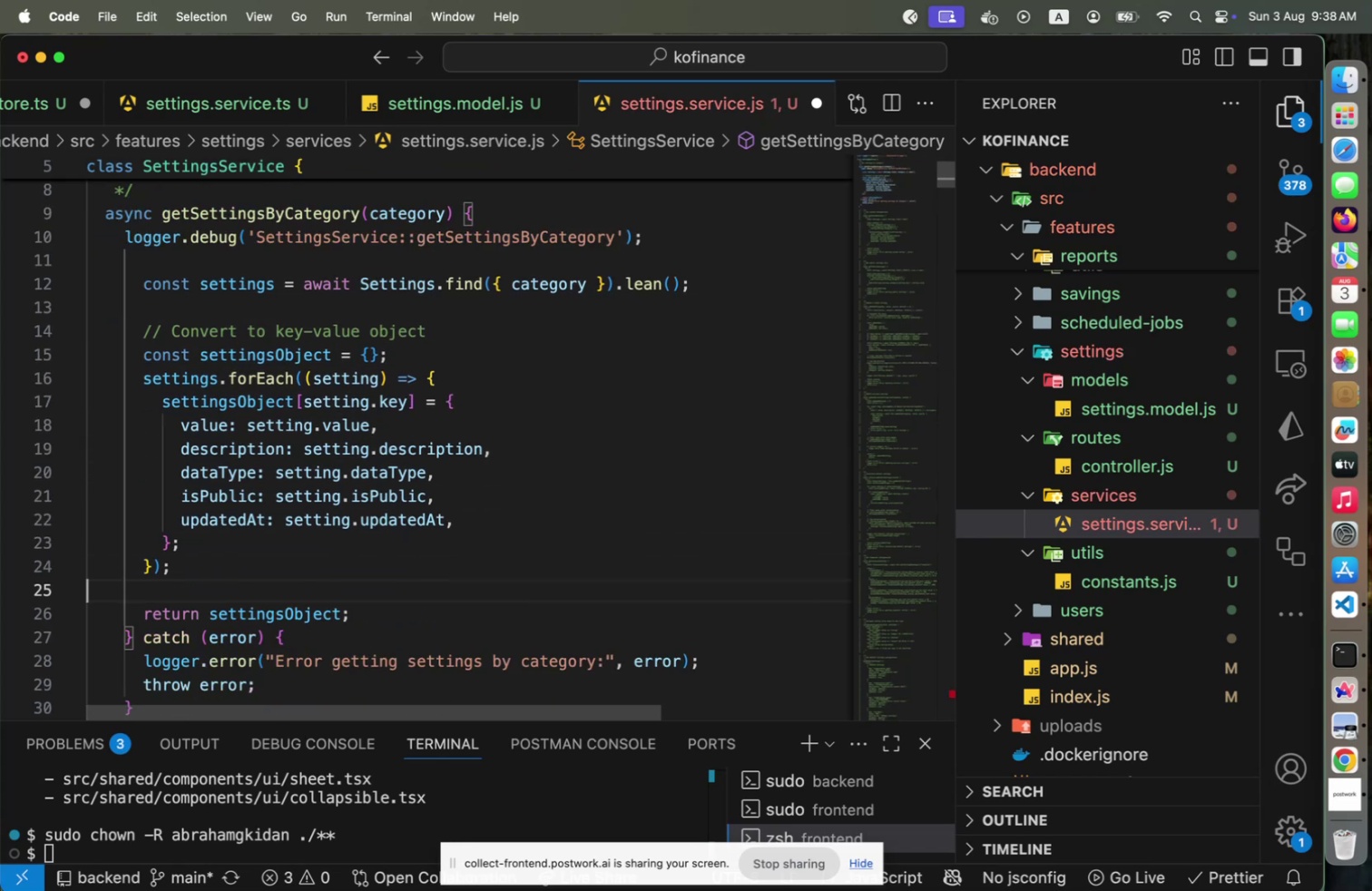 
key(ArrowDown)
 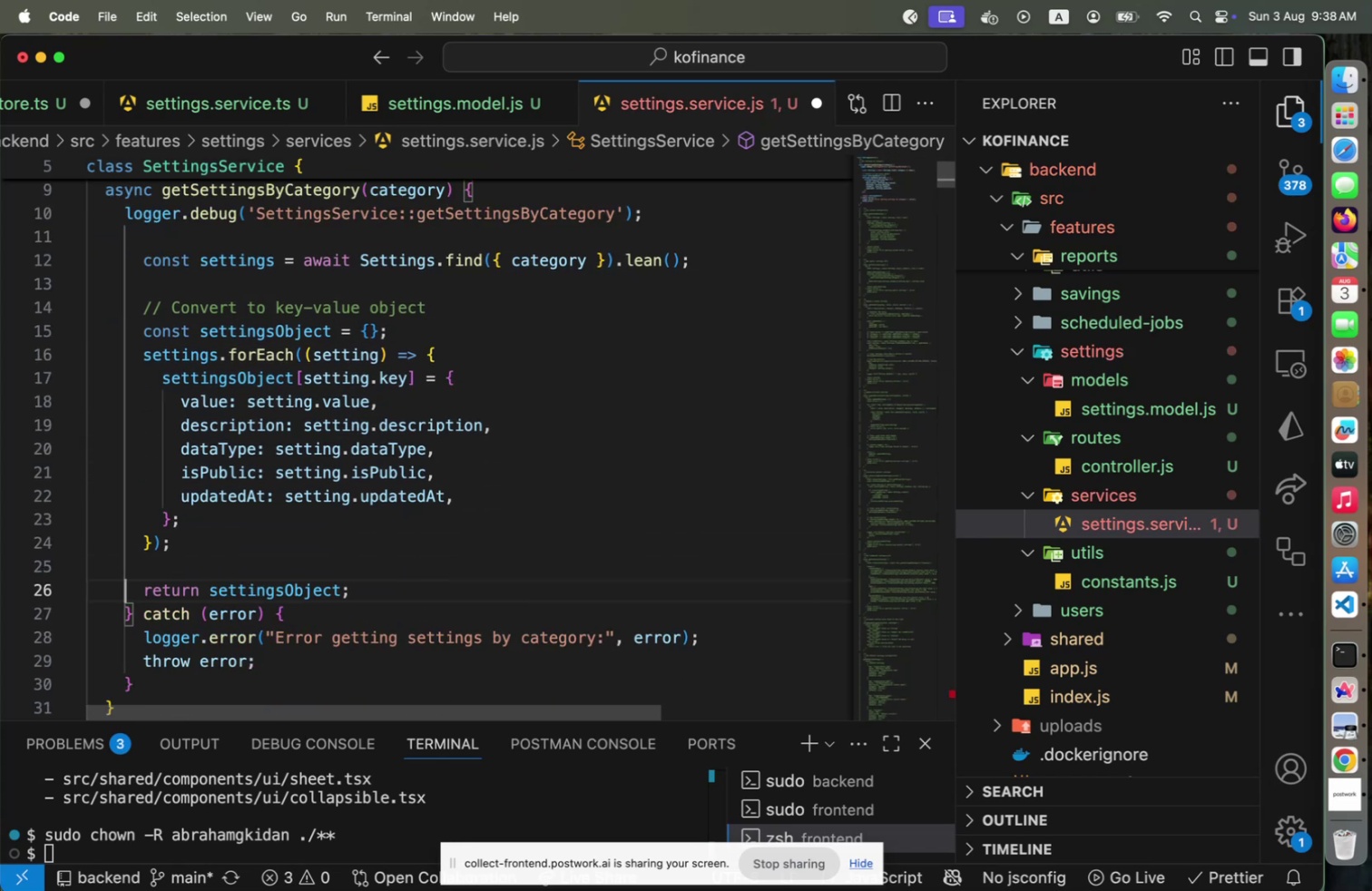 
key(ArrowDown)
 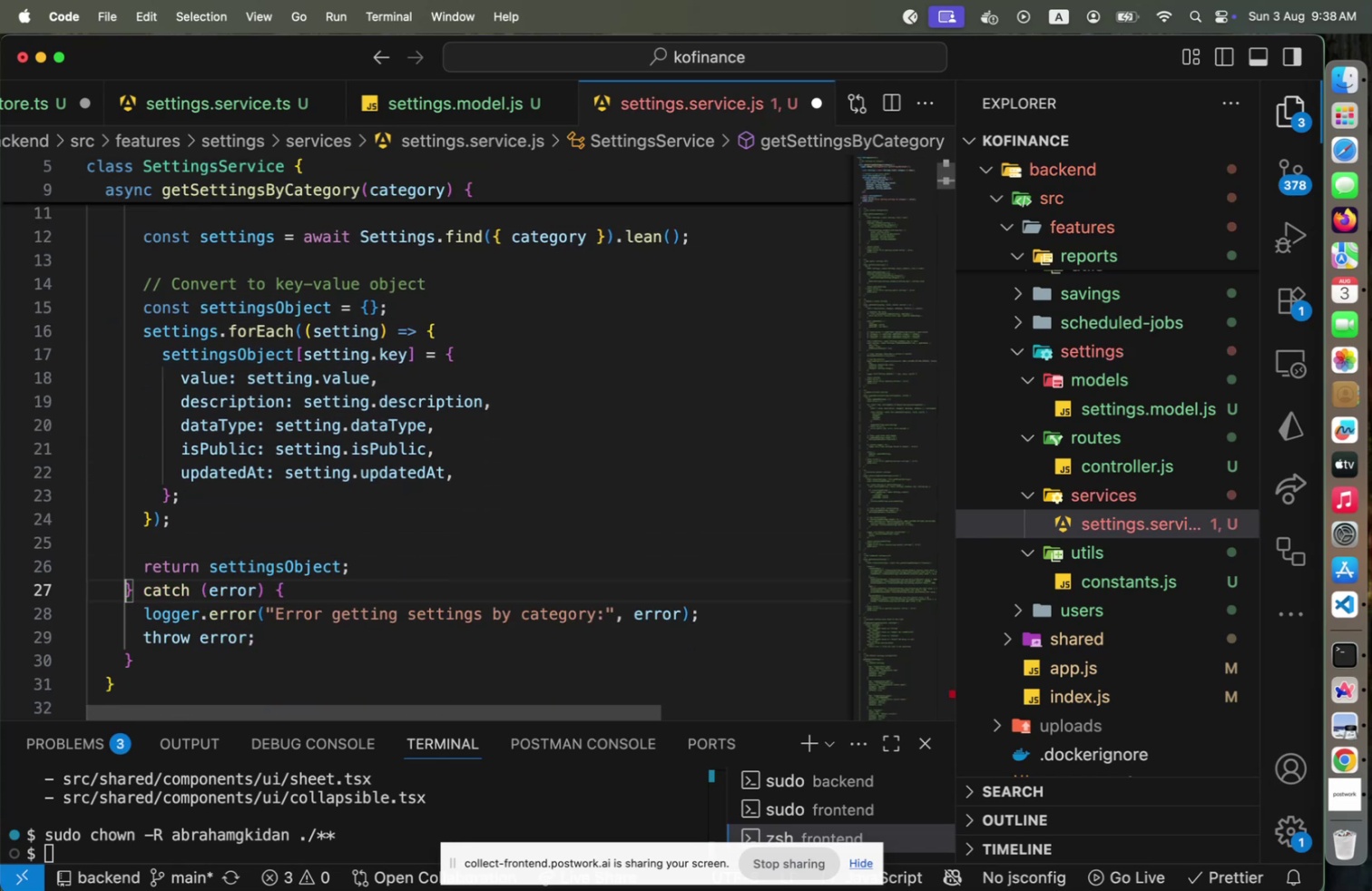 
key(Shift+ArrowDown)
 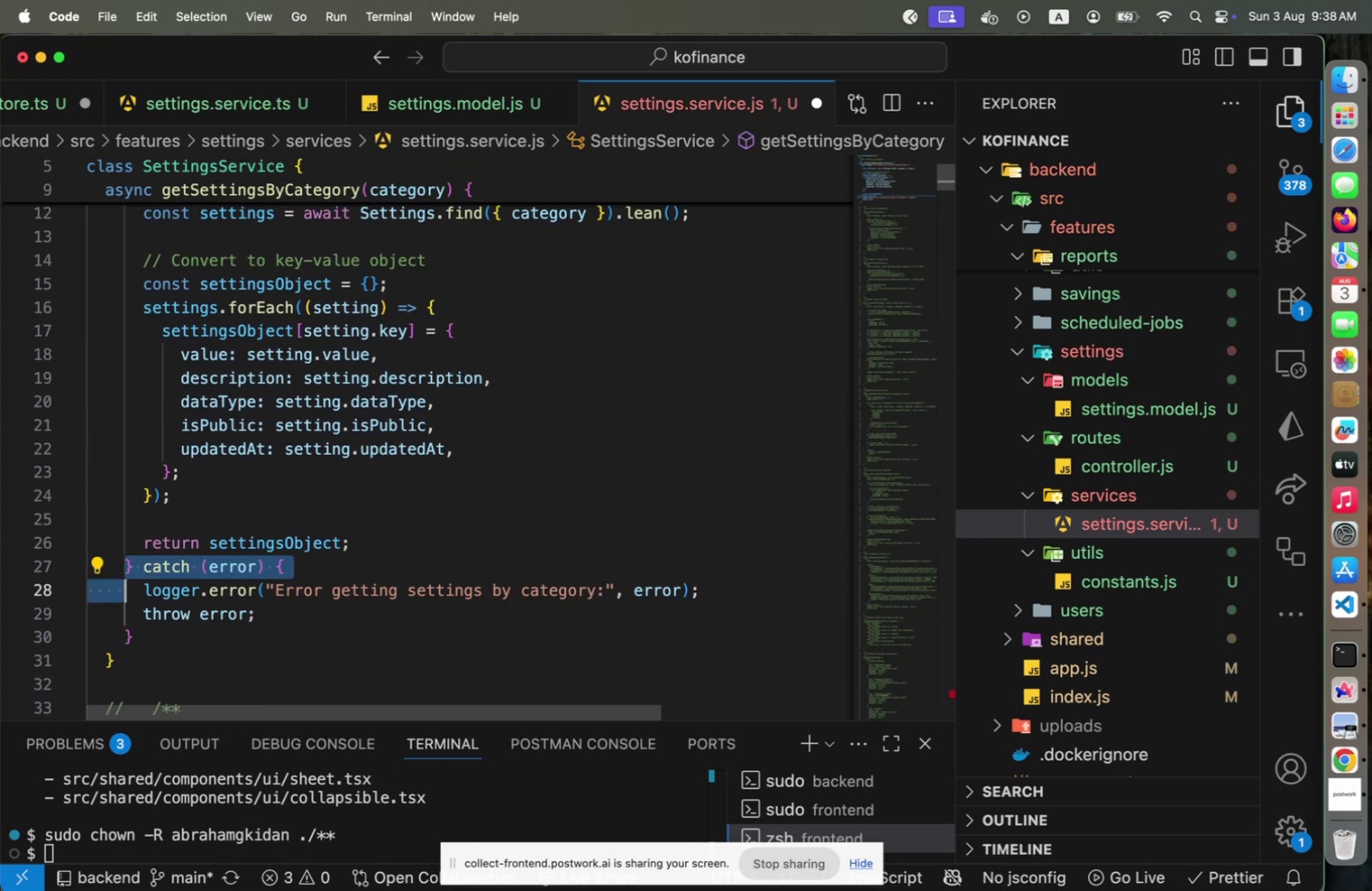 
key(Shift+ArrowDown)
 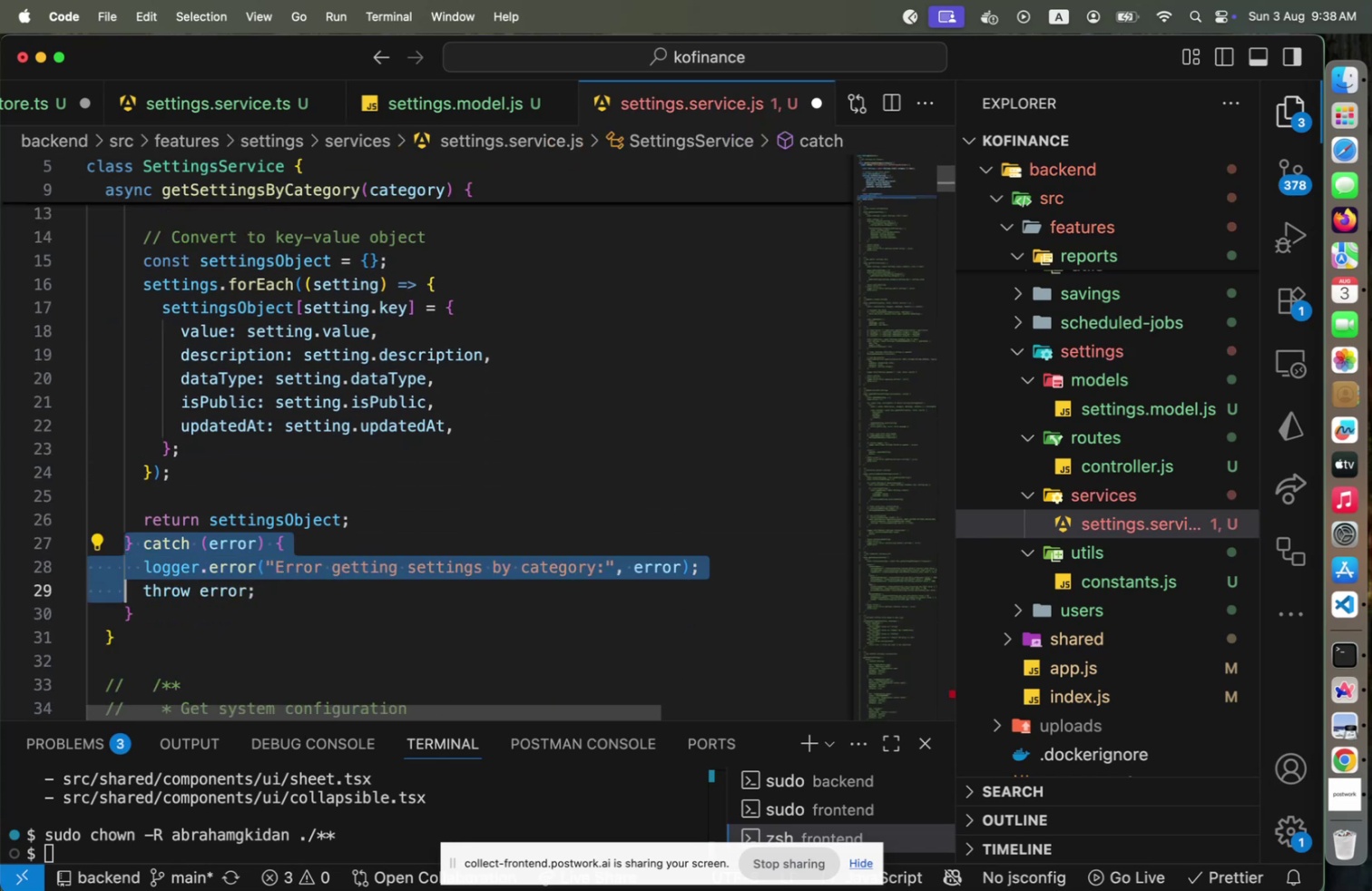 
key(Shift+End)
 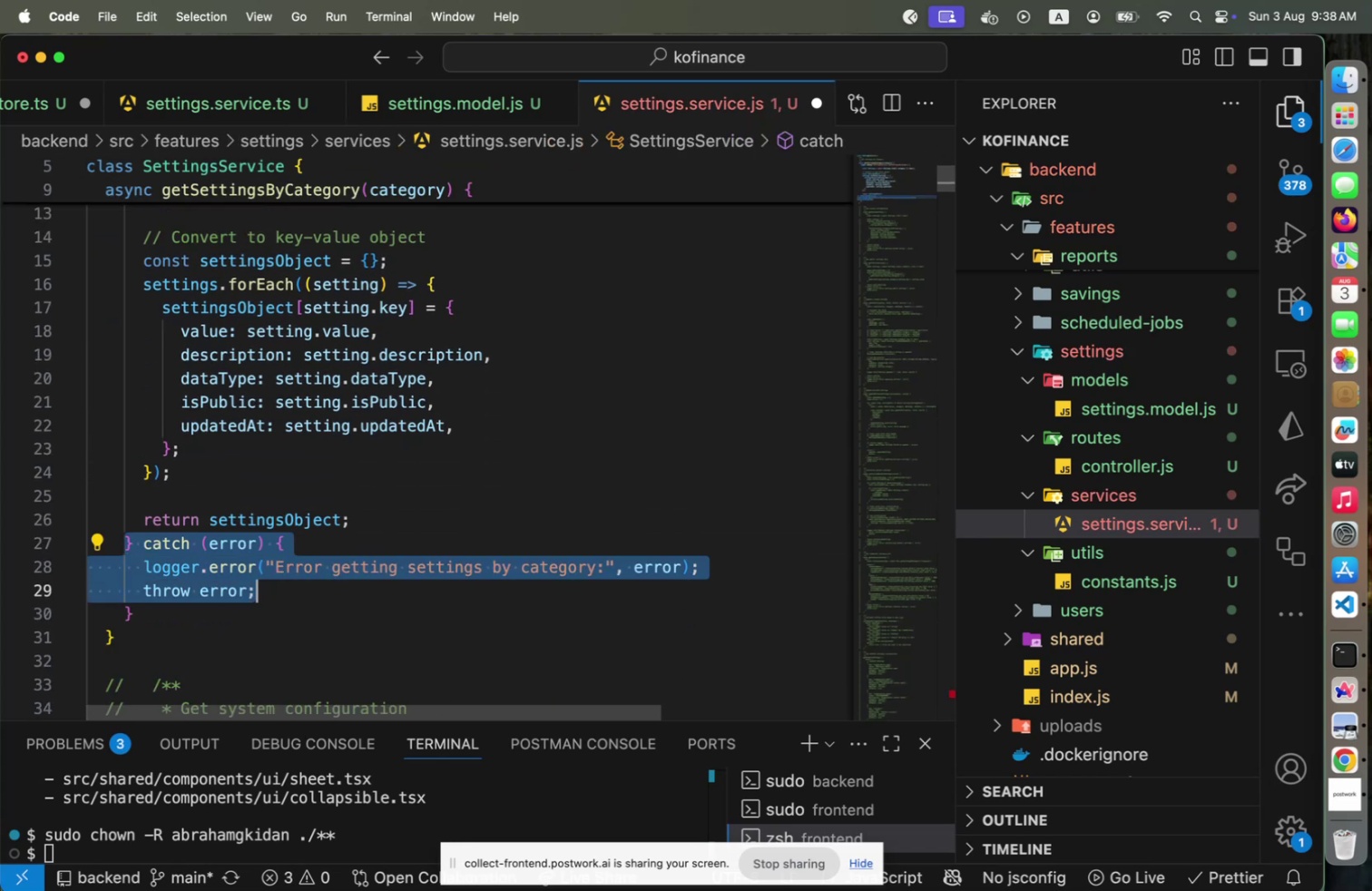 
key(Shift+ArrowDown)
 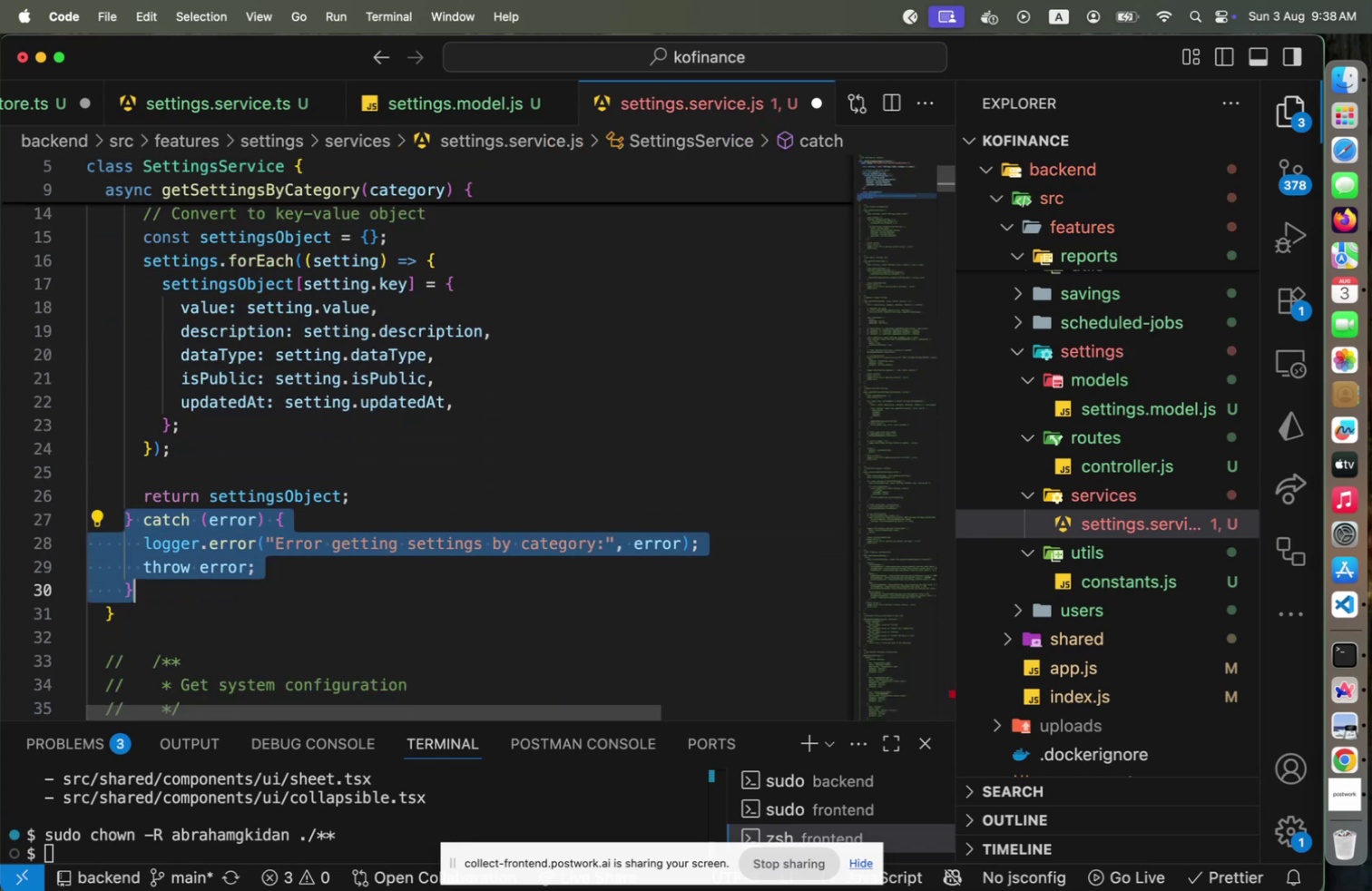 
key(Backspace)
 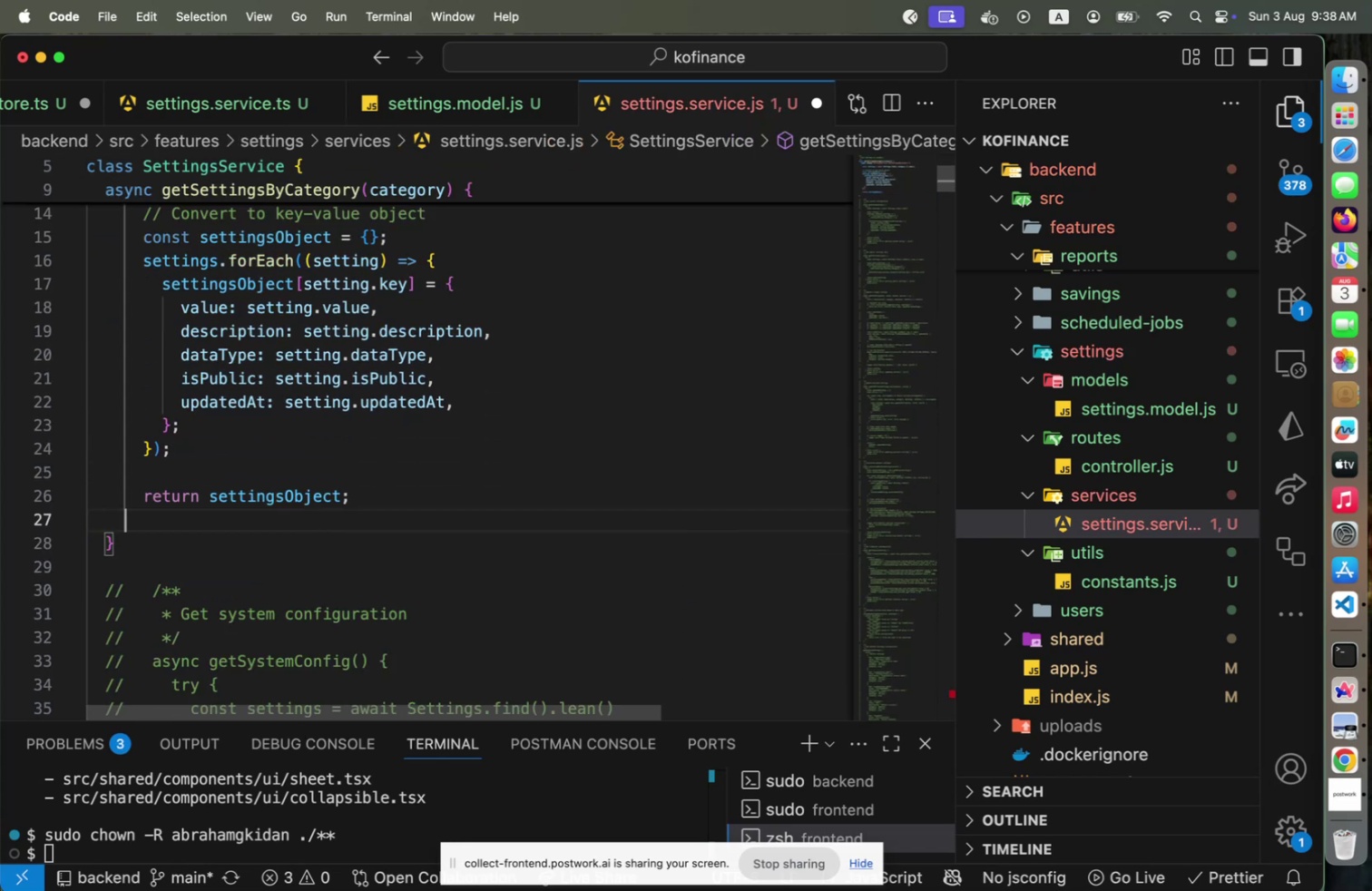 
key(Alt+Shift+F)
 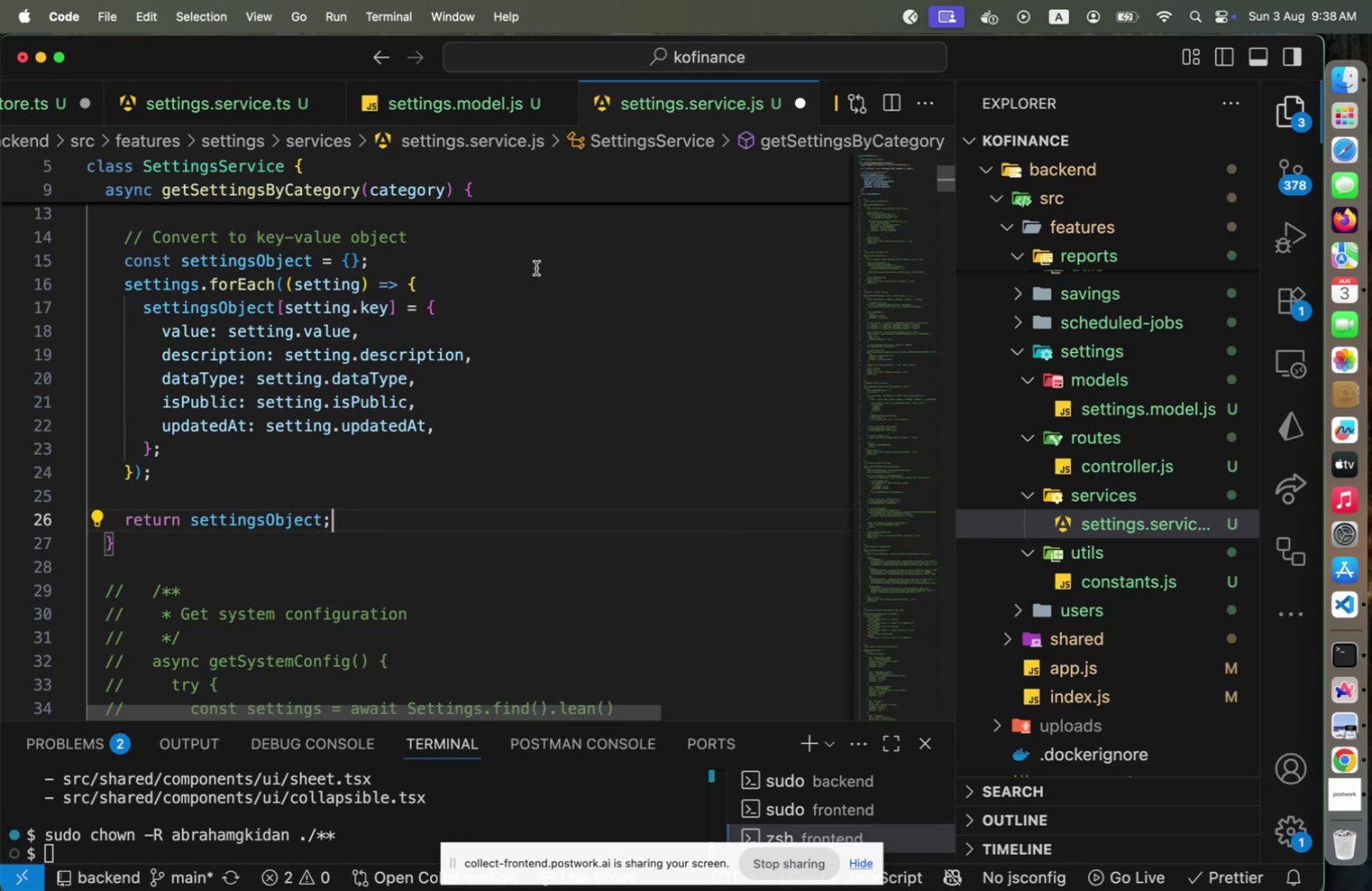 
scroll: coordinate [508, 373], scroll_direction: up, amount: 3.0
 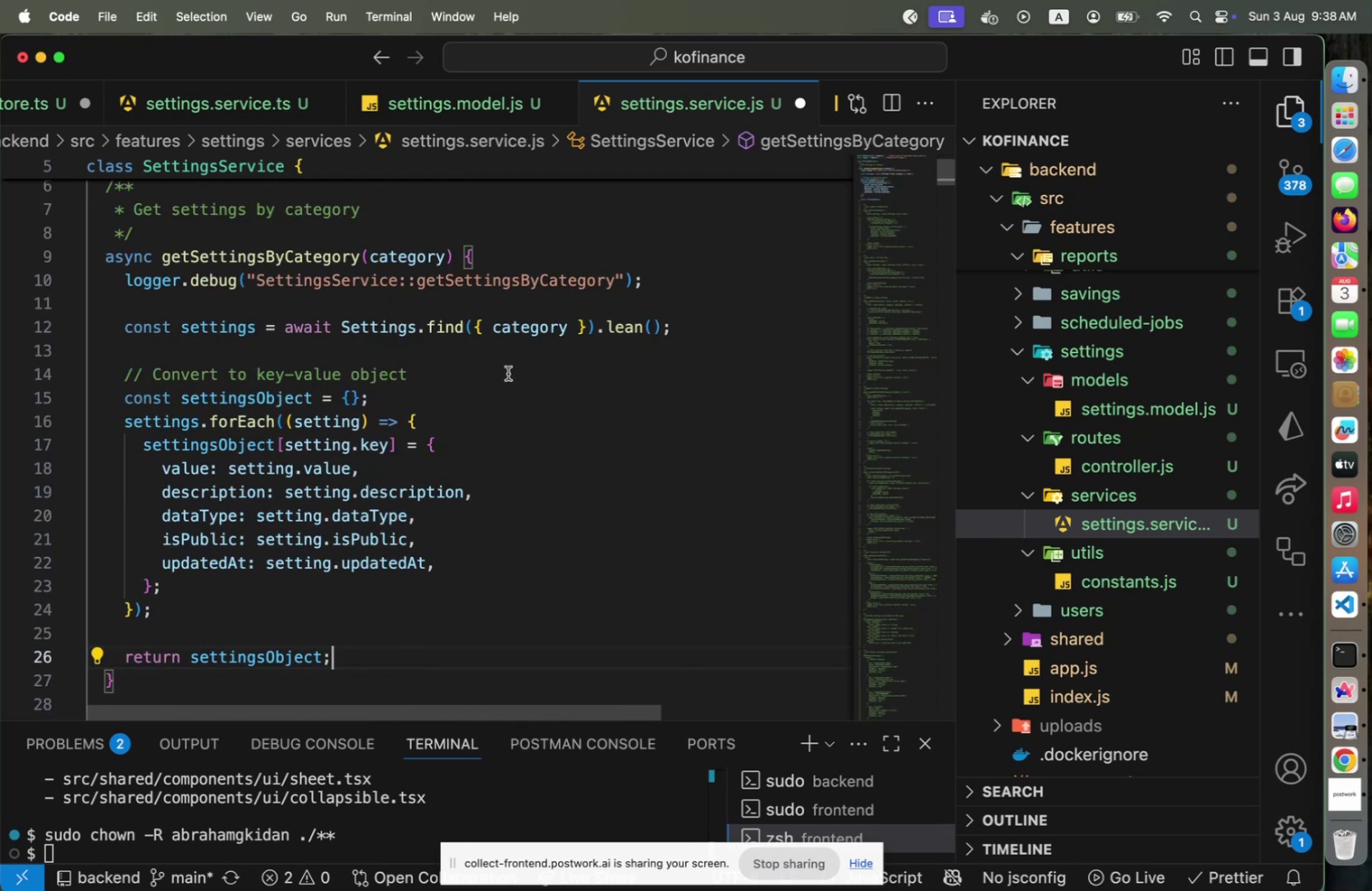 
key(Tab)
 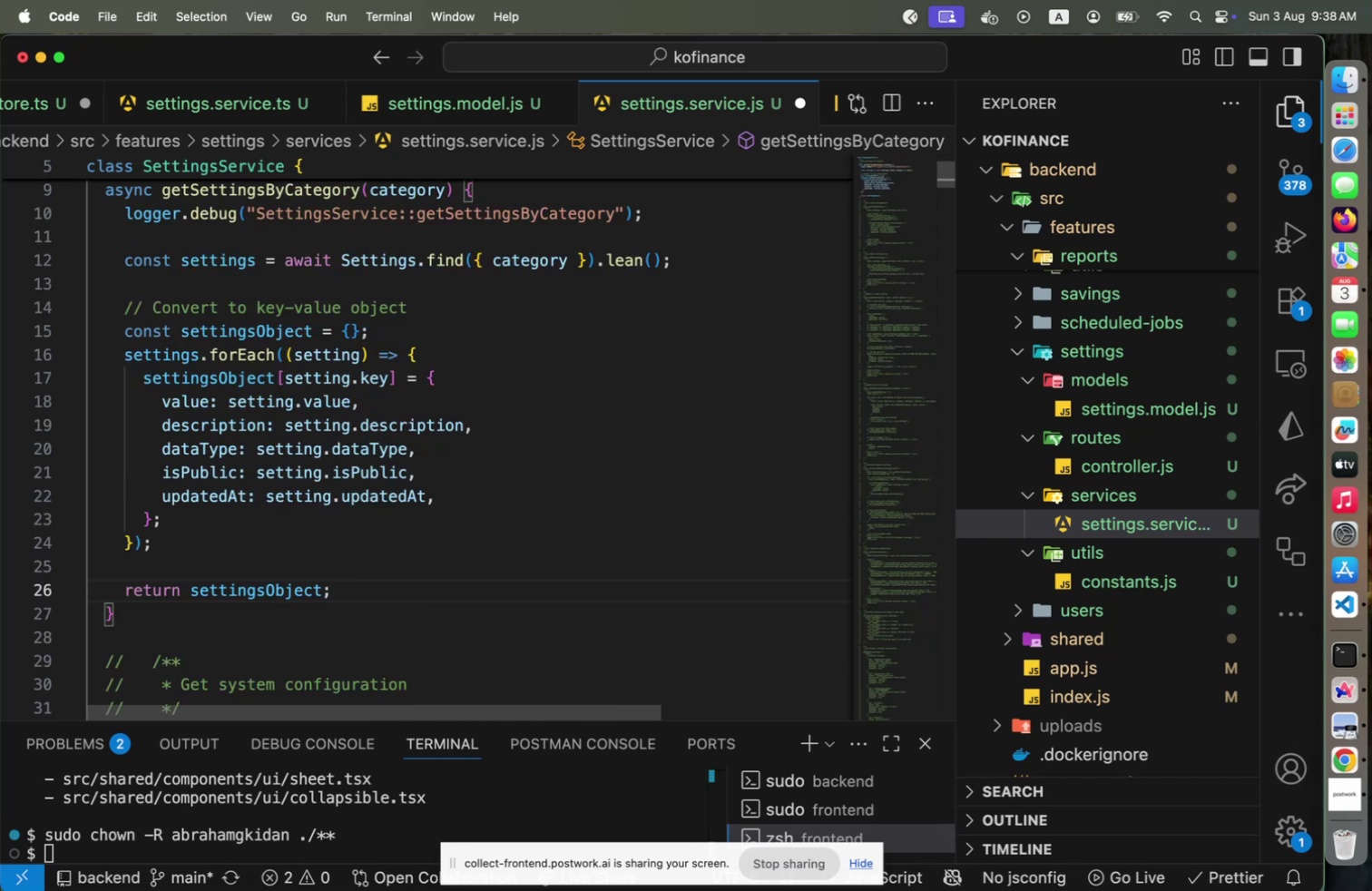 
key(Backspace)
 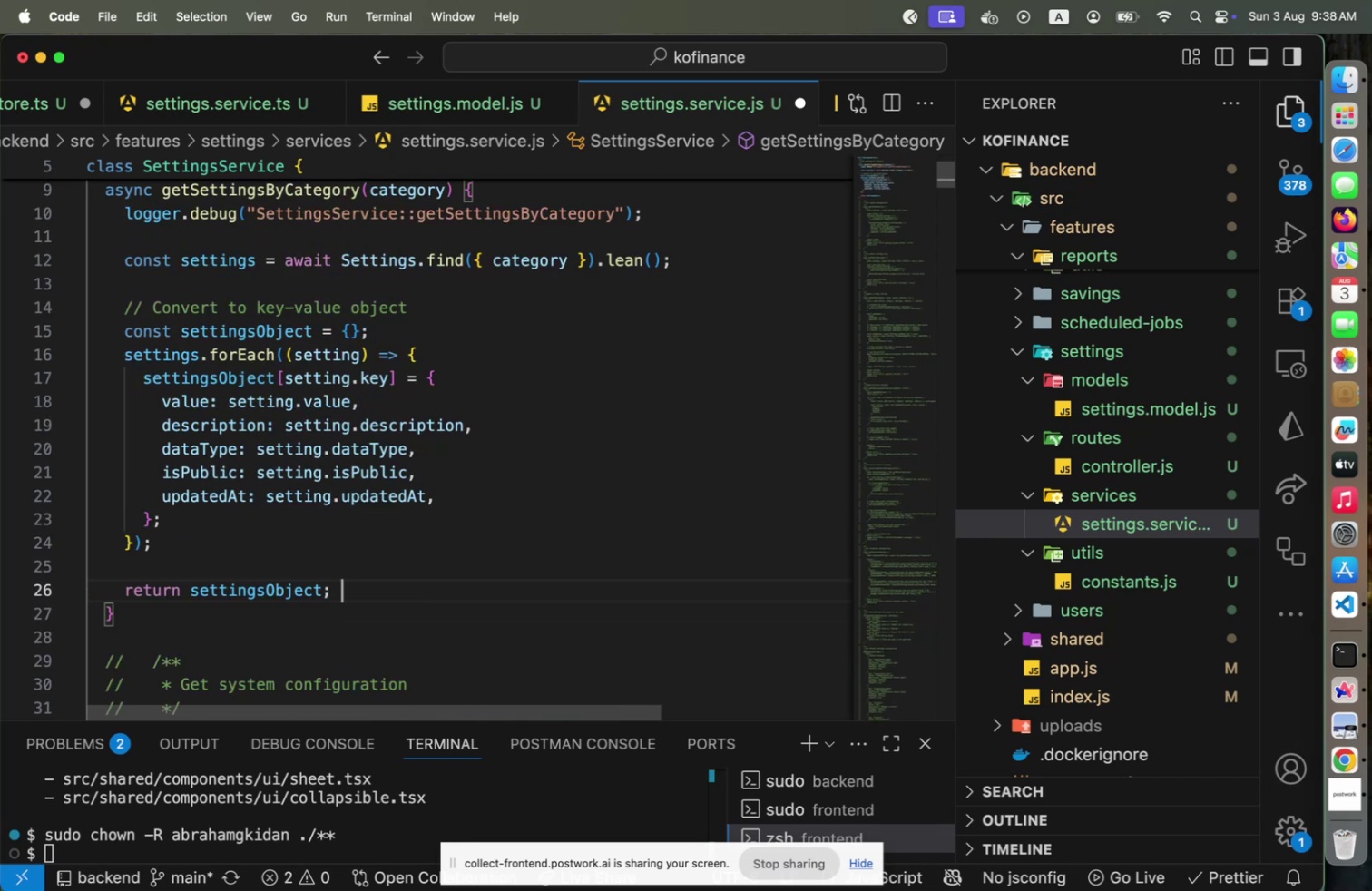 
key(Backspace)
 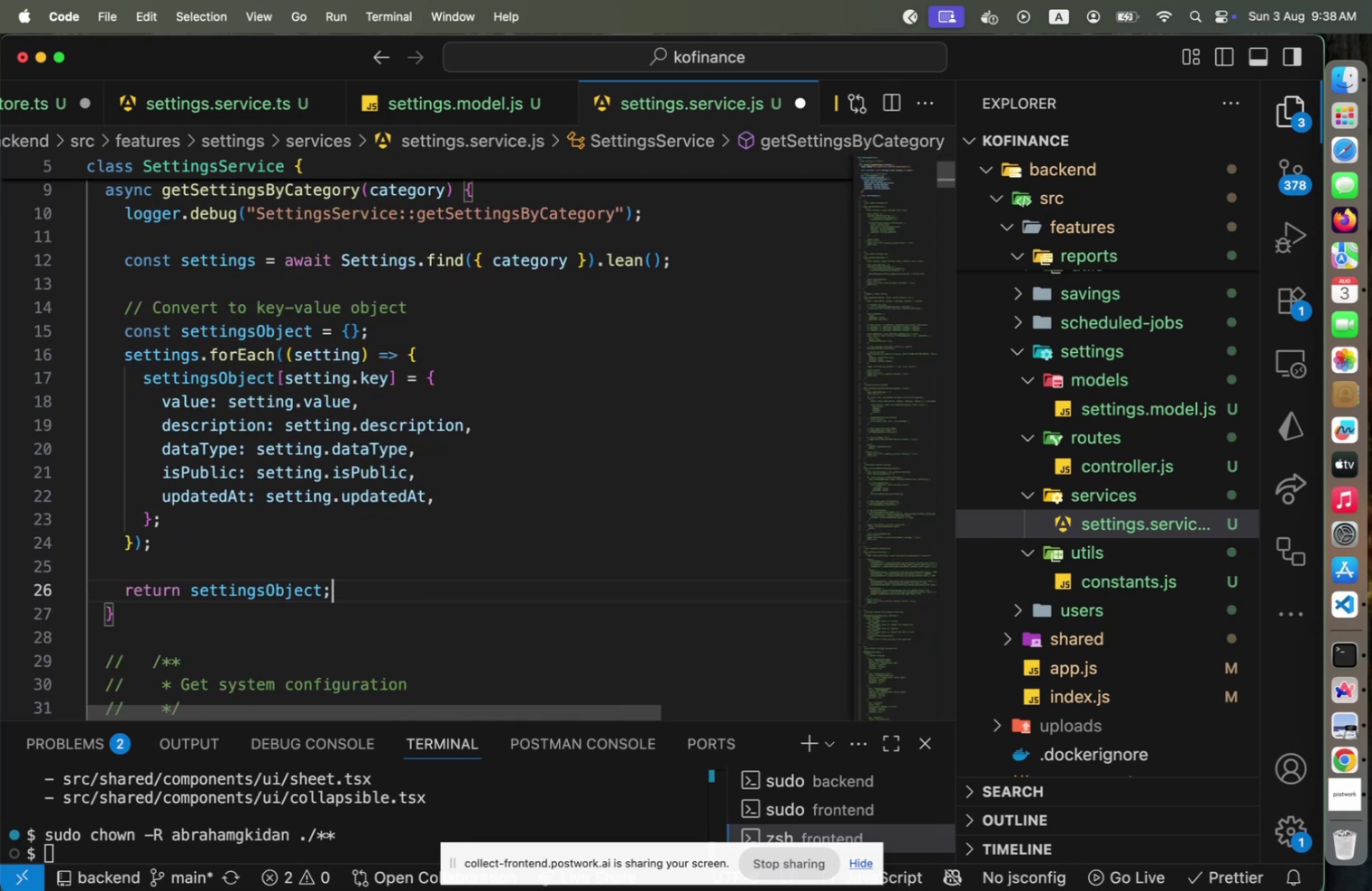 
key(Meta+CommandLeft)
 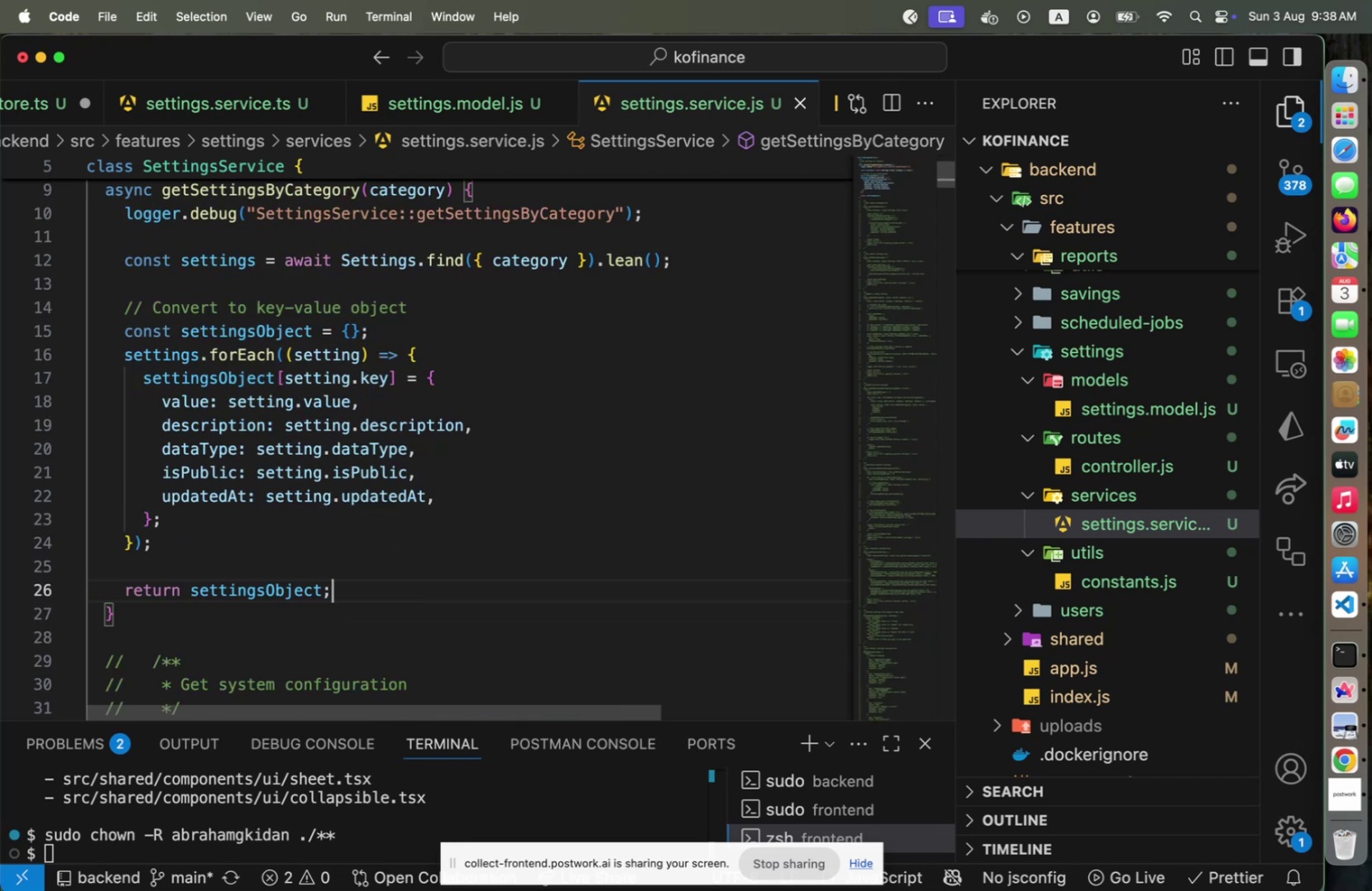 
key(Meta+S)
 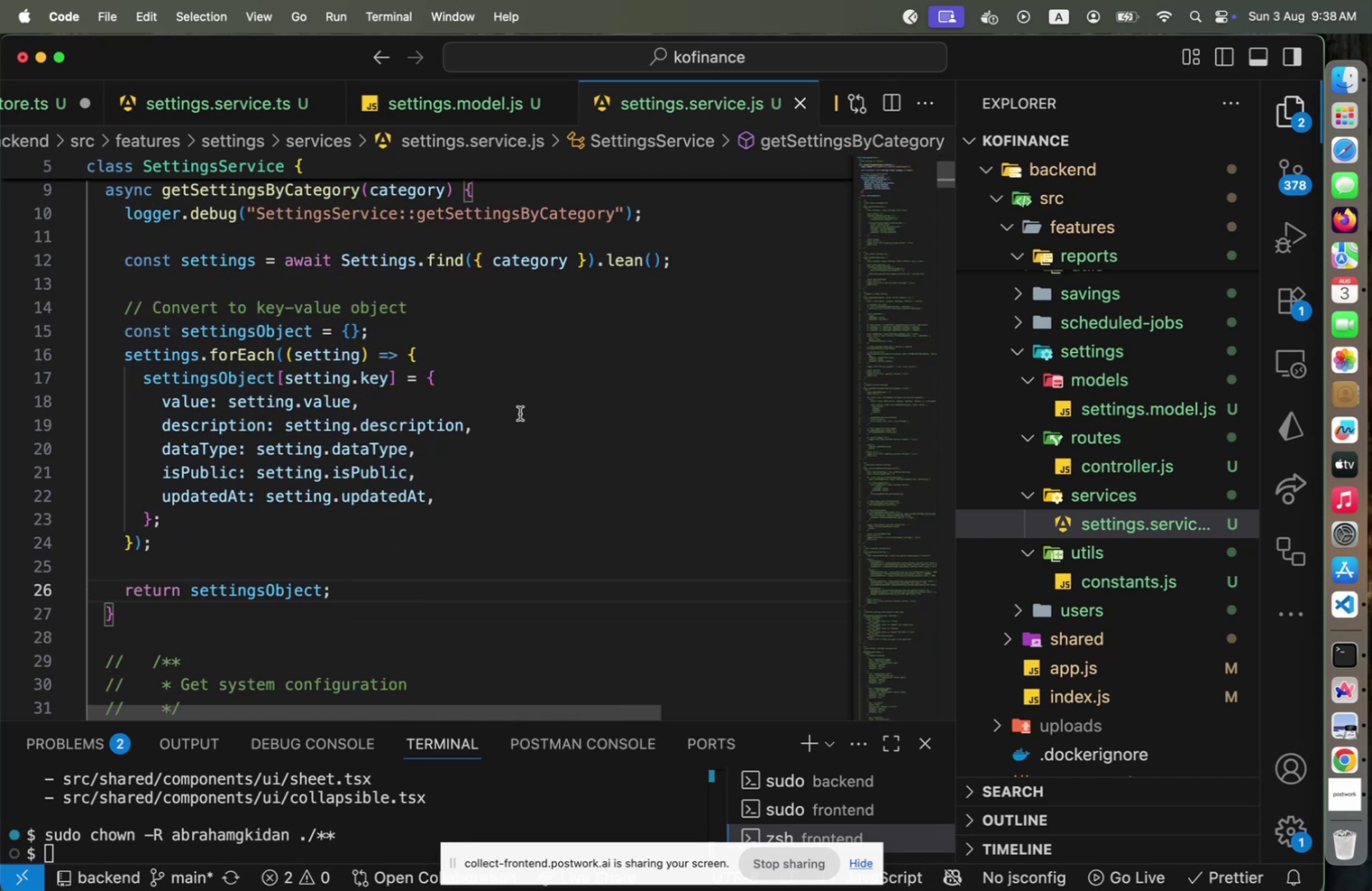 
scroll: coordinate [522, 464], scroll_direction: up, amount: 2.0
 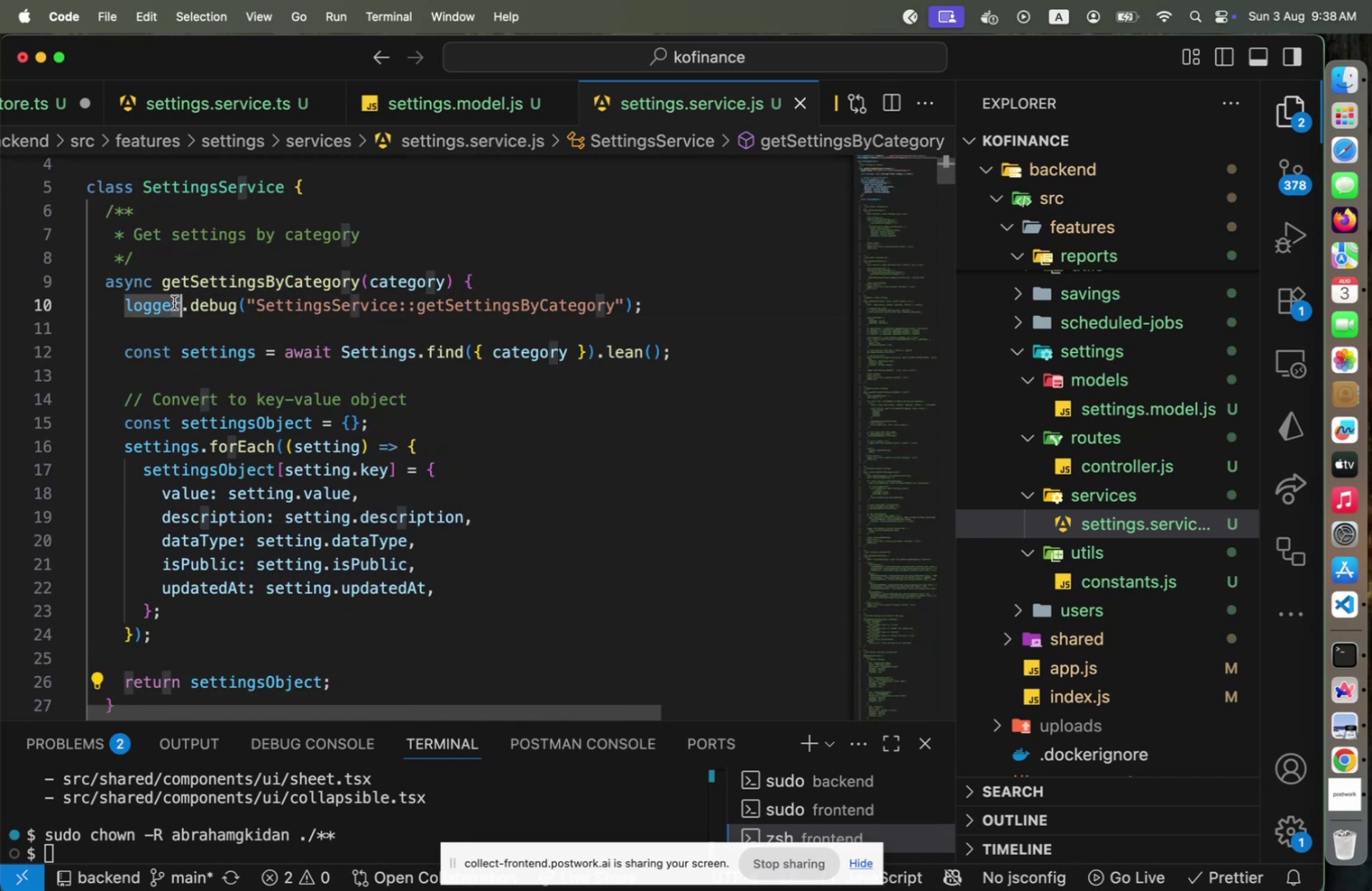 
scroll: coordinate [494, 482], scroll_direction: down, amount: 4.0
 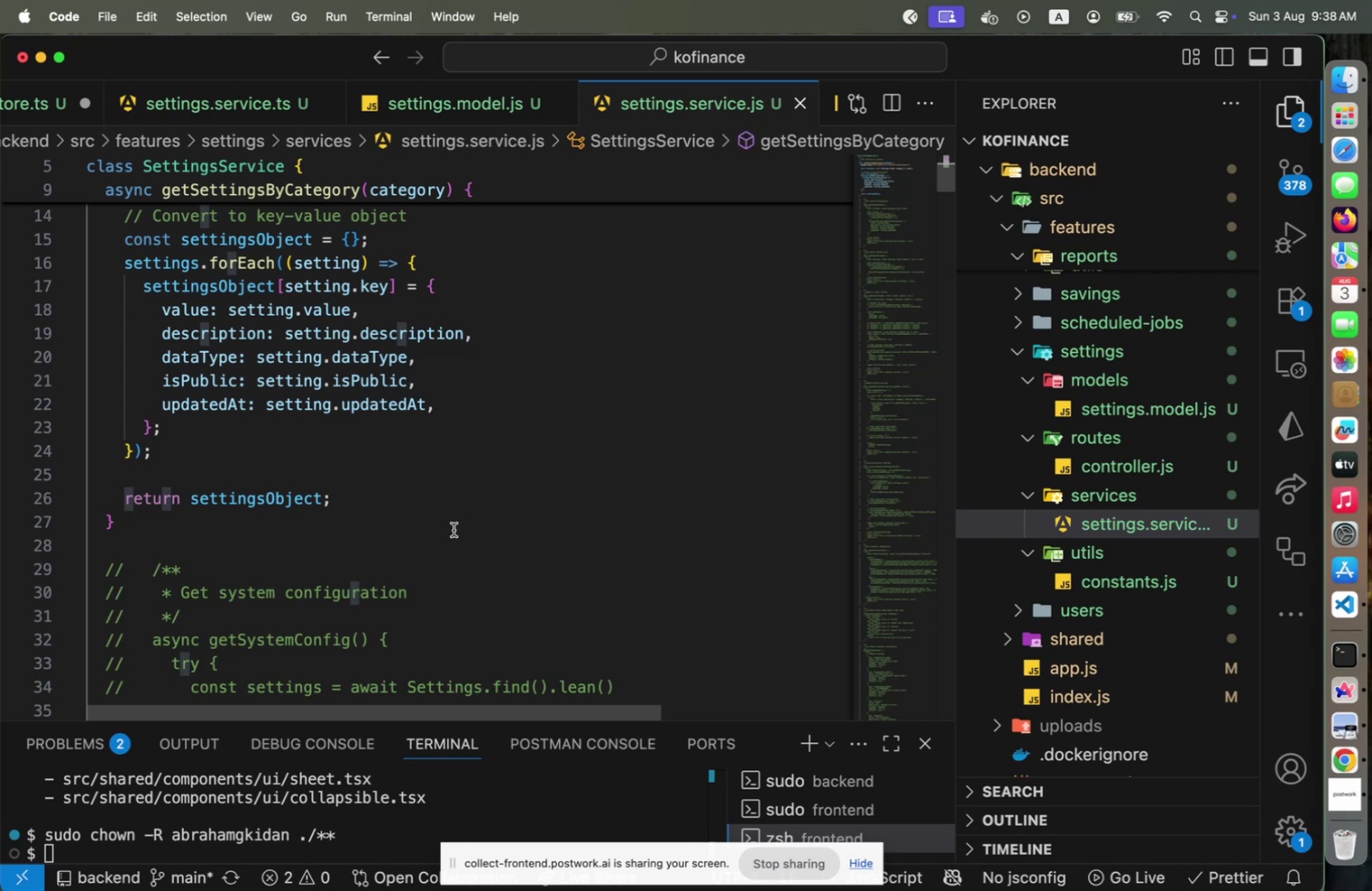 
left_click([417, 557])
 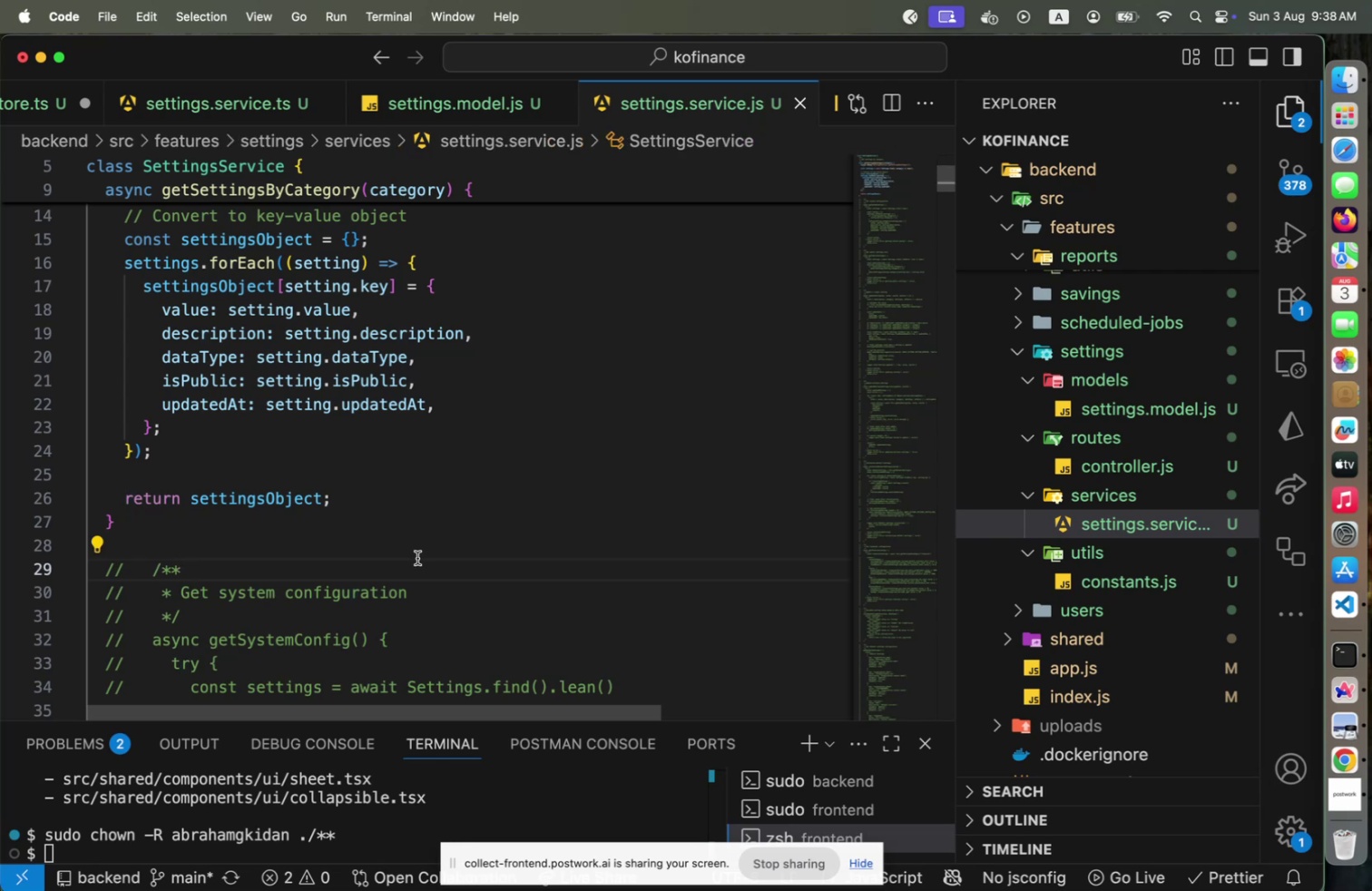 
key(Home)
 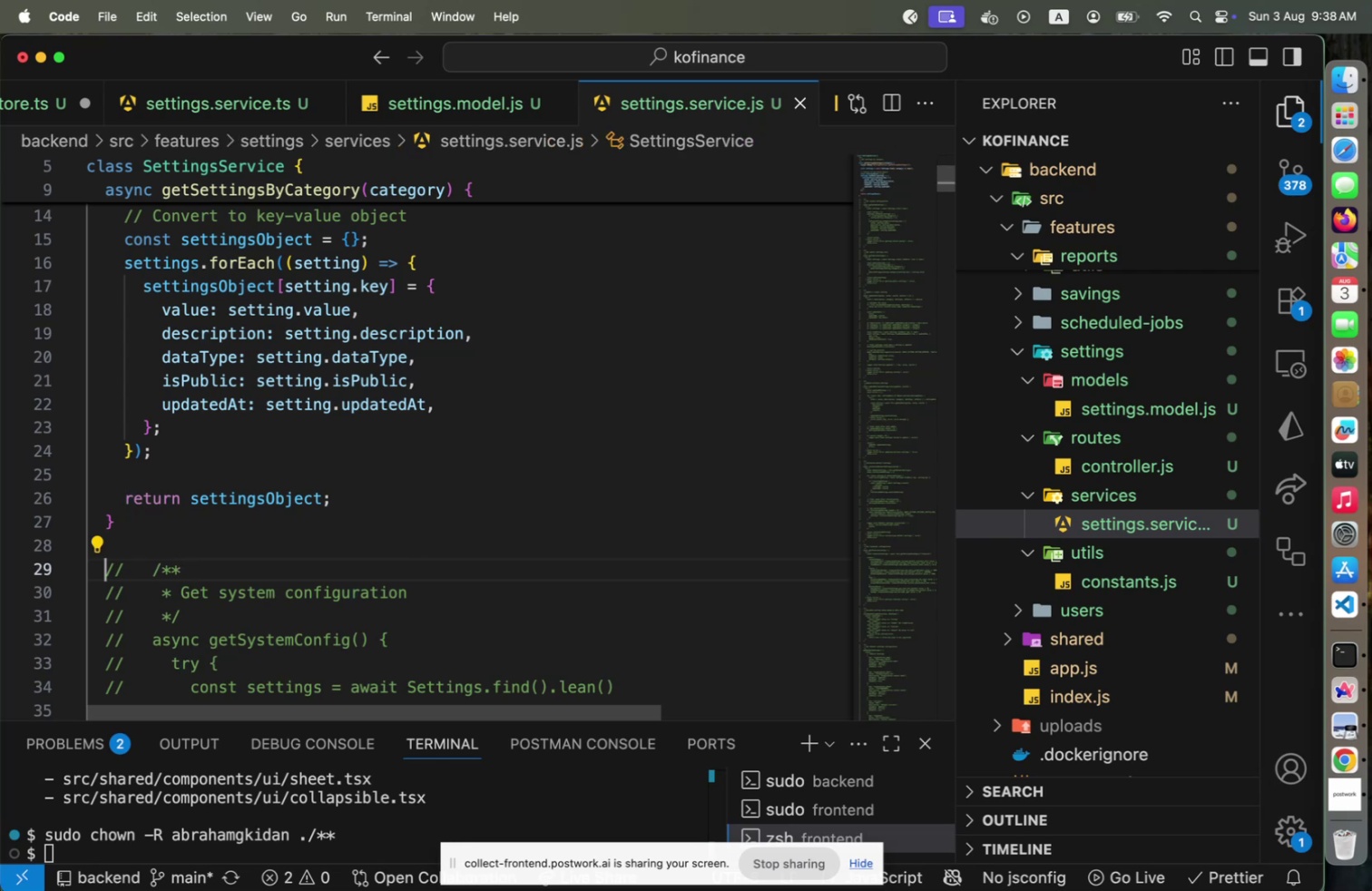 
hold_key(key=ArrowDown, duration=1.5)
 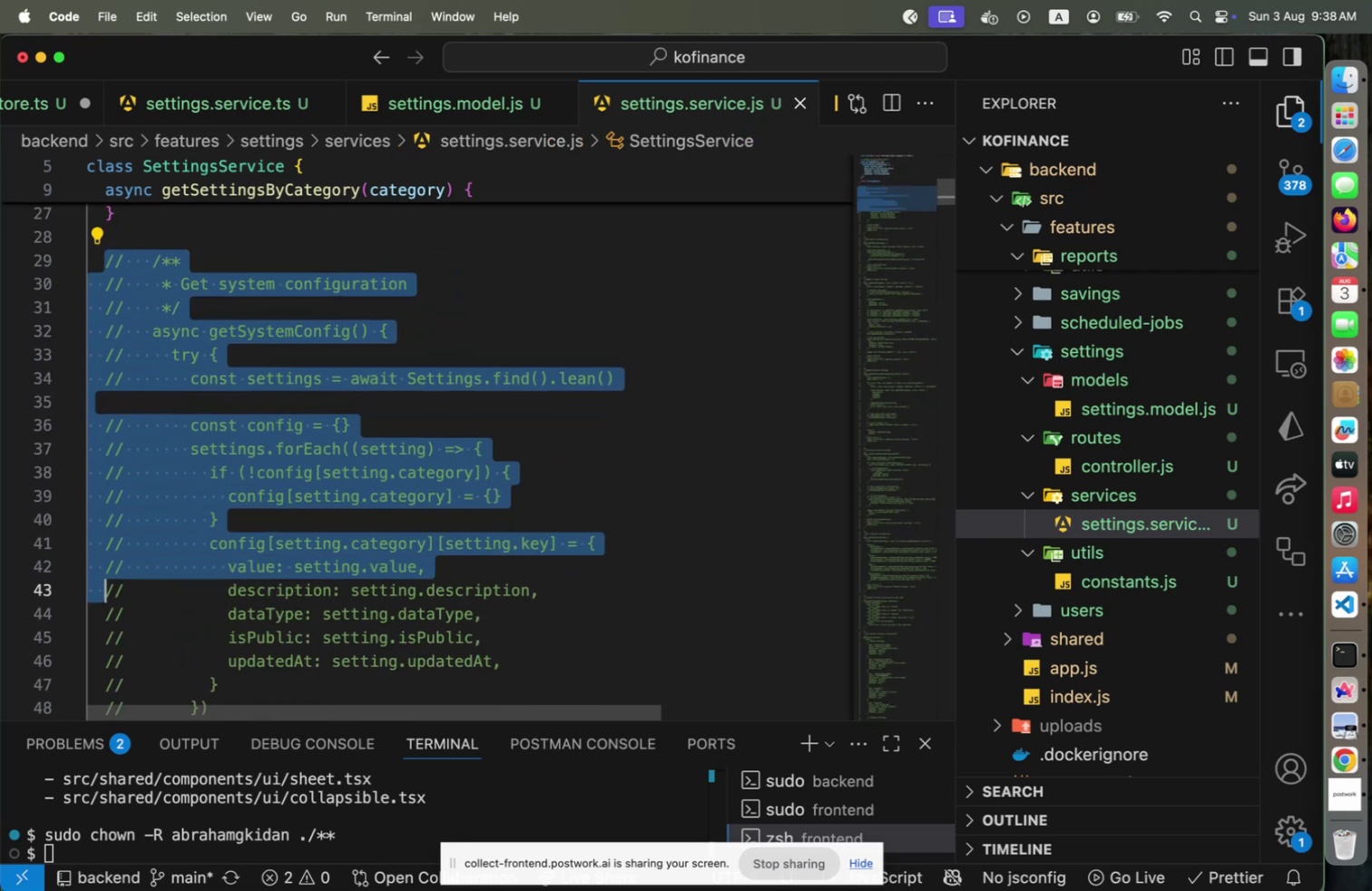 
key(Shift+ArrowDown)
 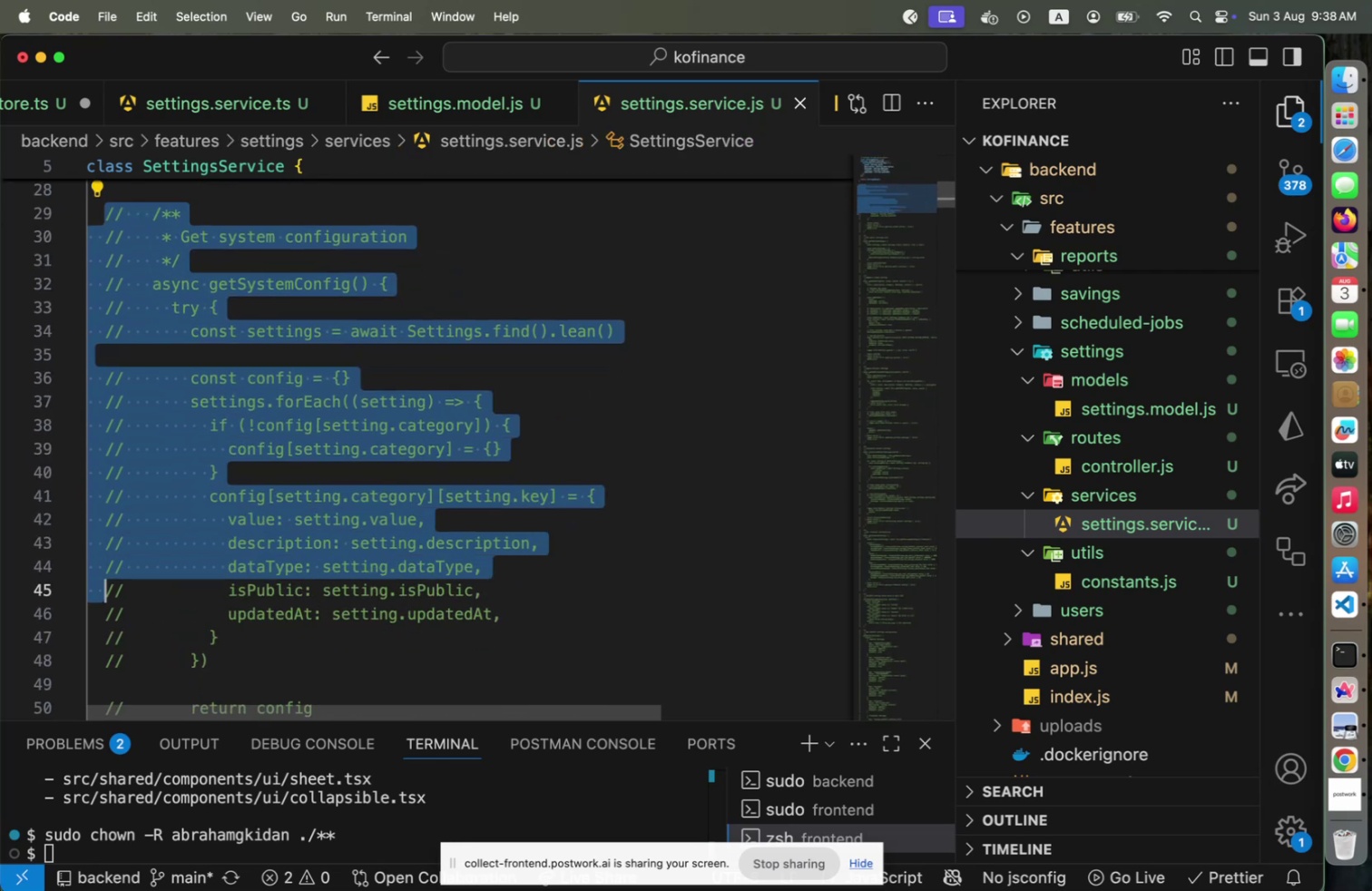 
key(Shift+ArrowDown)
 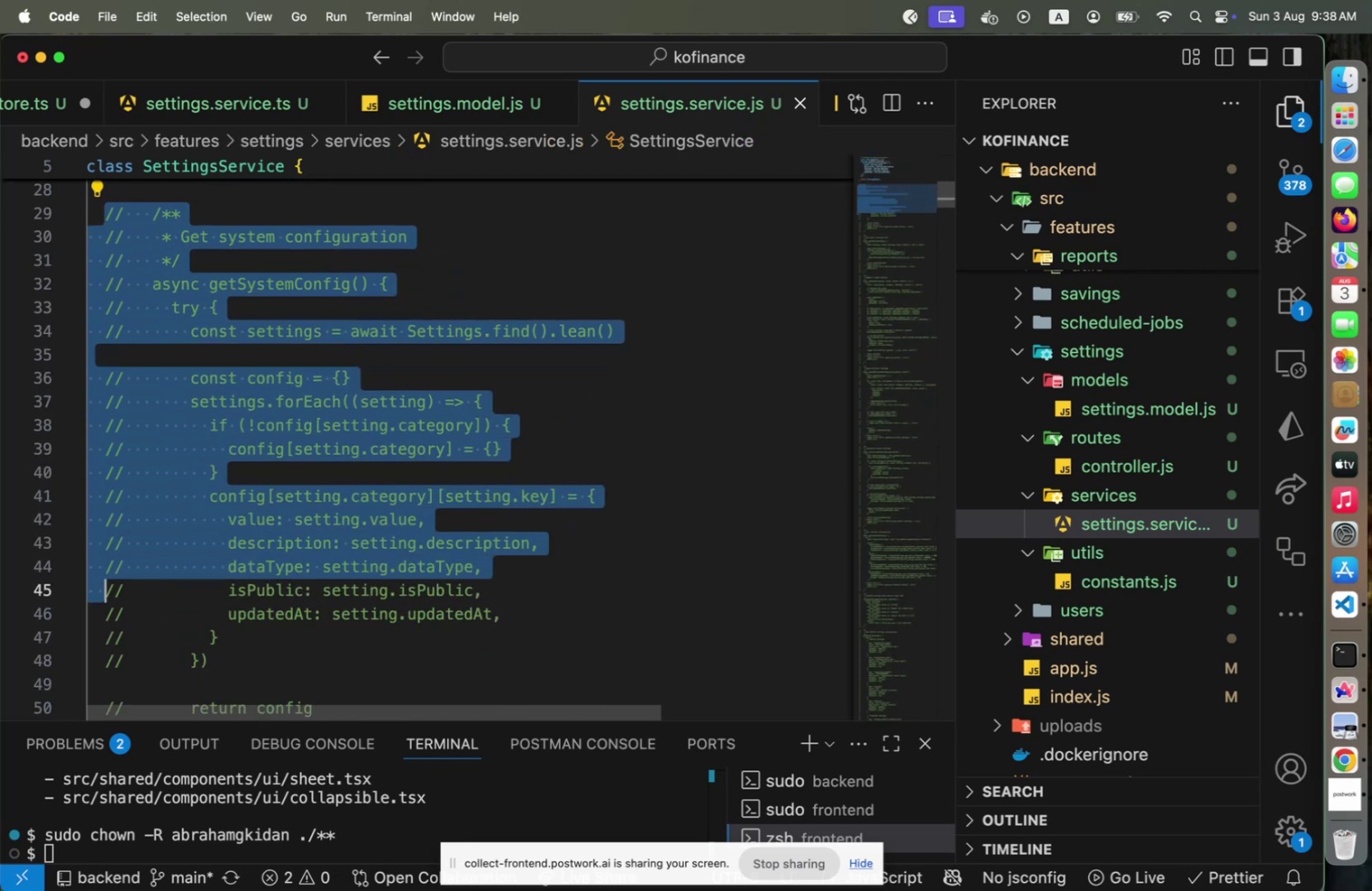 
hold_key(key=ArrowDown, duration=0.81)
 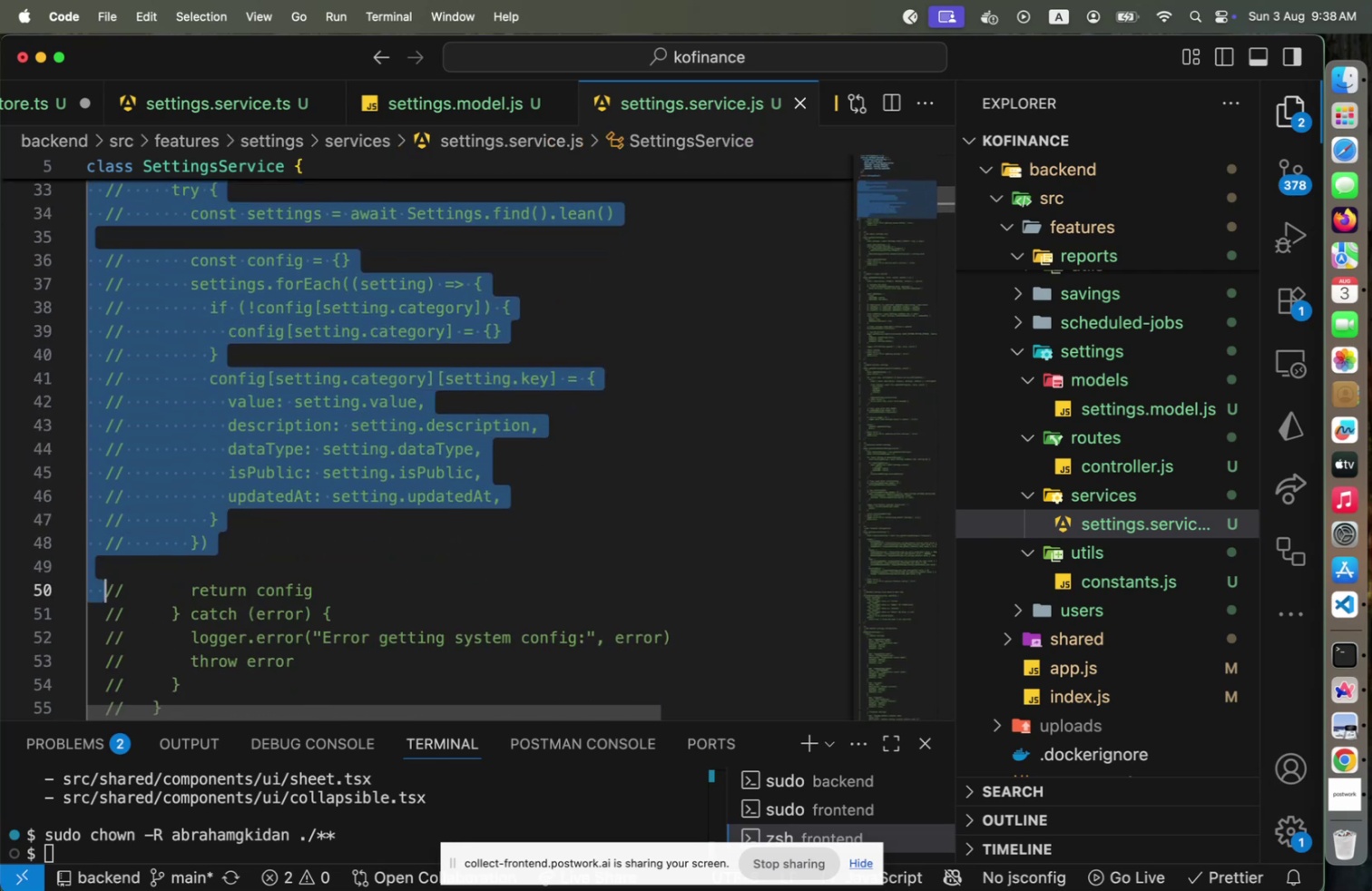 
key(Shift+ArrowDown)
 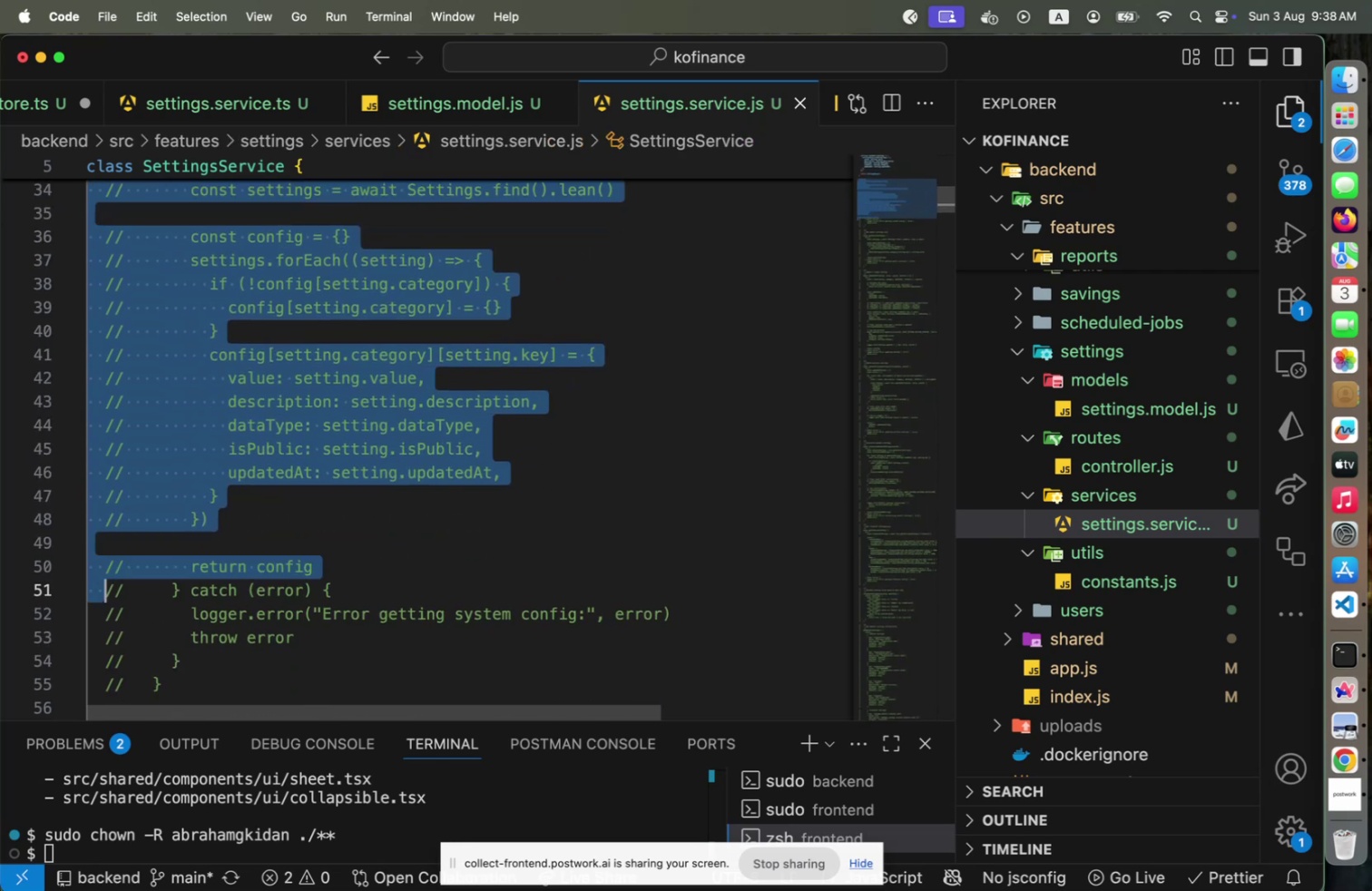 
key(Shift+ArrowDown)
 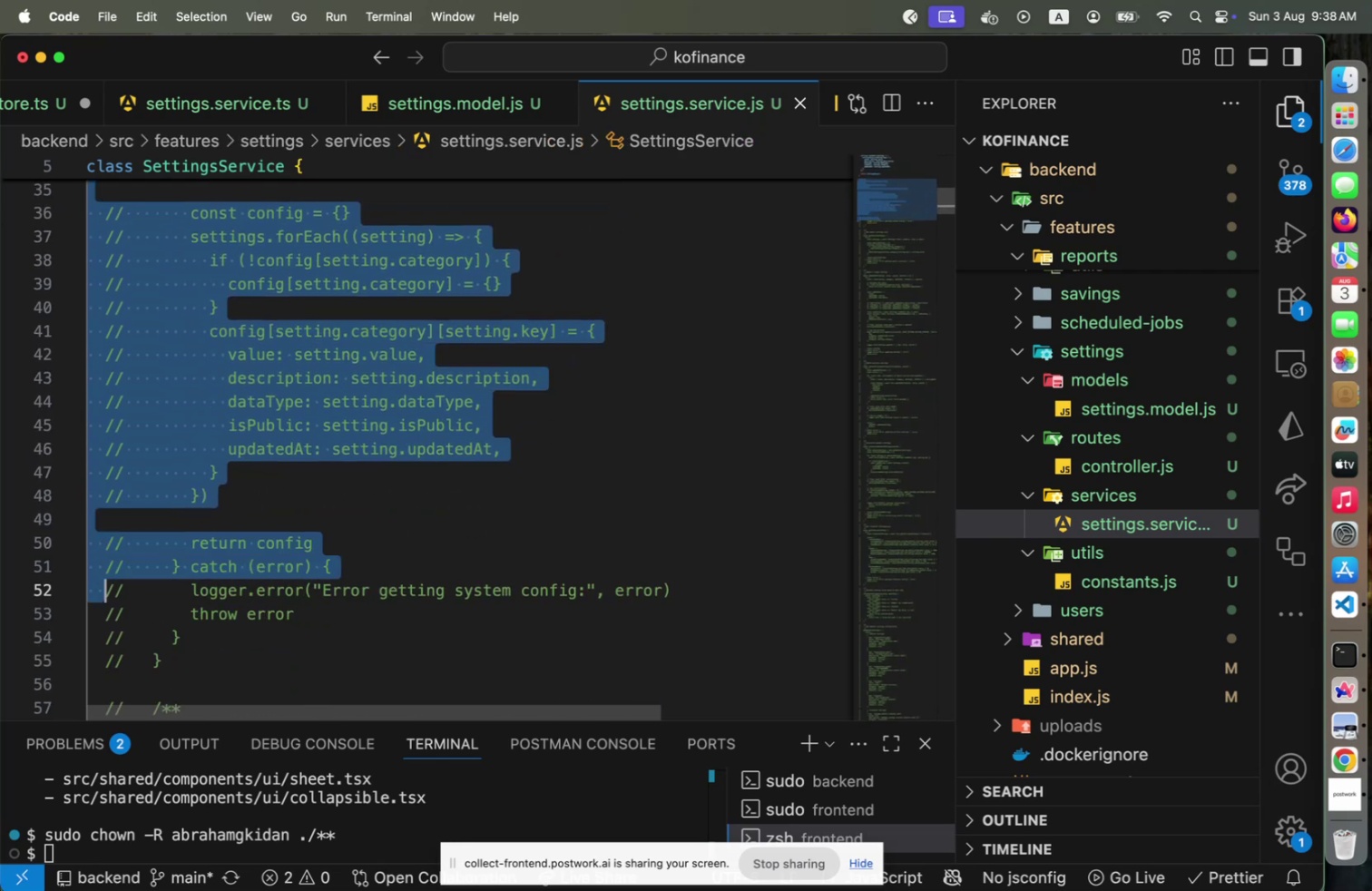 
key(Shift+ArrowDown)
 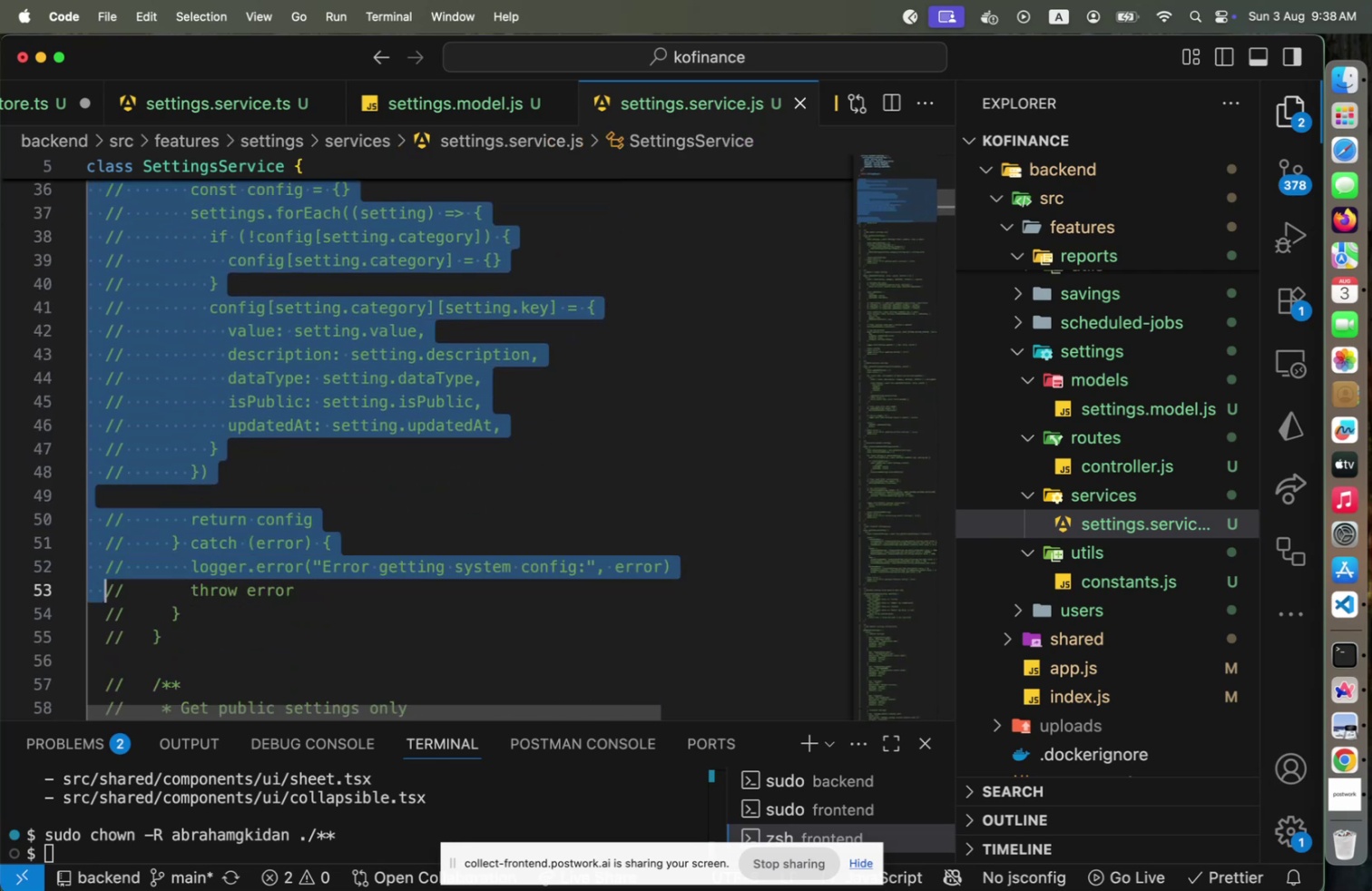 
key(Shift+ArrowDown)
 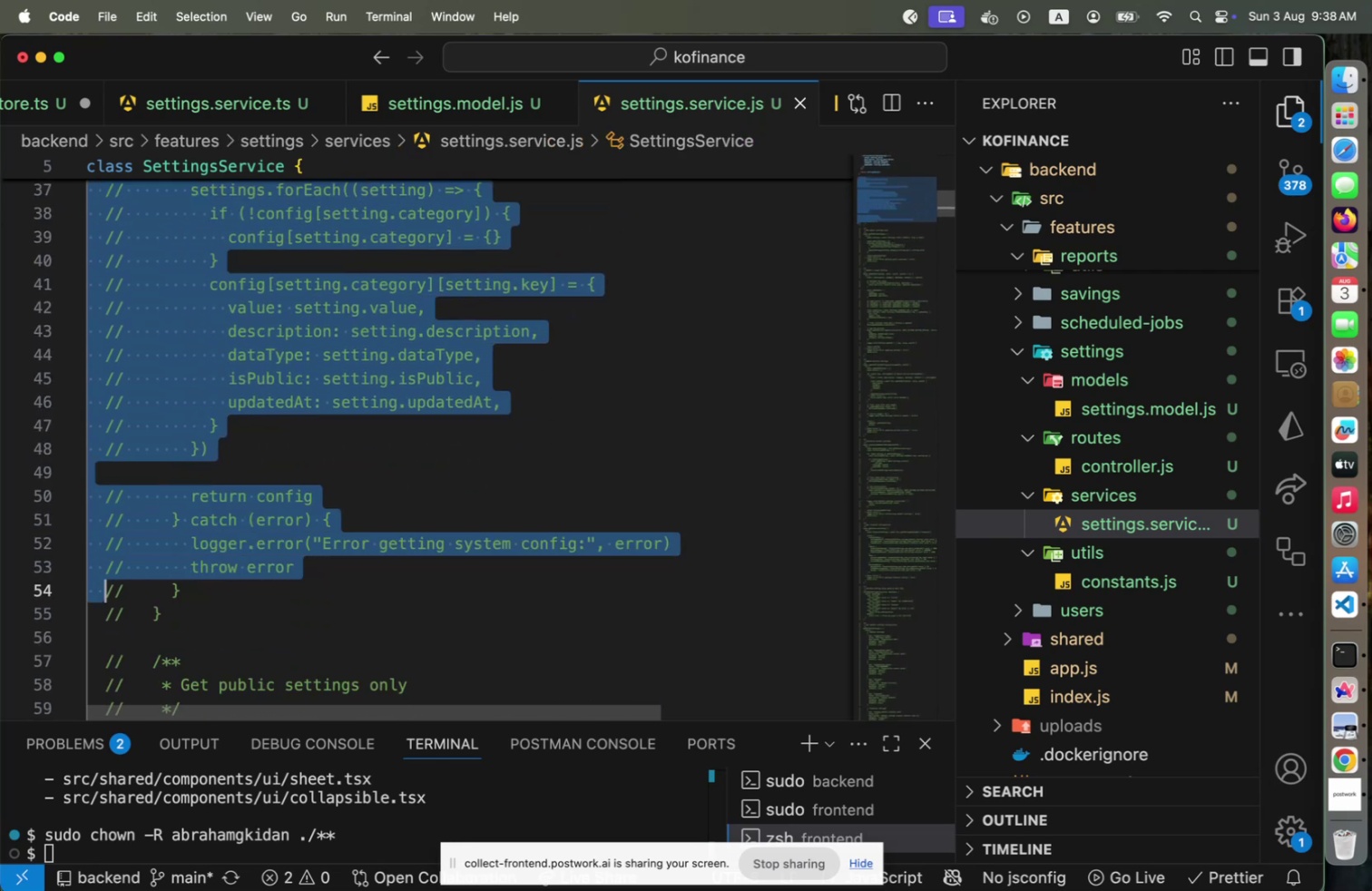 
key(Shift+ArrowDown)
 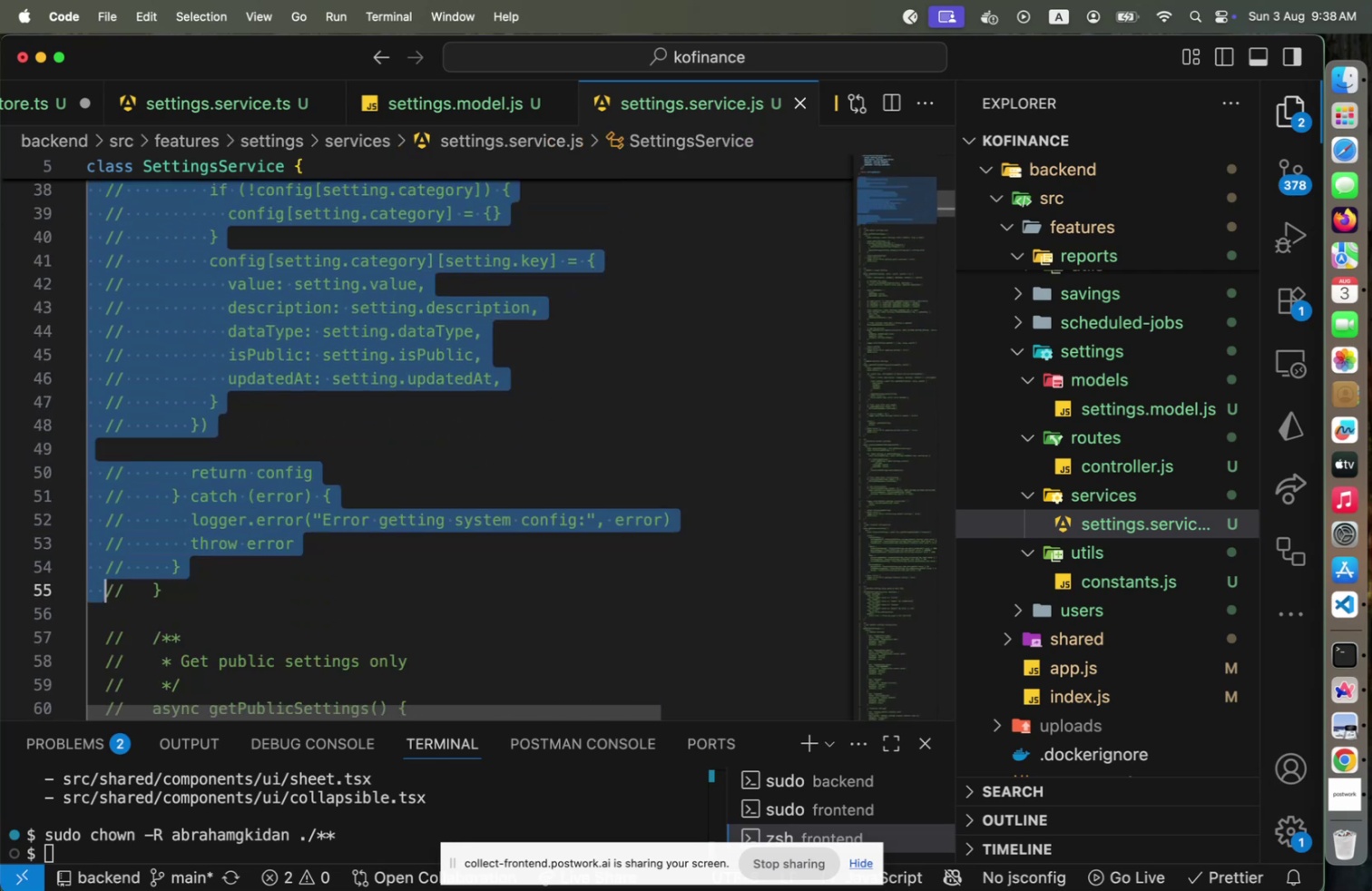 
key(Shift+End)
 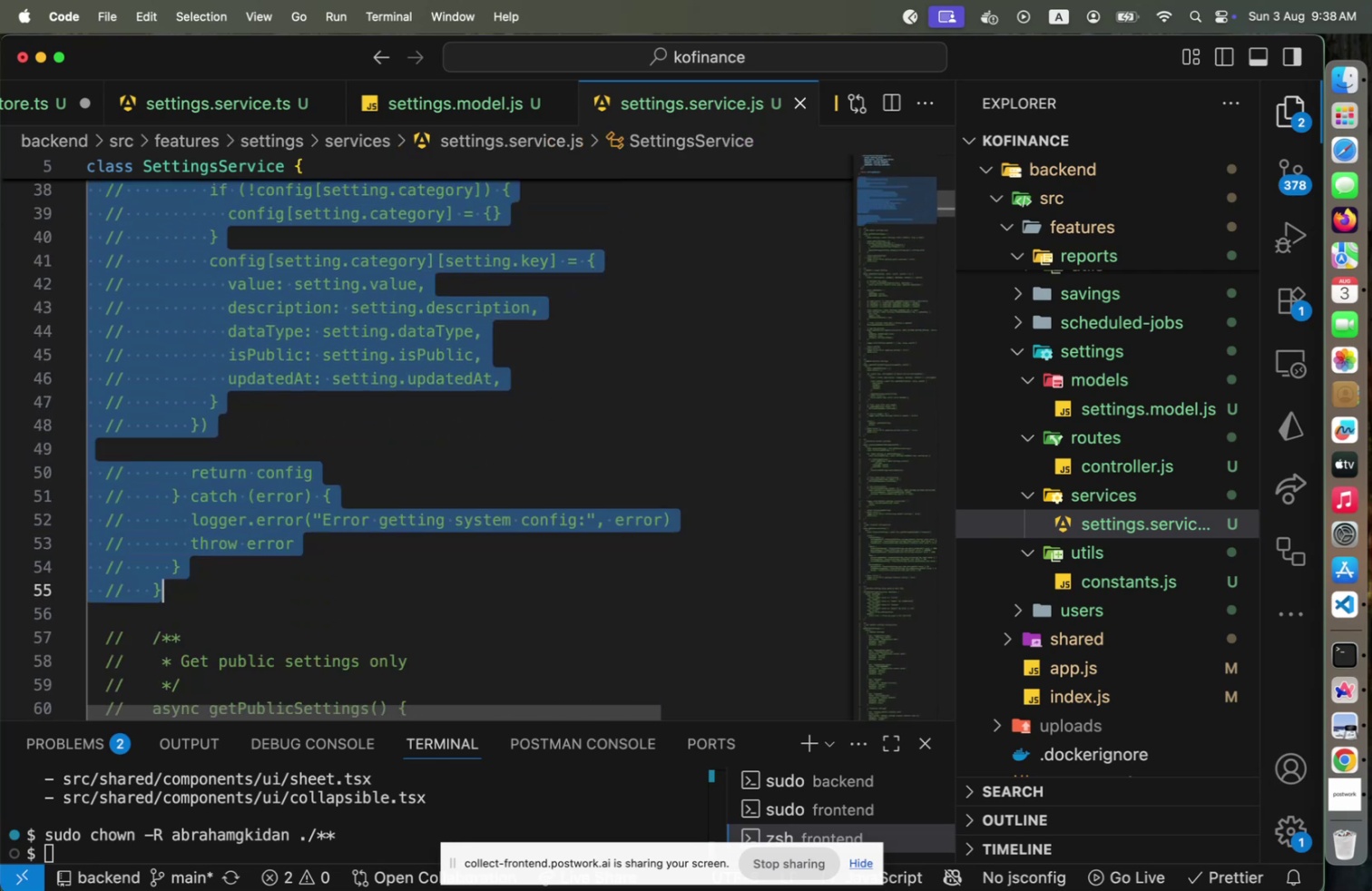 
key(Meta+CommandLeft)
 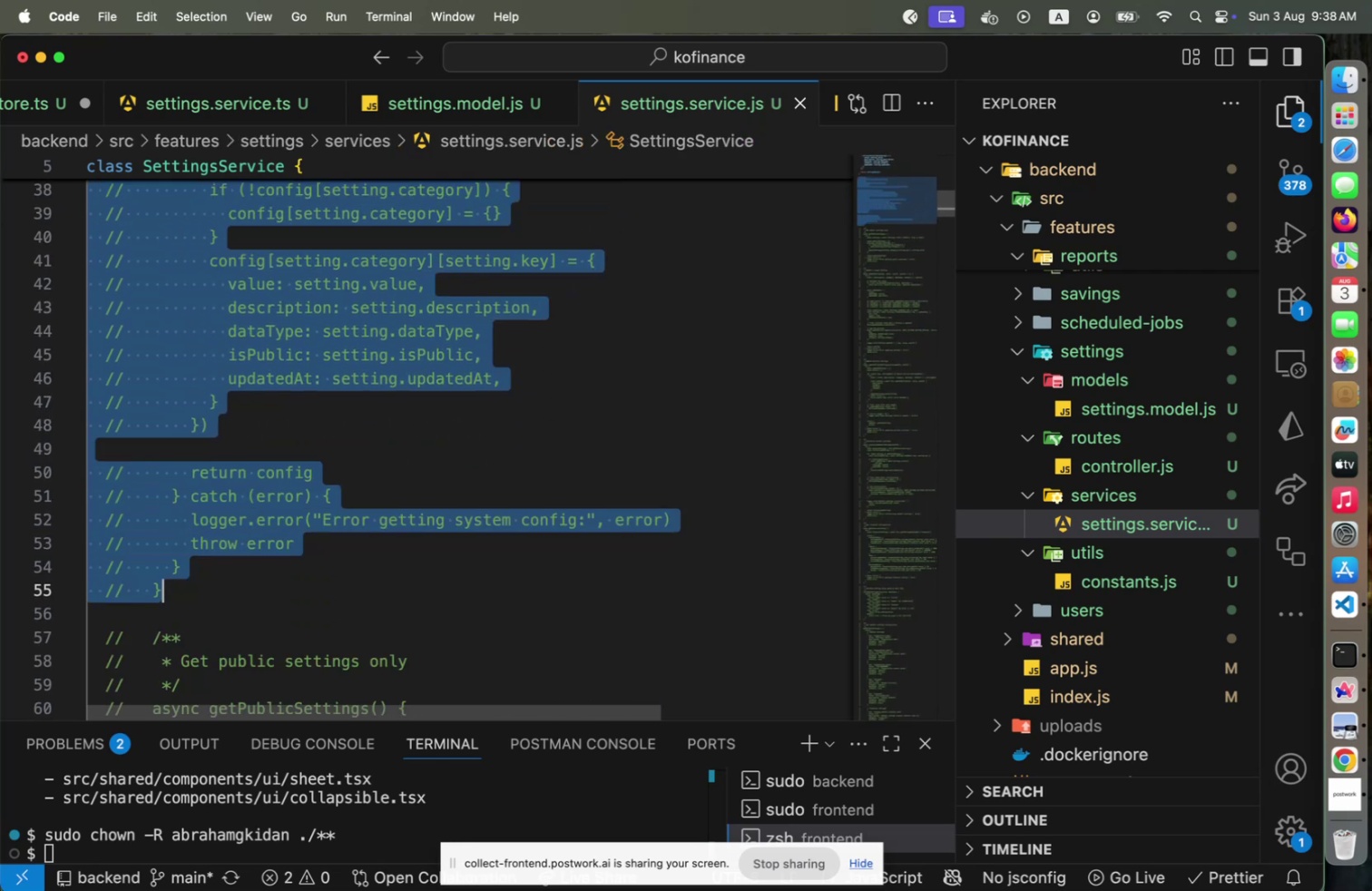 
key(Meta+Slash)
 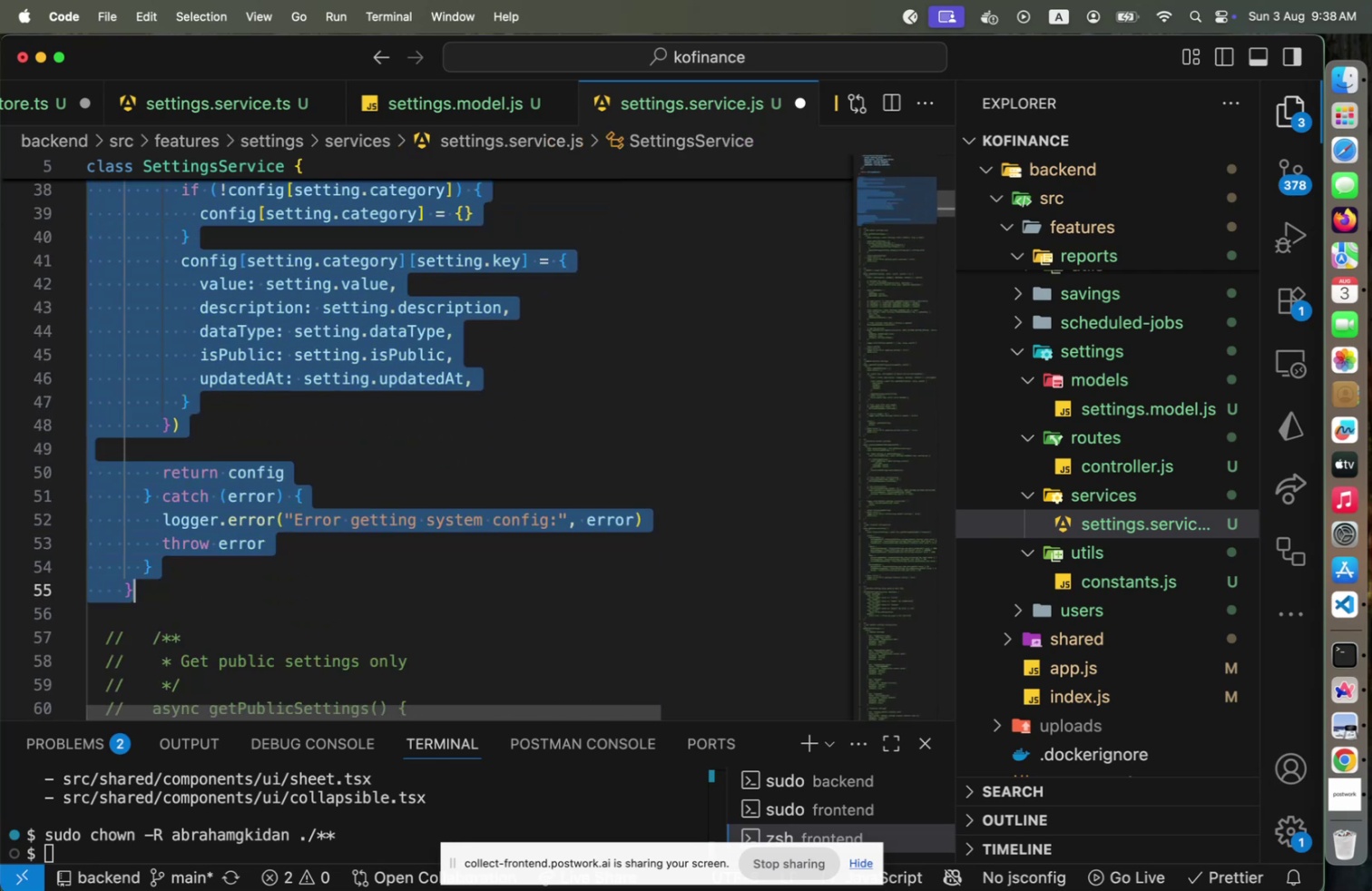 
key(ArrowLeft)
 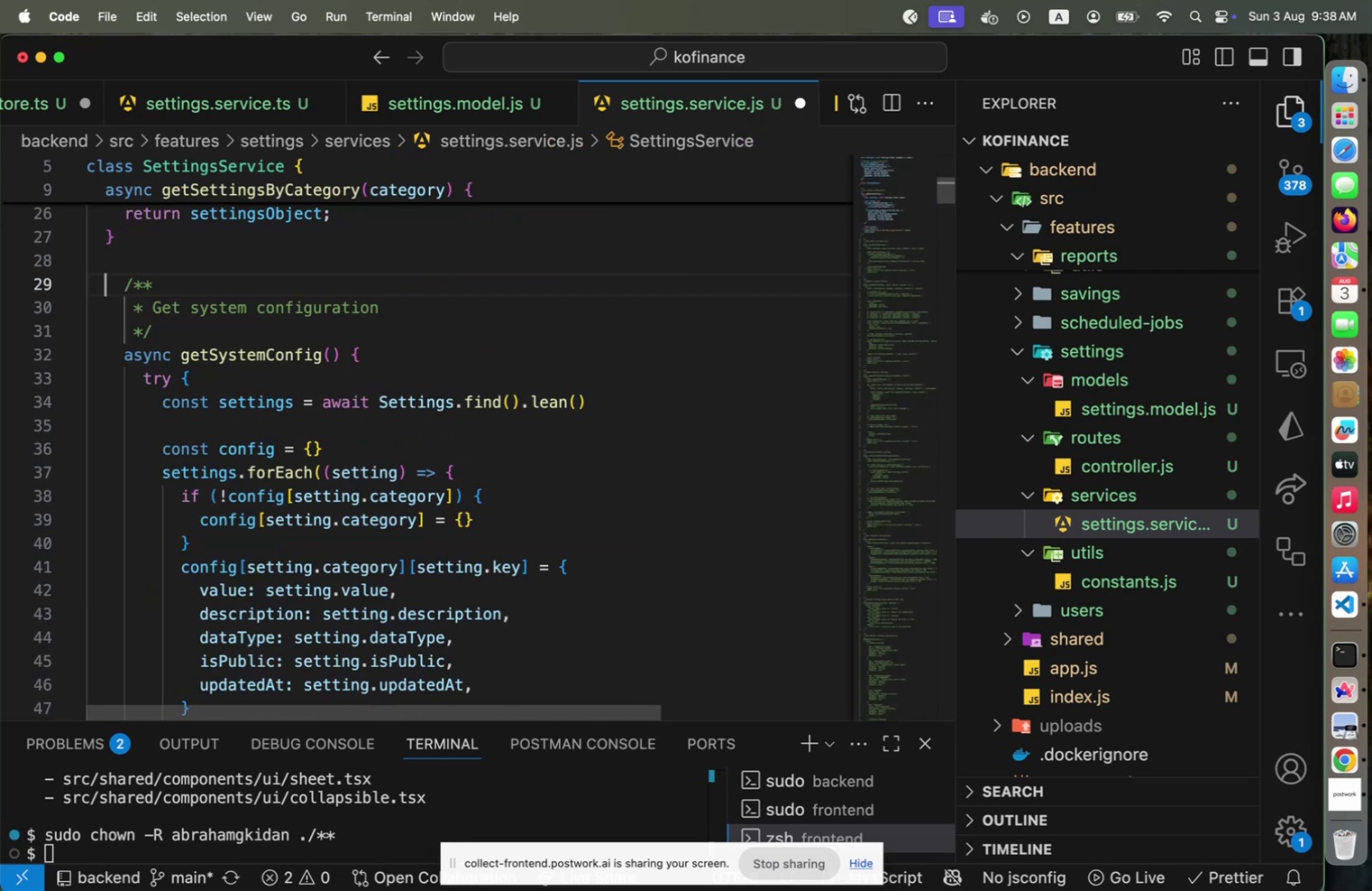 
hold_key(key=ArrowDown, duration=0.65)
 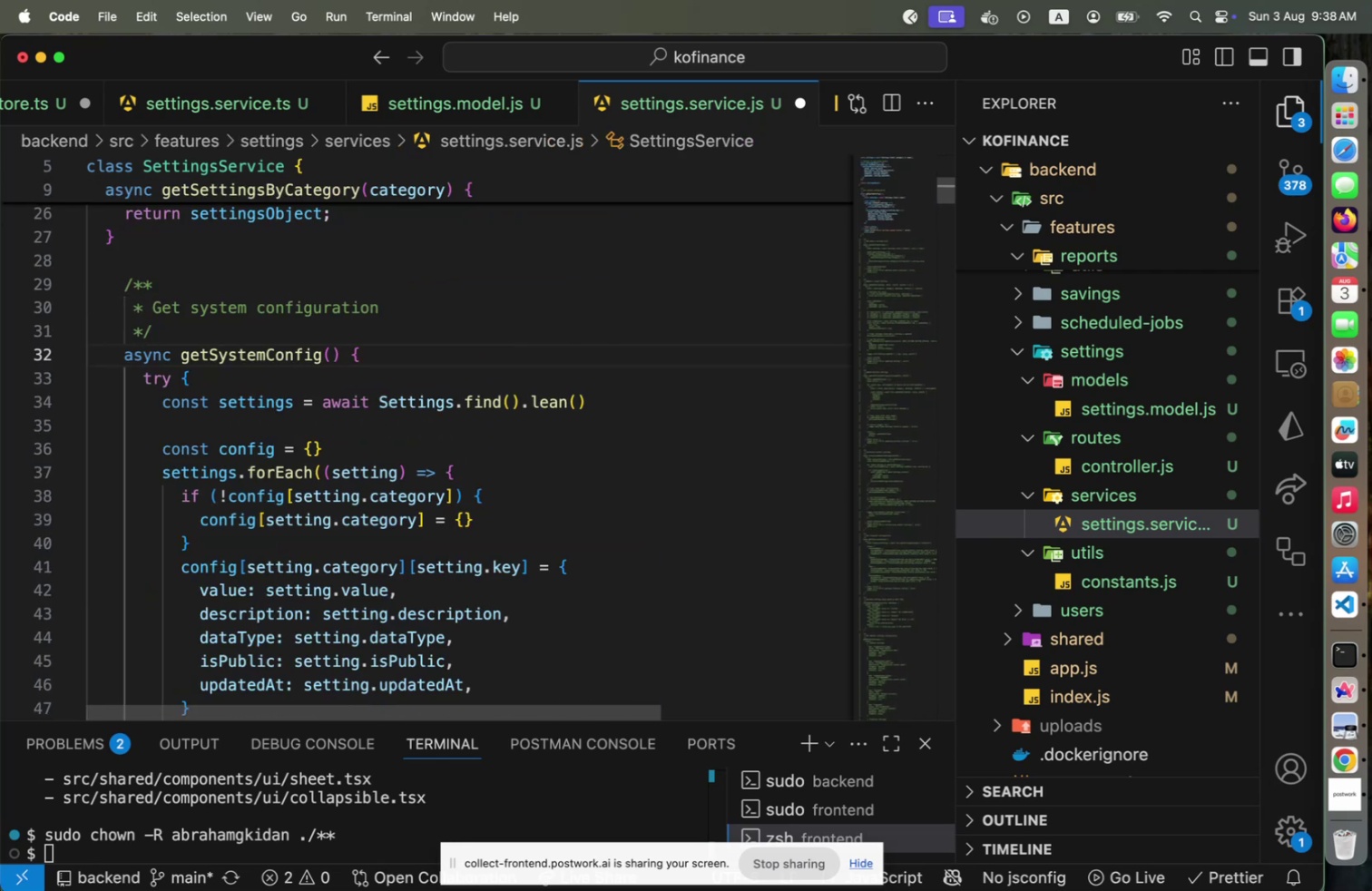 
key(ArrowDown)
 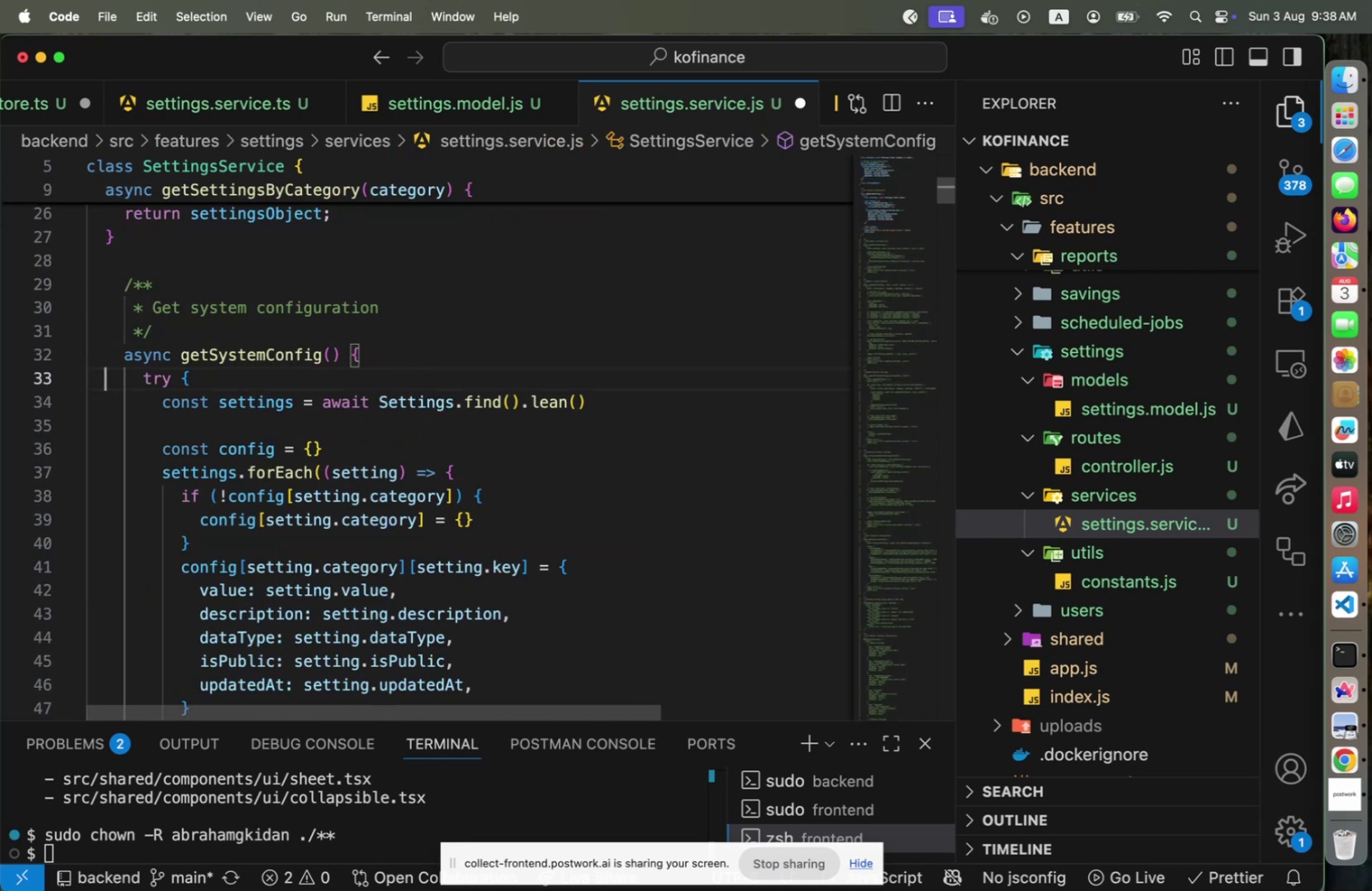 
key(ArrowUp)
 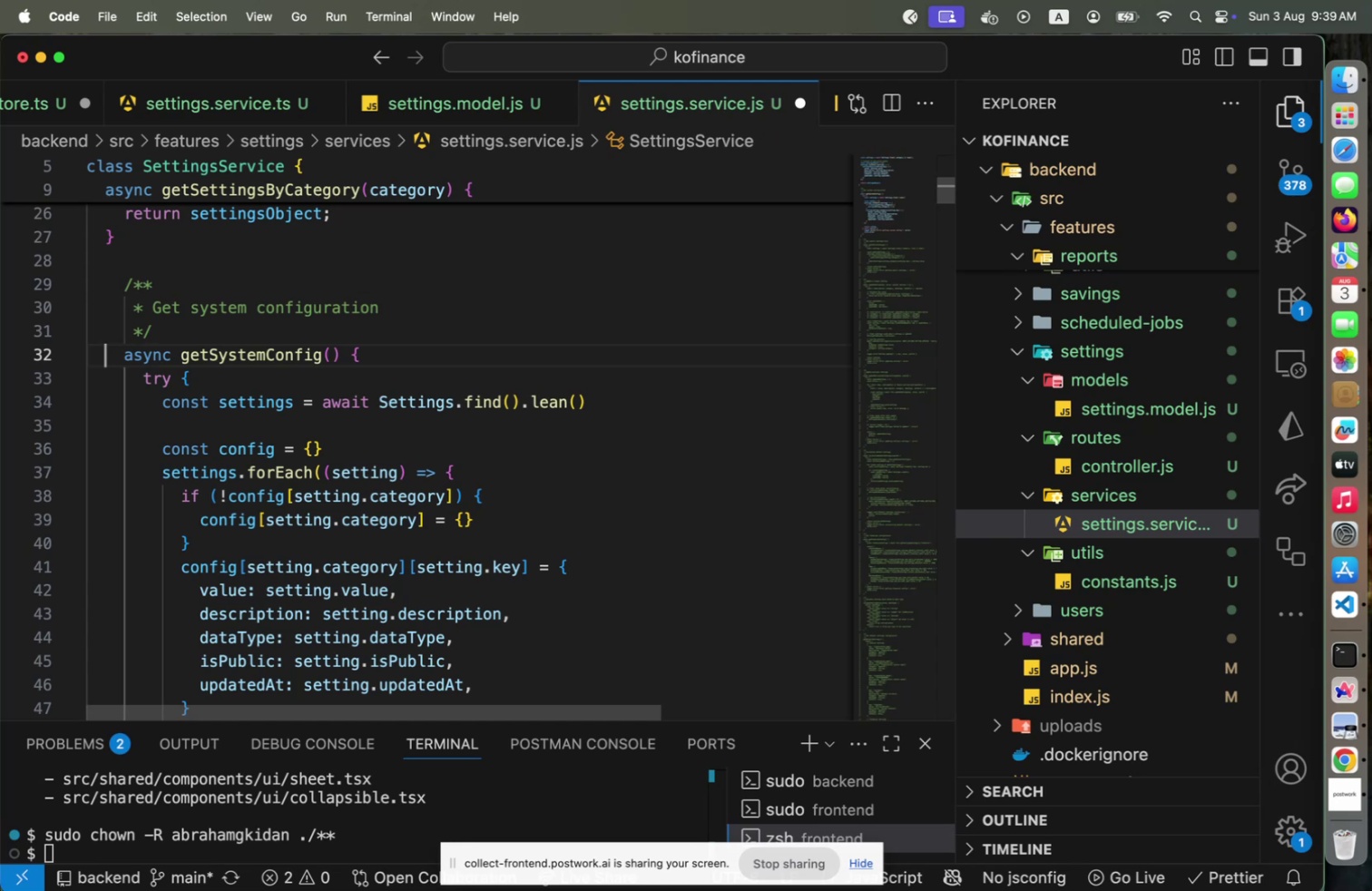 
key(ArrowDown)
 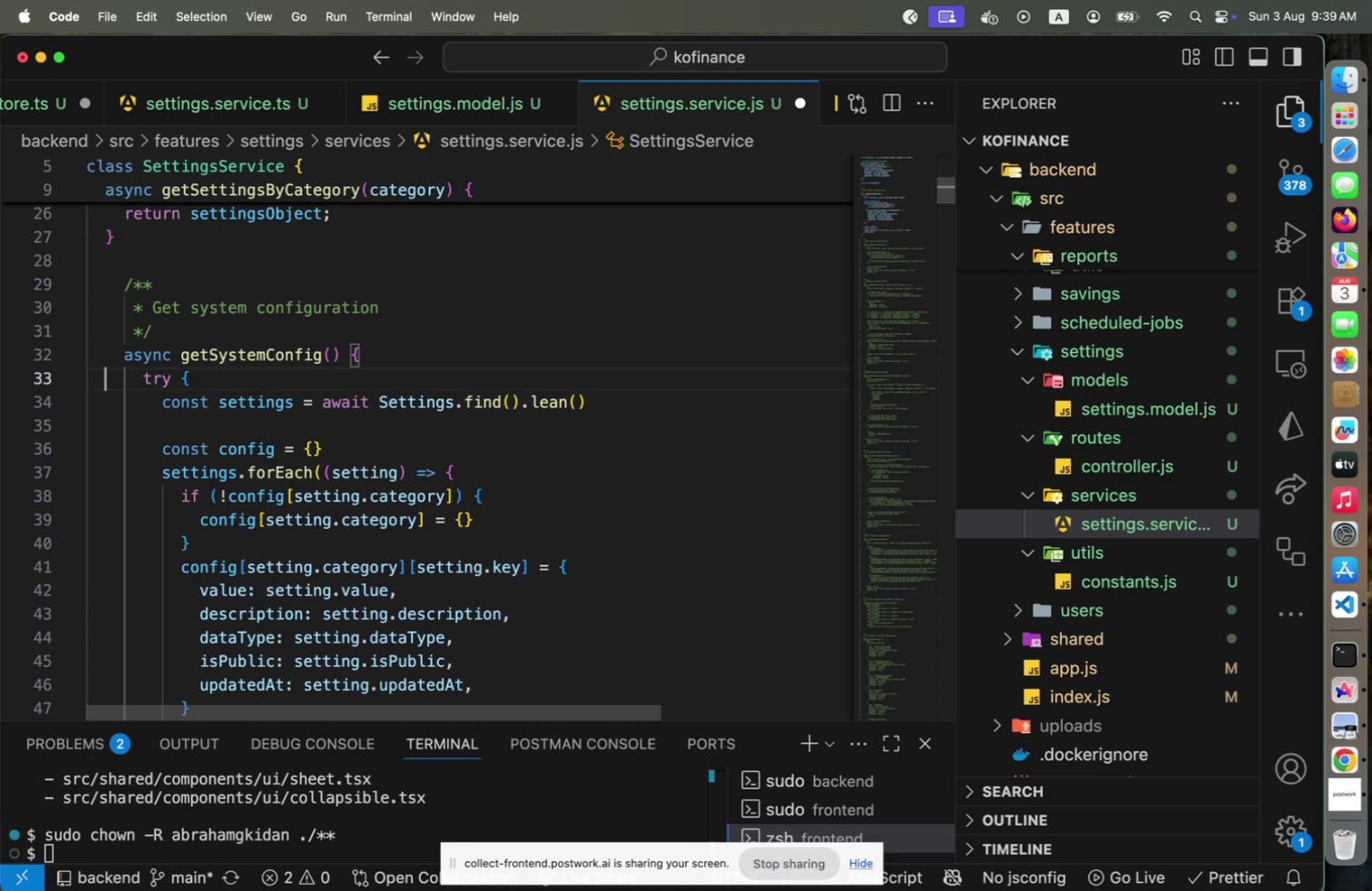 
key(Shift+End)
 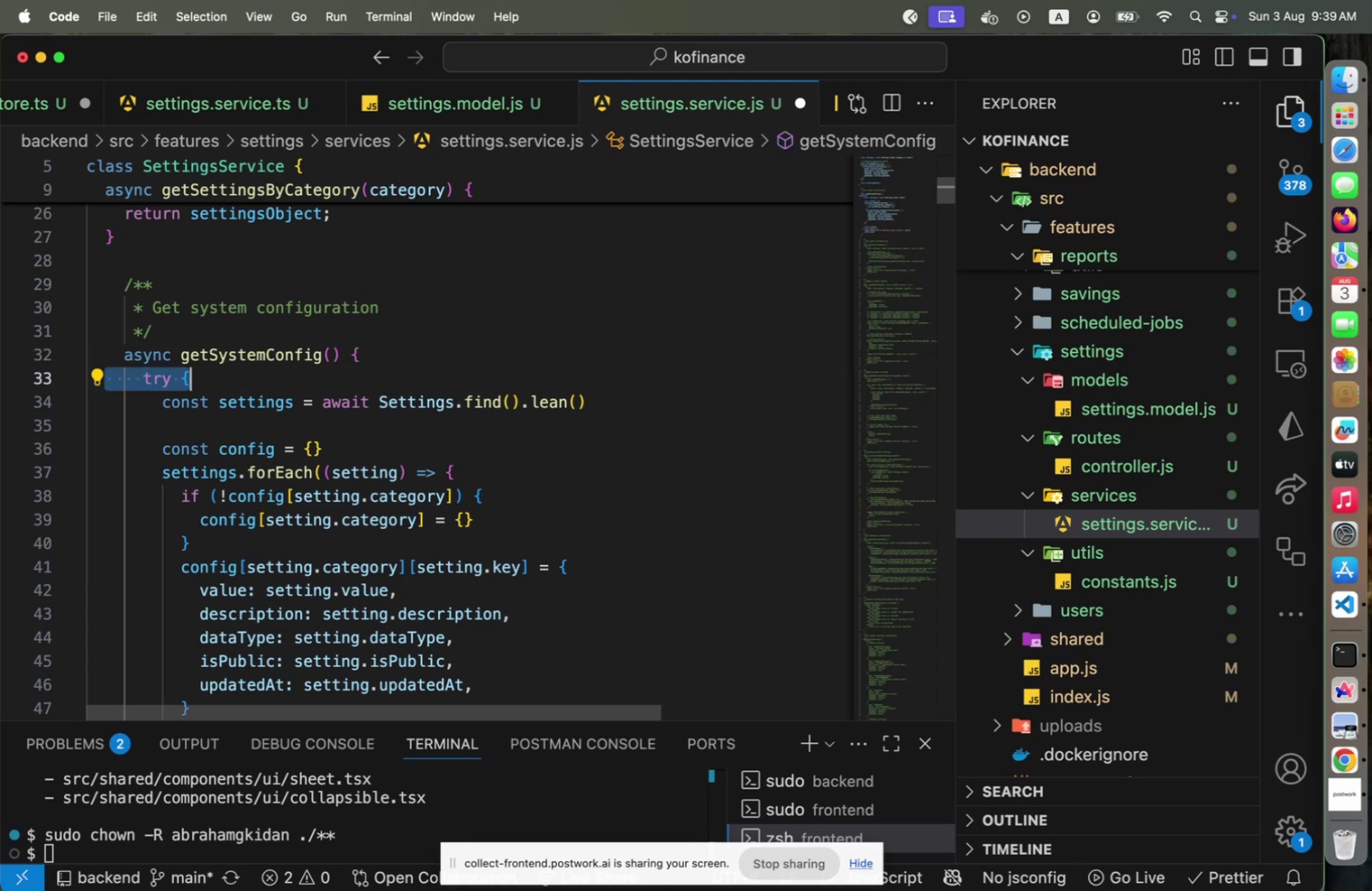 
key(Backspace)
 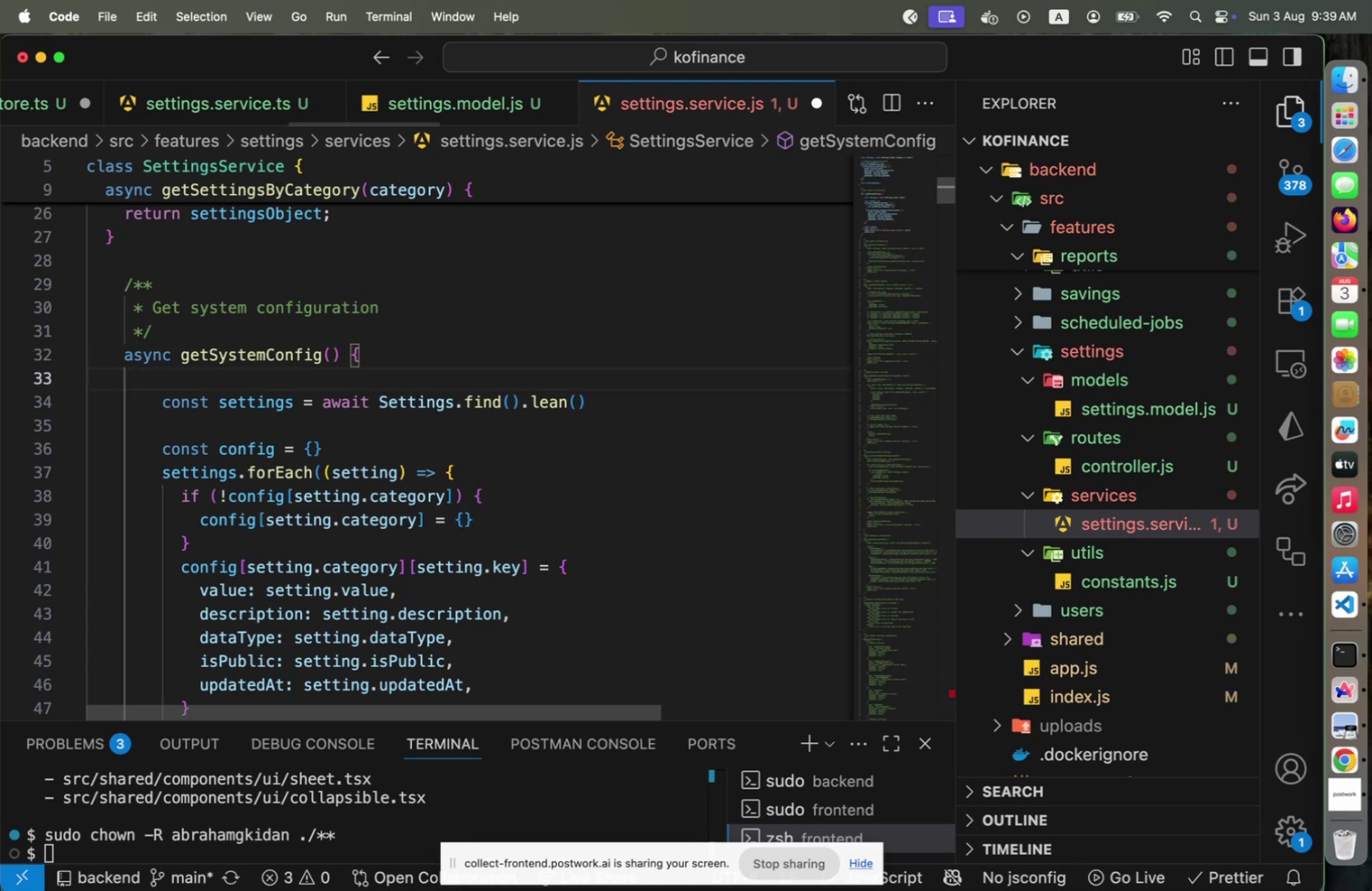 
hold_key(key=ArrowDown, duration=0.83)
 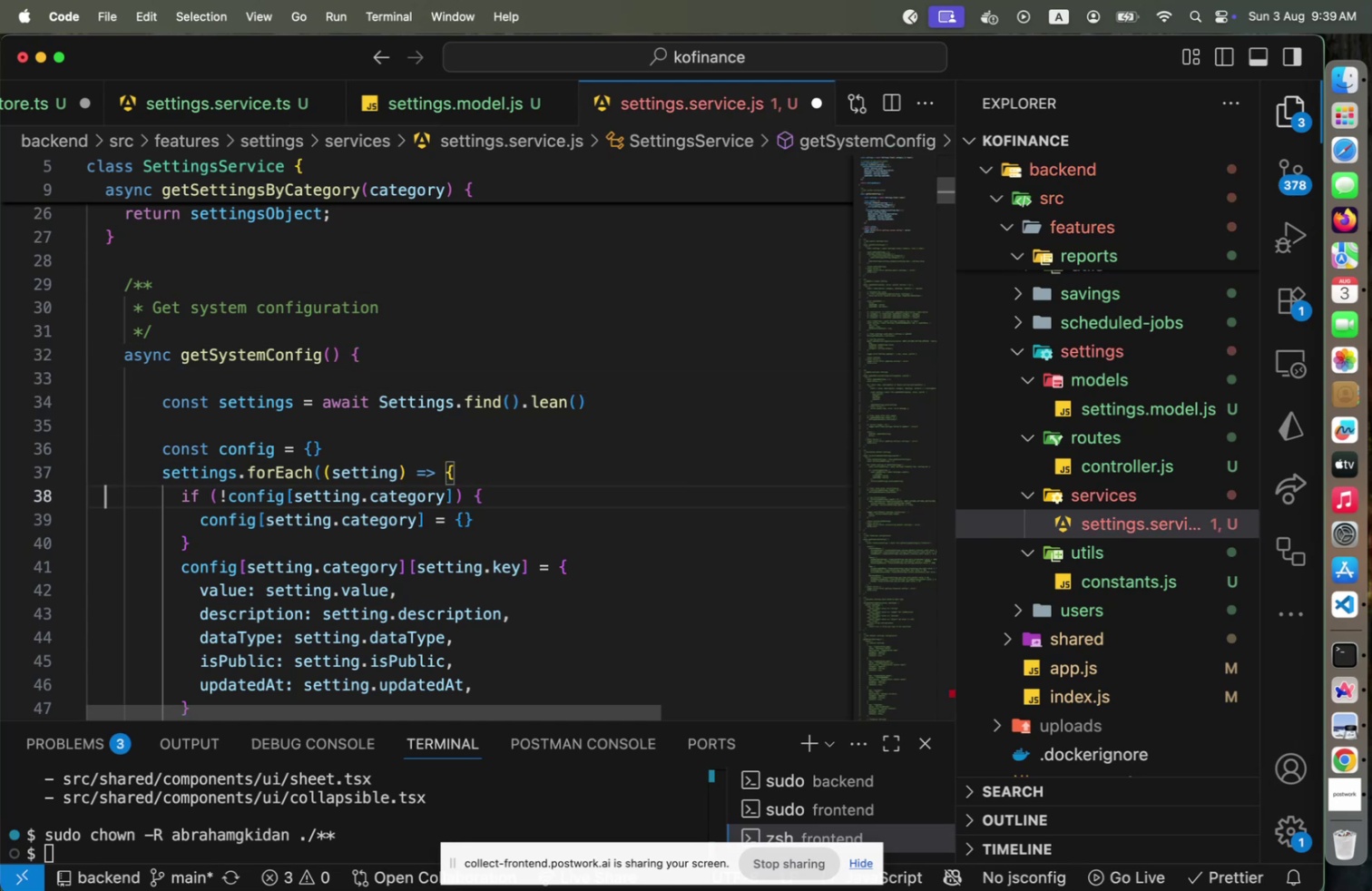 
hold_key(key=ArrowDown, duration=1.51)
 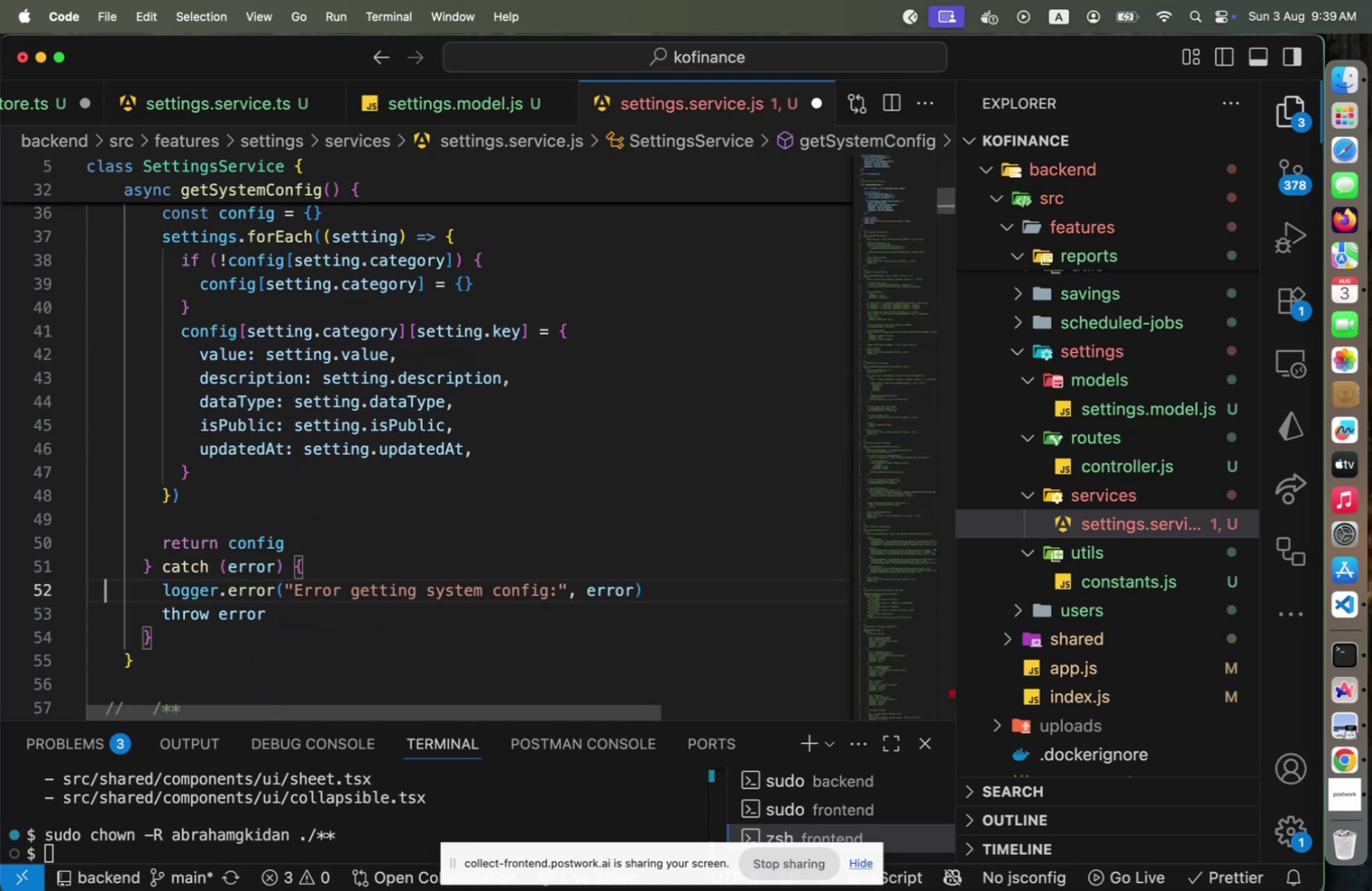 
key(ArrowDown)
 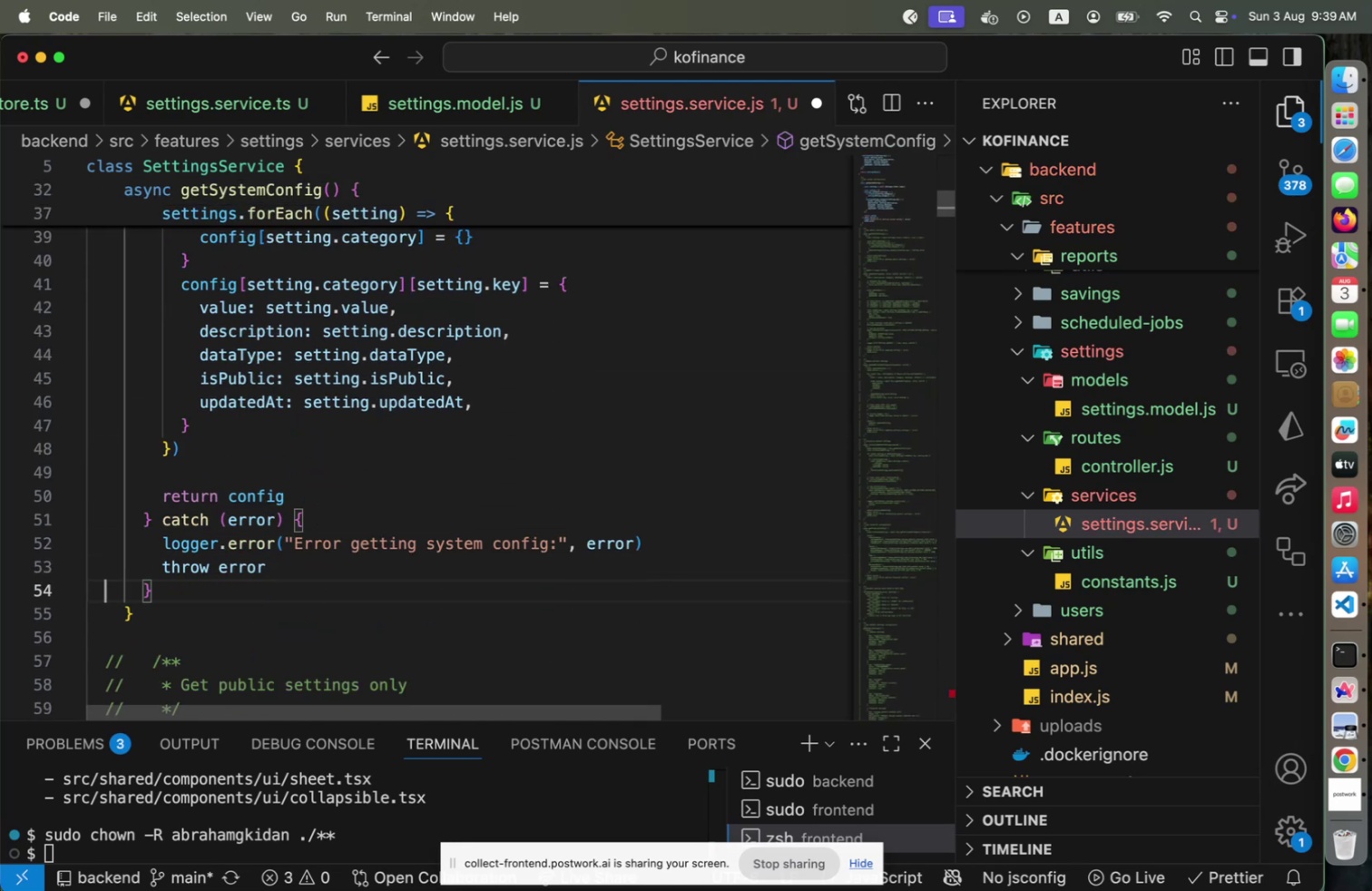 
key(ArrowDown)
 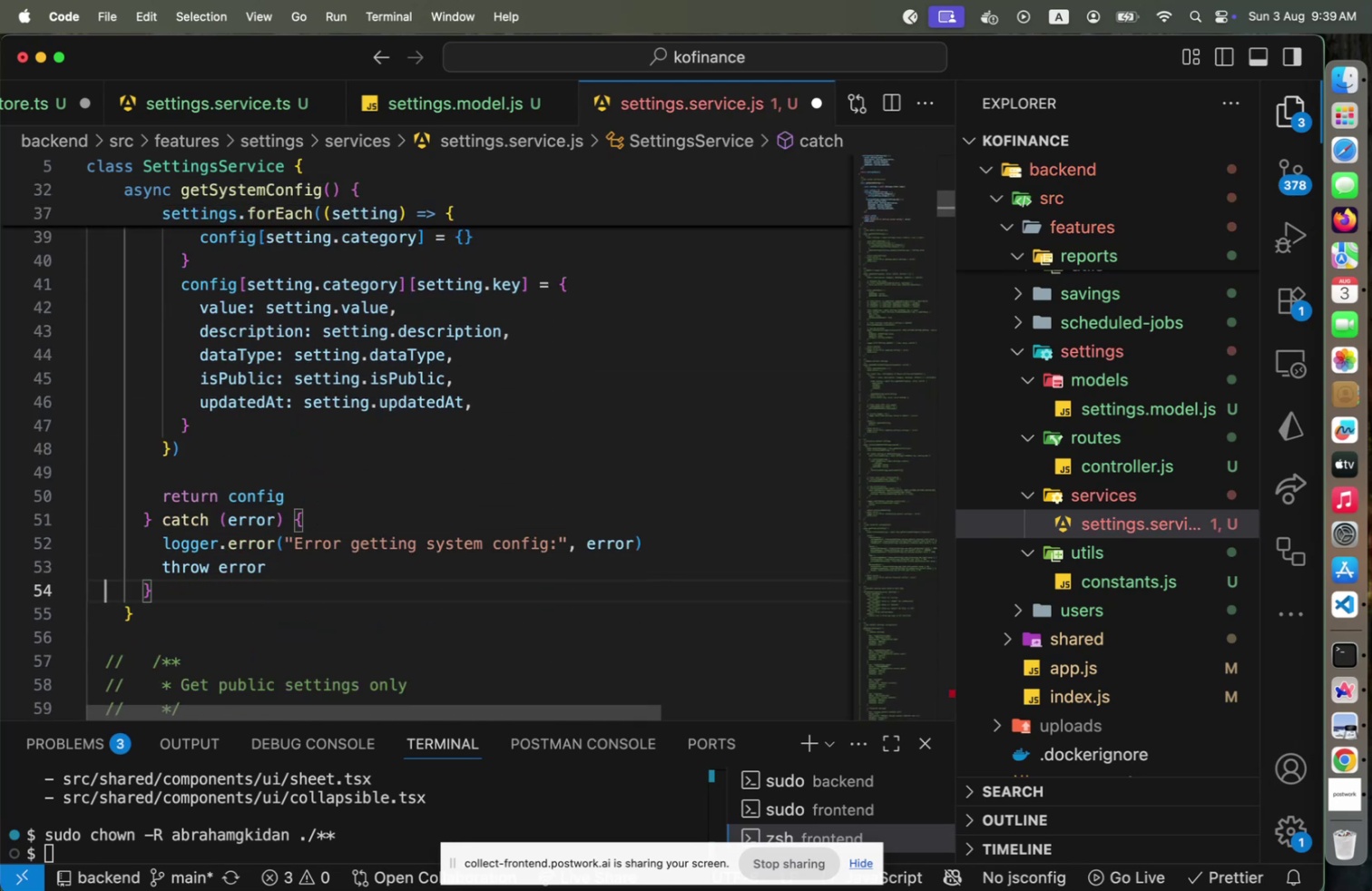 
key(ArrowUp)
 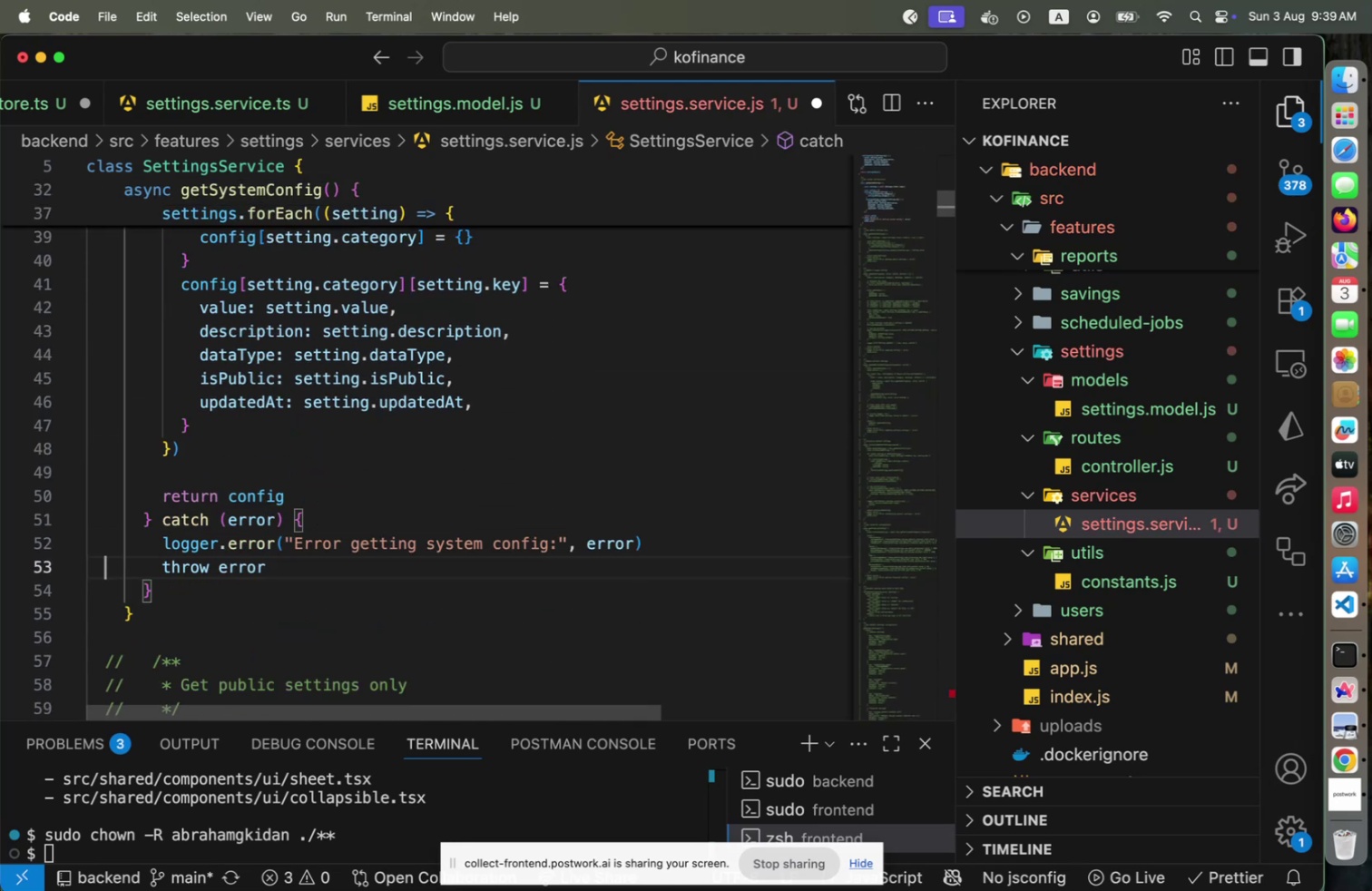 
key(ArrowUp)
 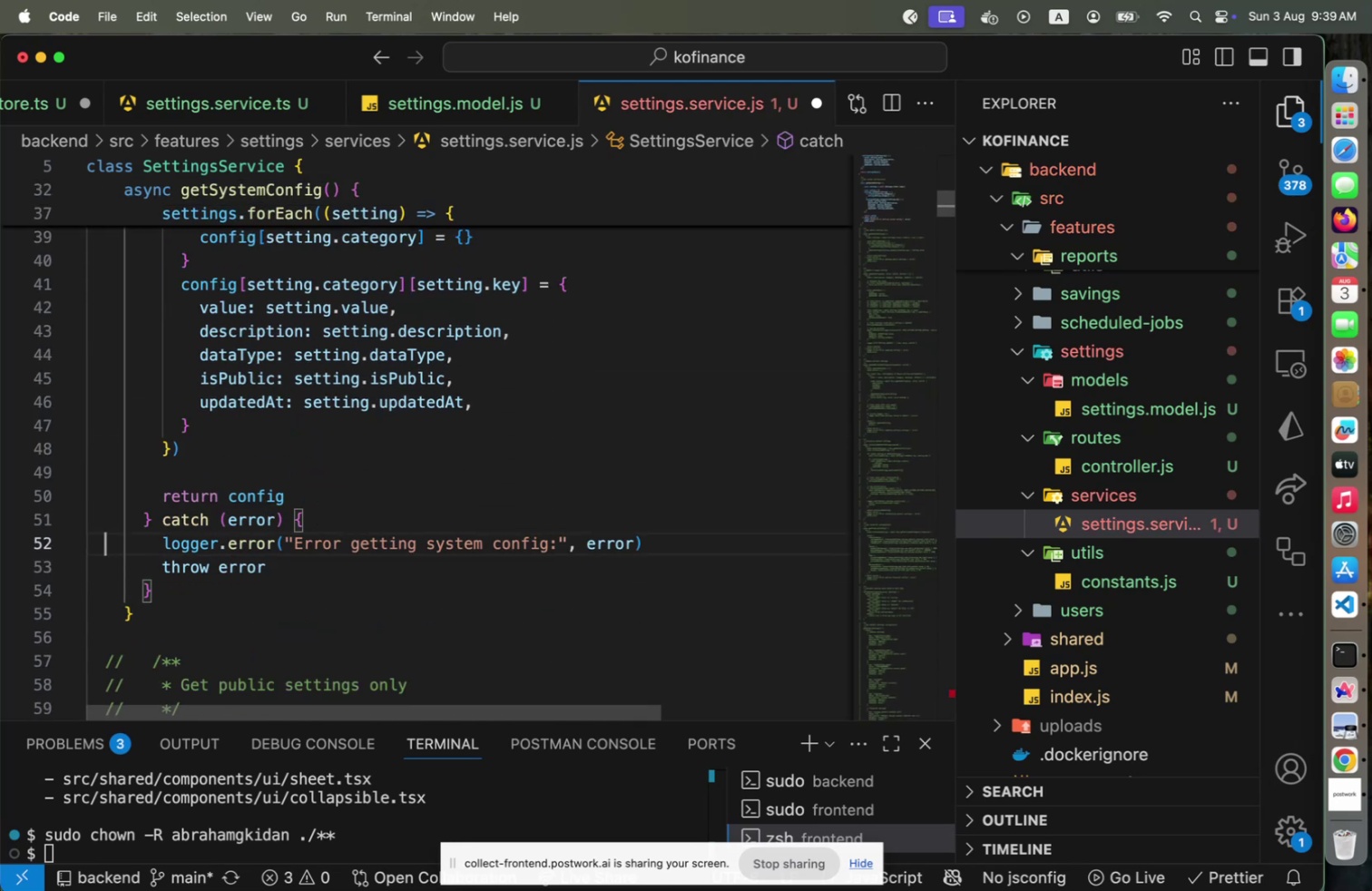 
key(ArrowUp)
 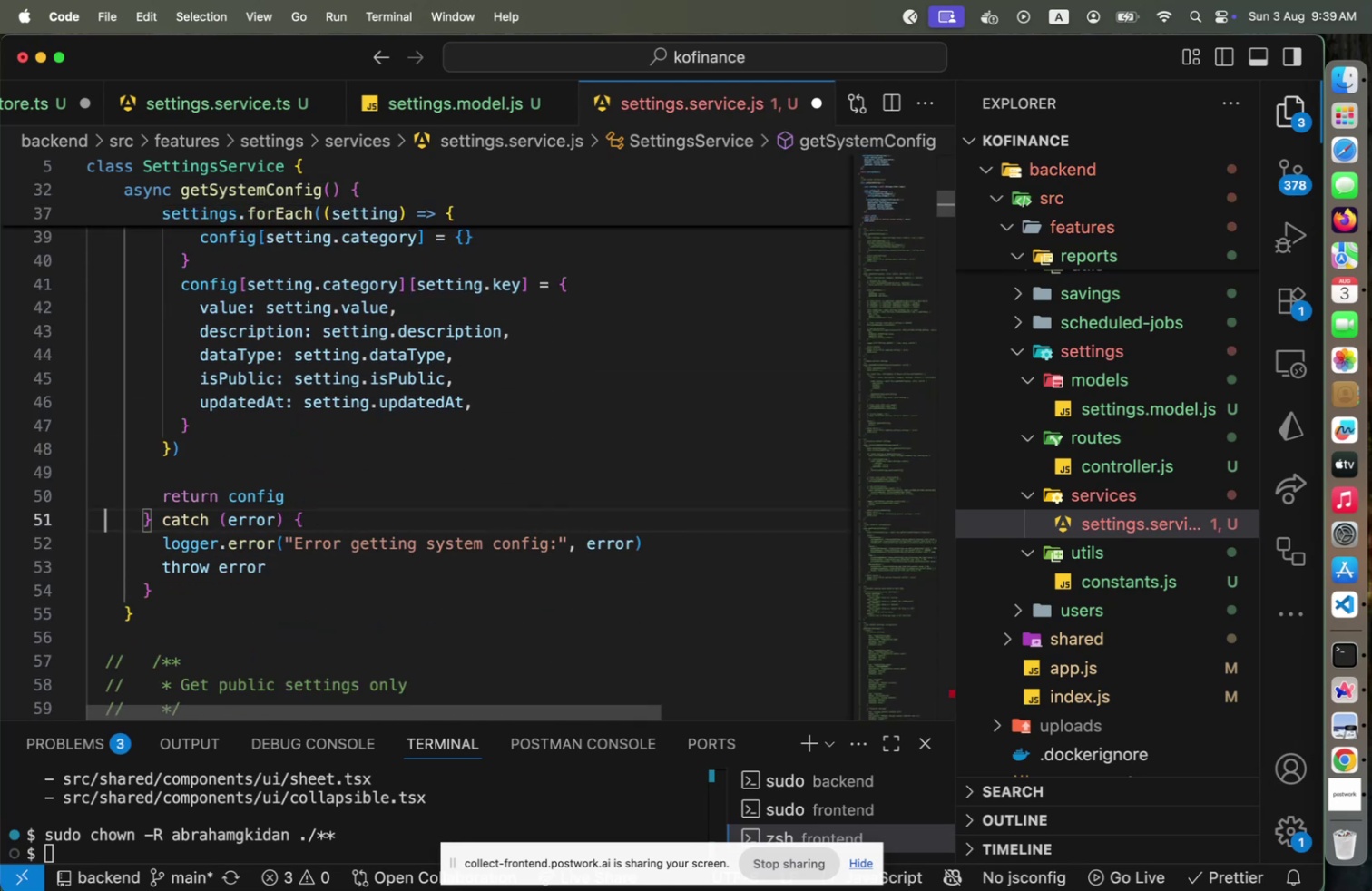 
key(Shift+ArrowDown)
 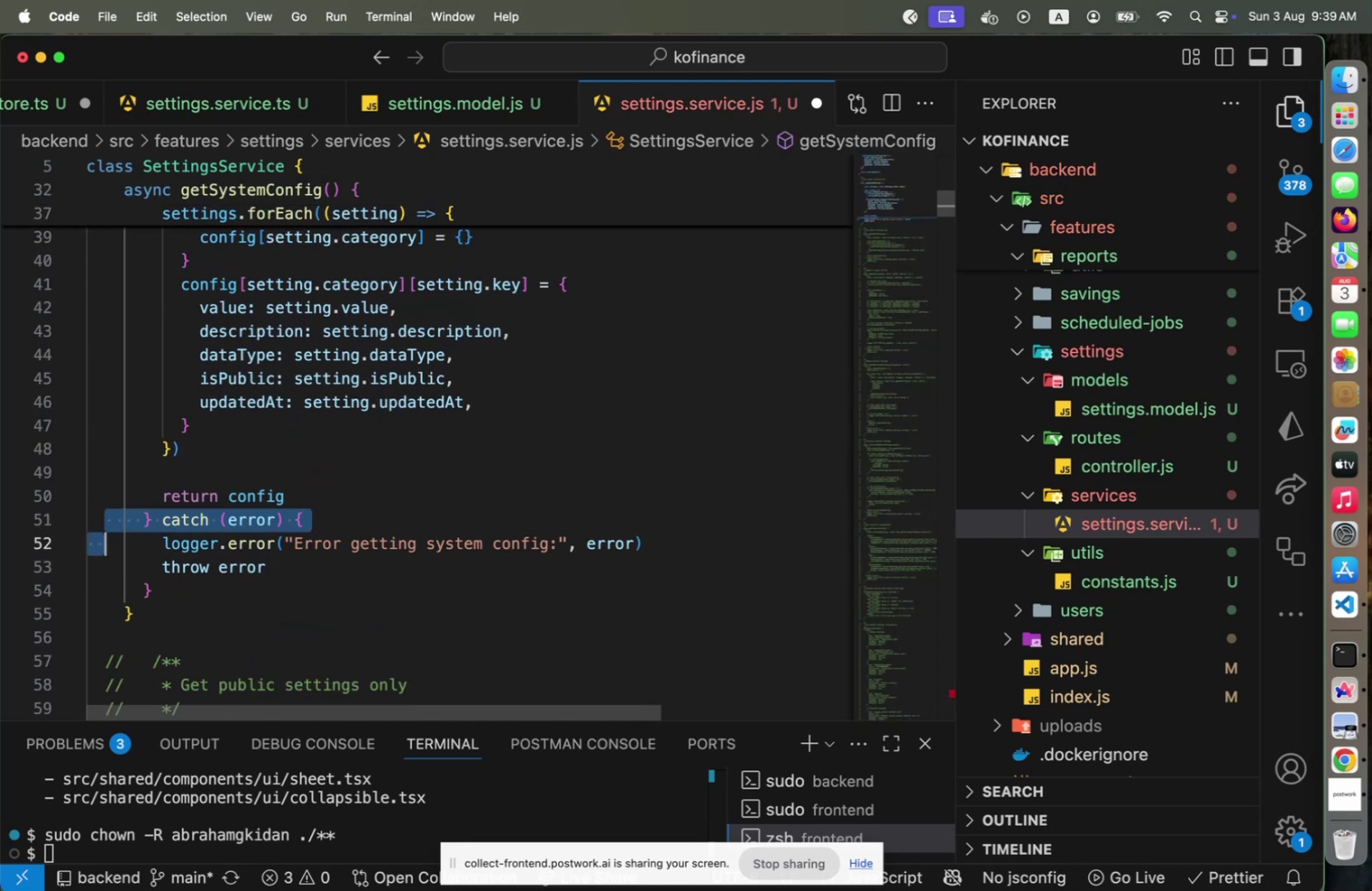 
key(Shift+ArrowDown)
 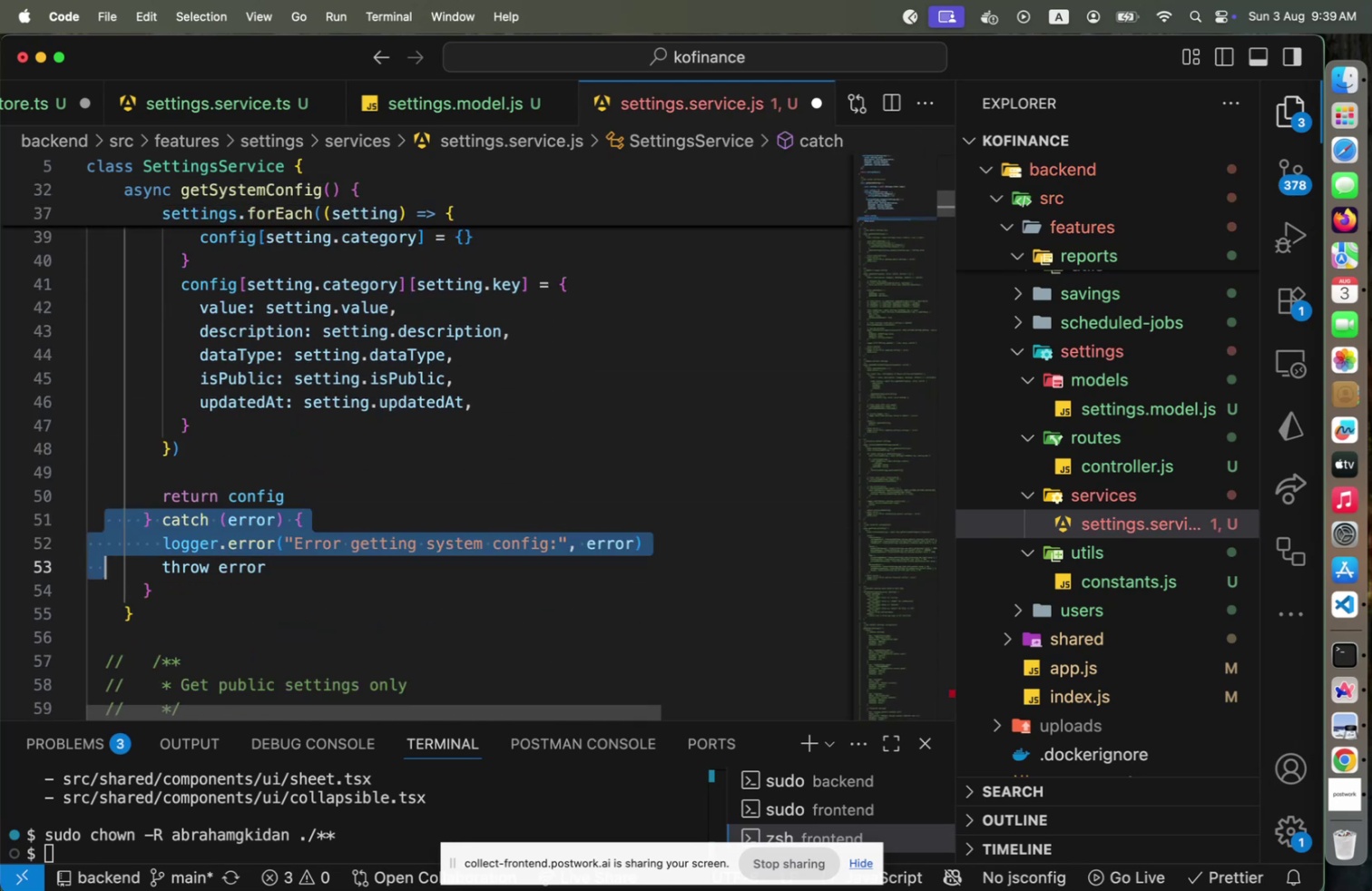 
key(Shift+ArrowDown)
 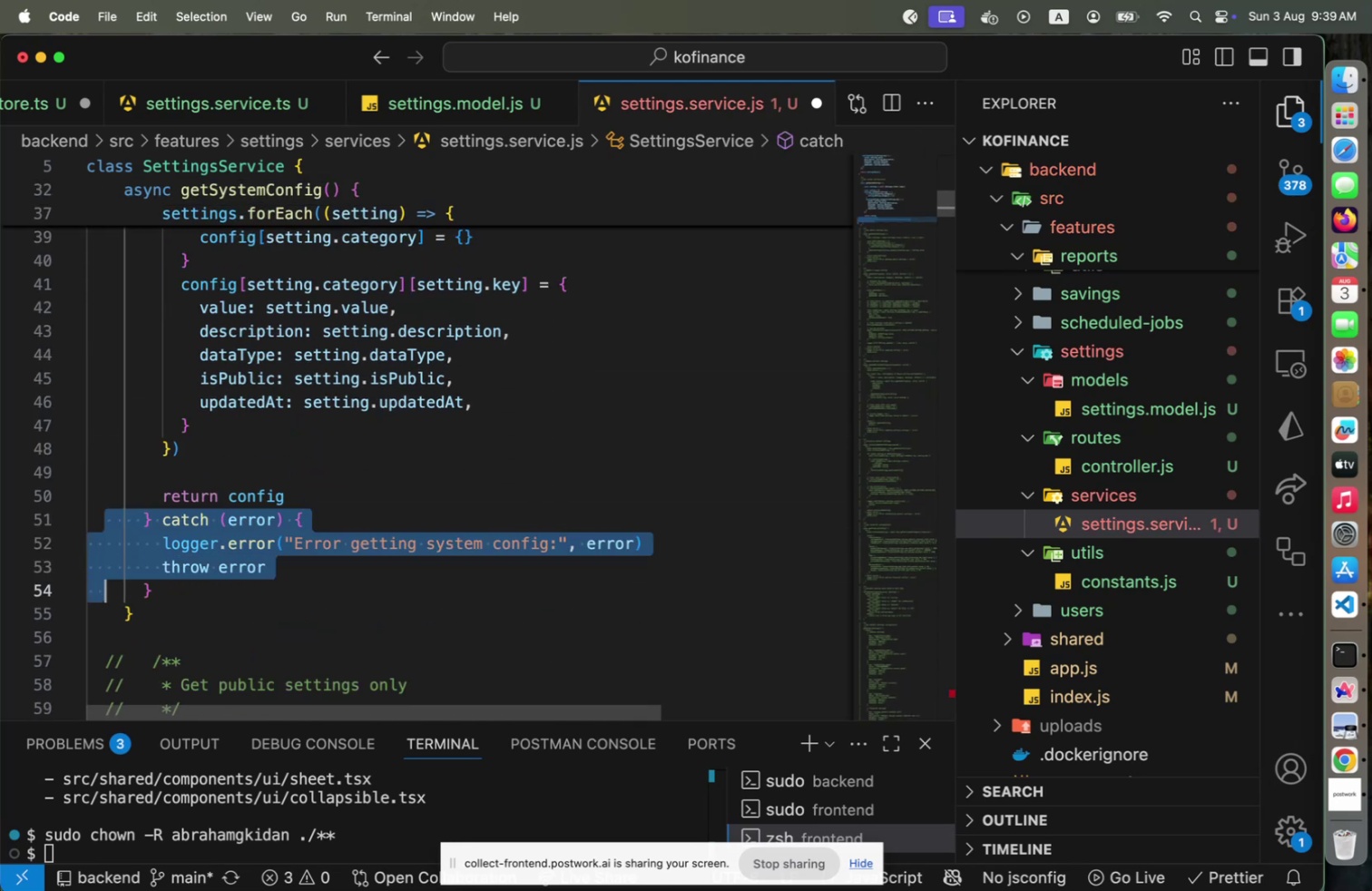 
key(Shift+End)
 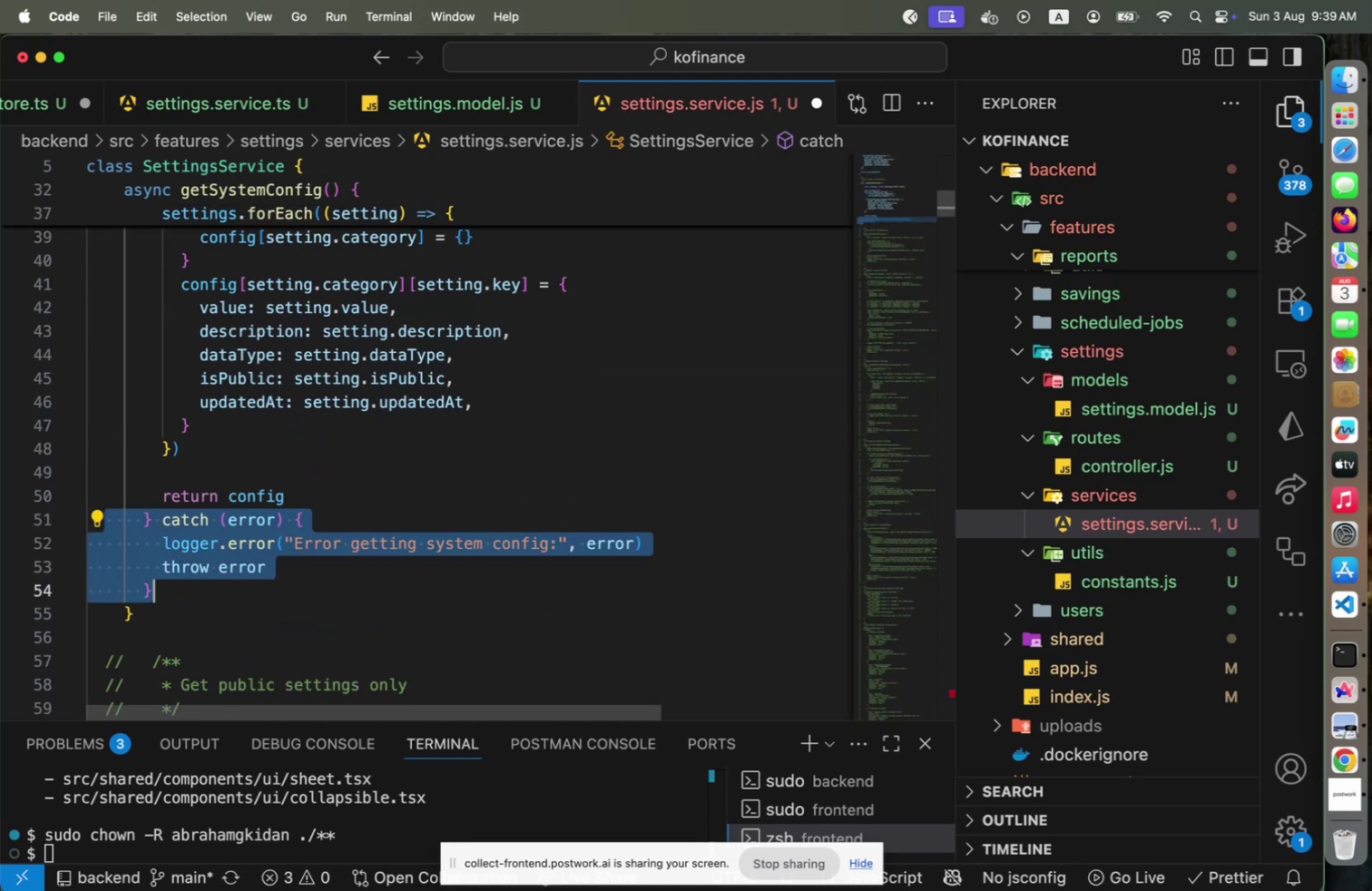 
key(Backspace)
 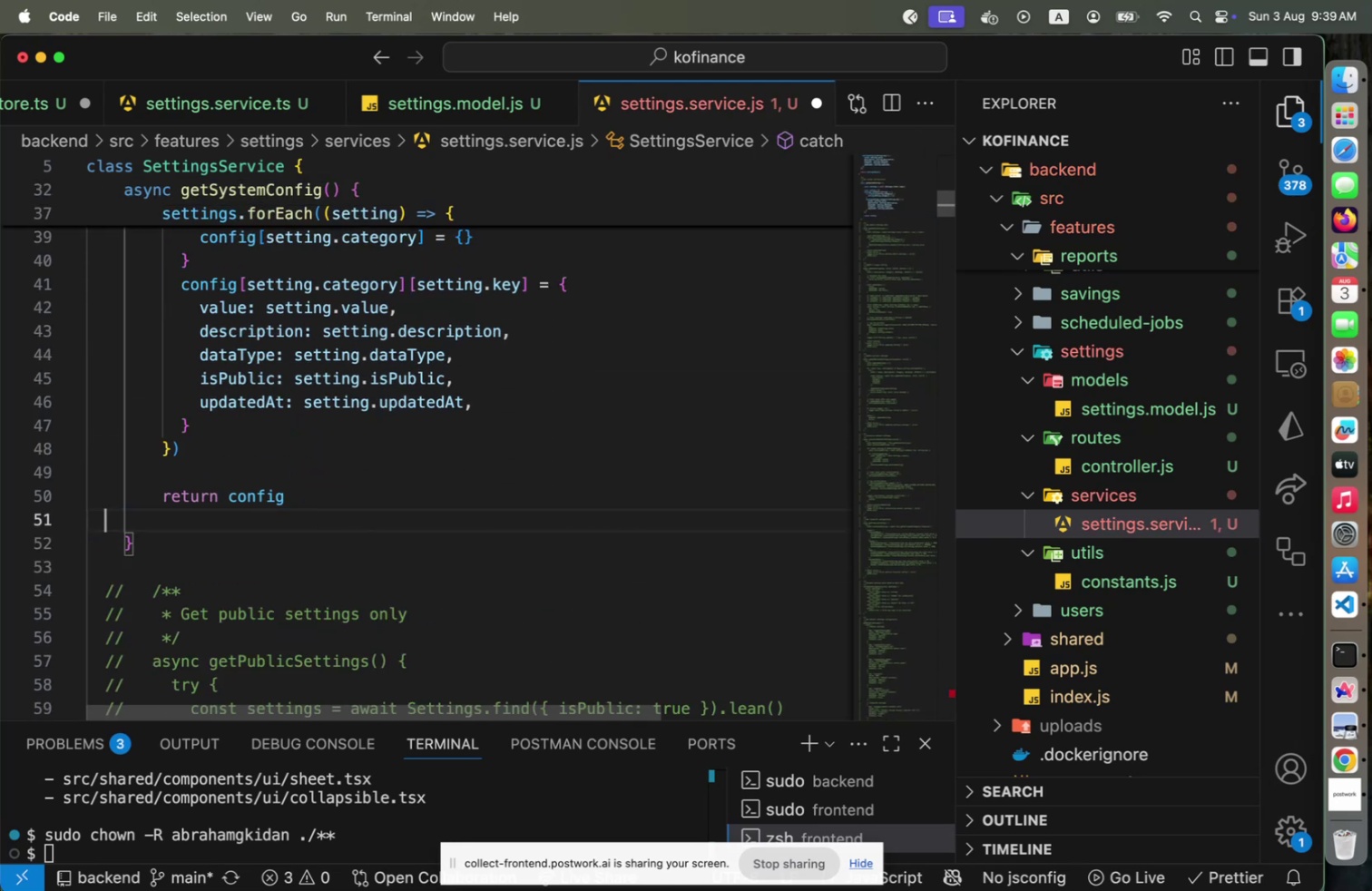 
key(Alt+Shift+F)
 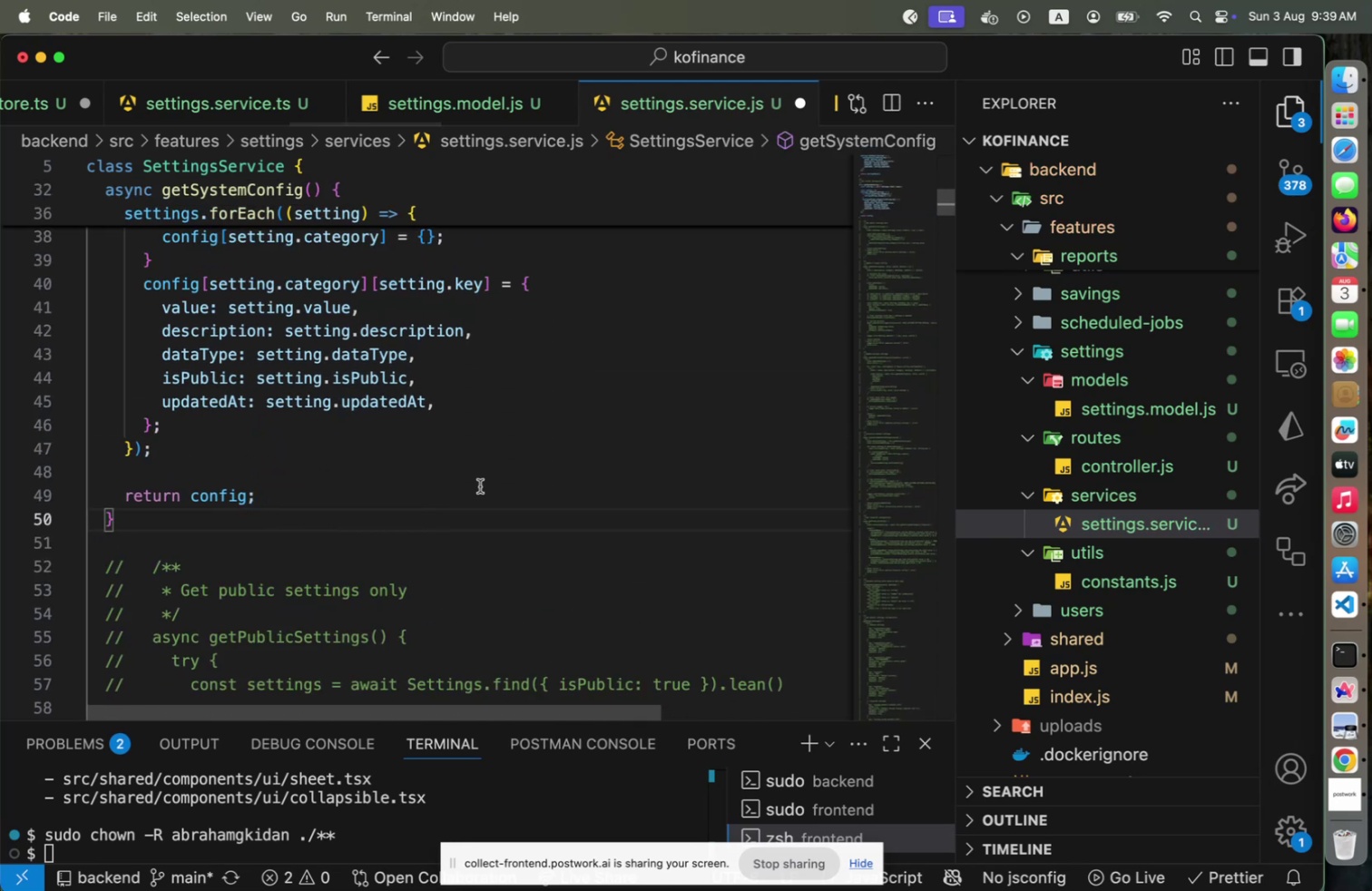 
scroll: coordinate [486, 503], scroll_direction: up, amount: 9.0
 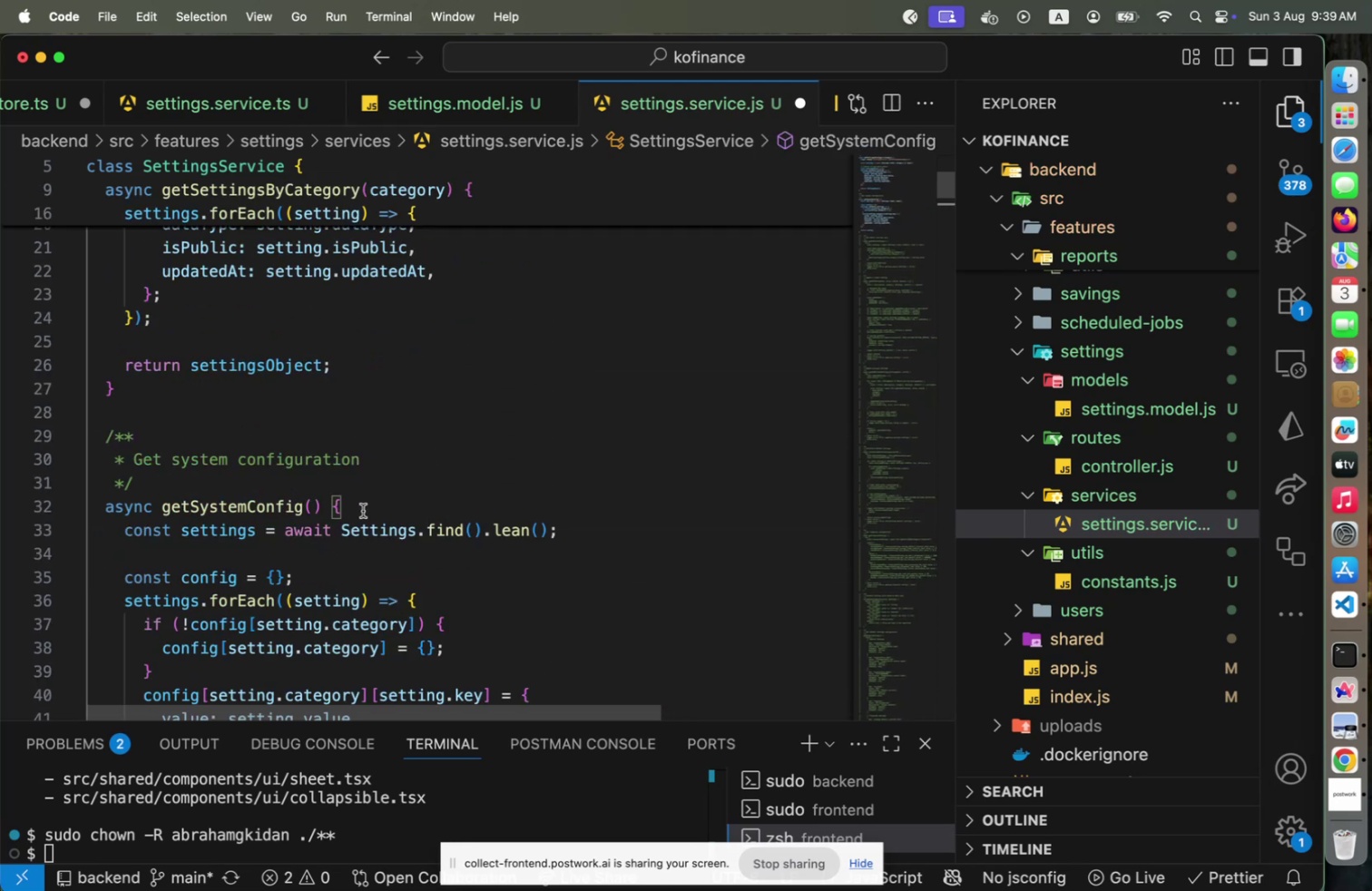 
left_click([368, 510])
 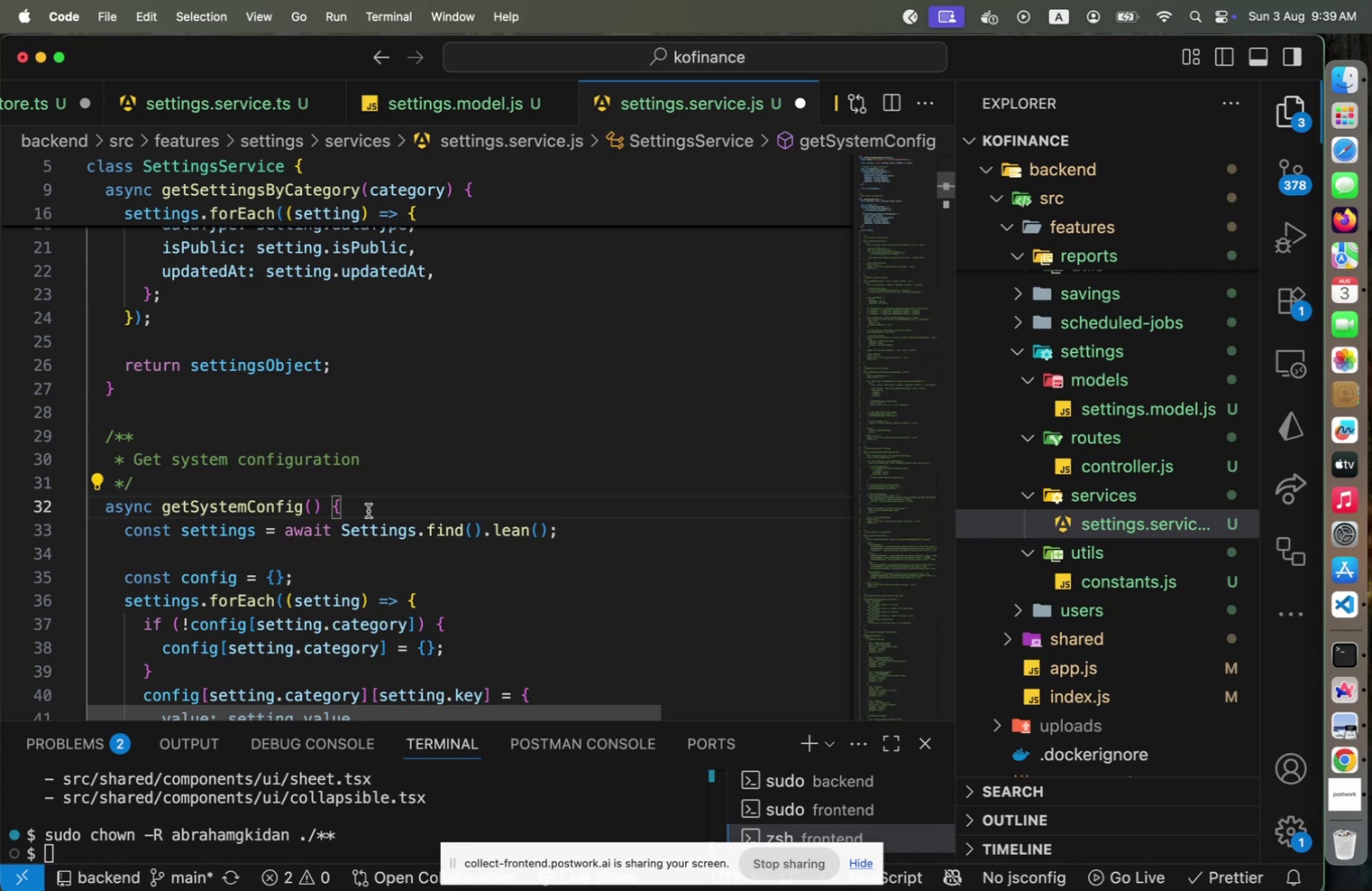 
key(Enter)
 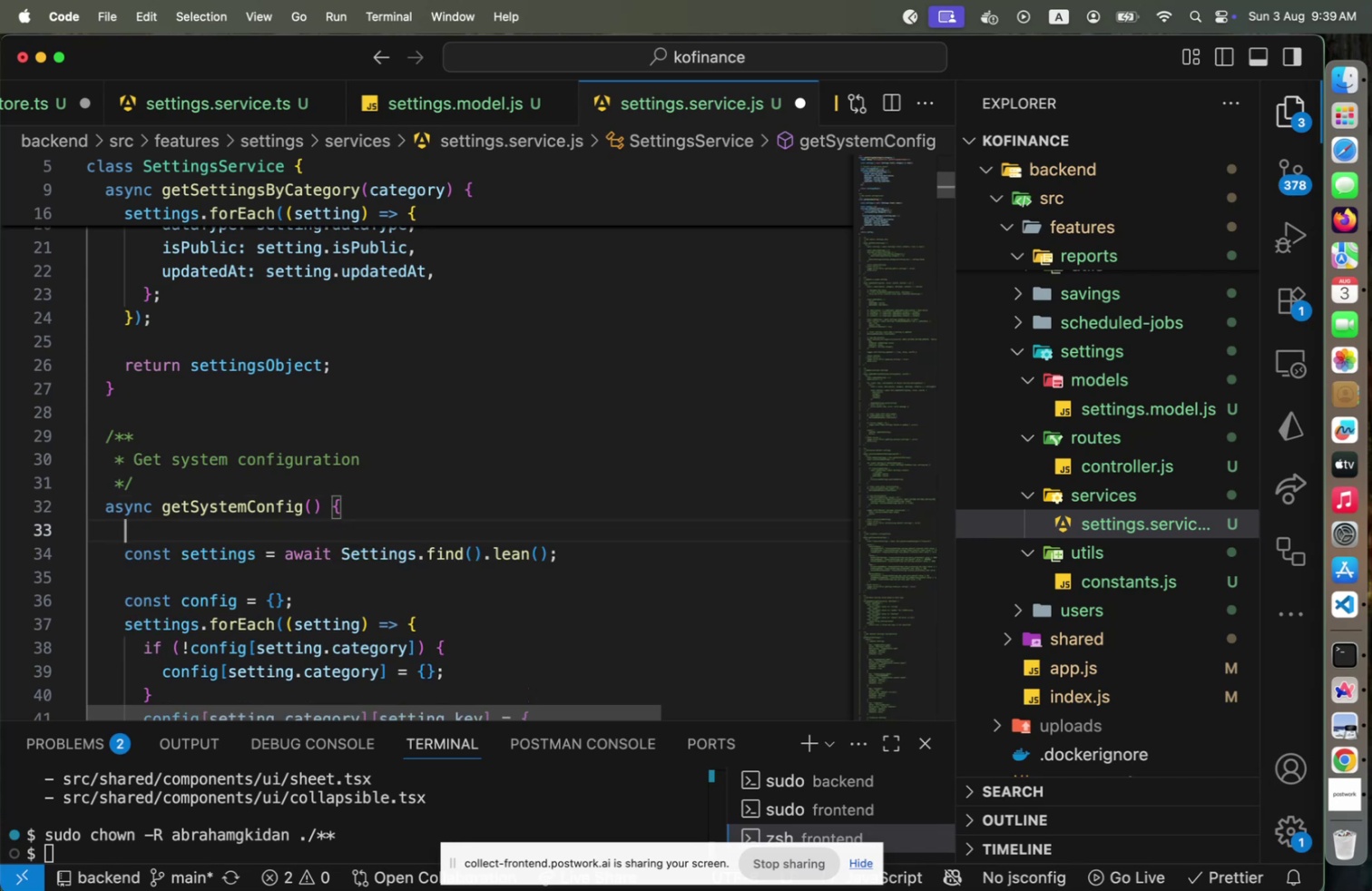 
type(logger.de)
 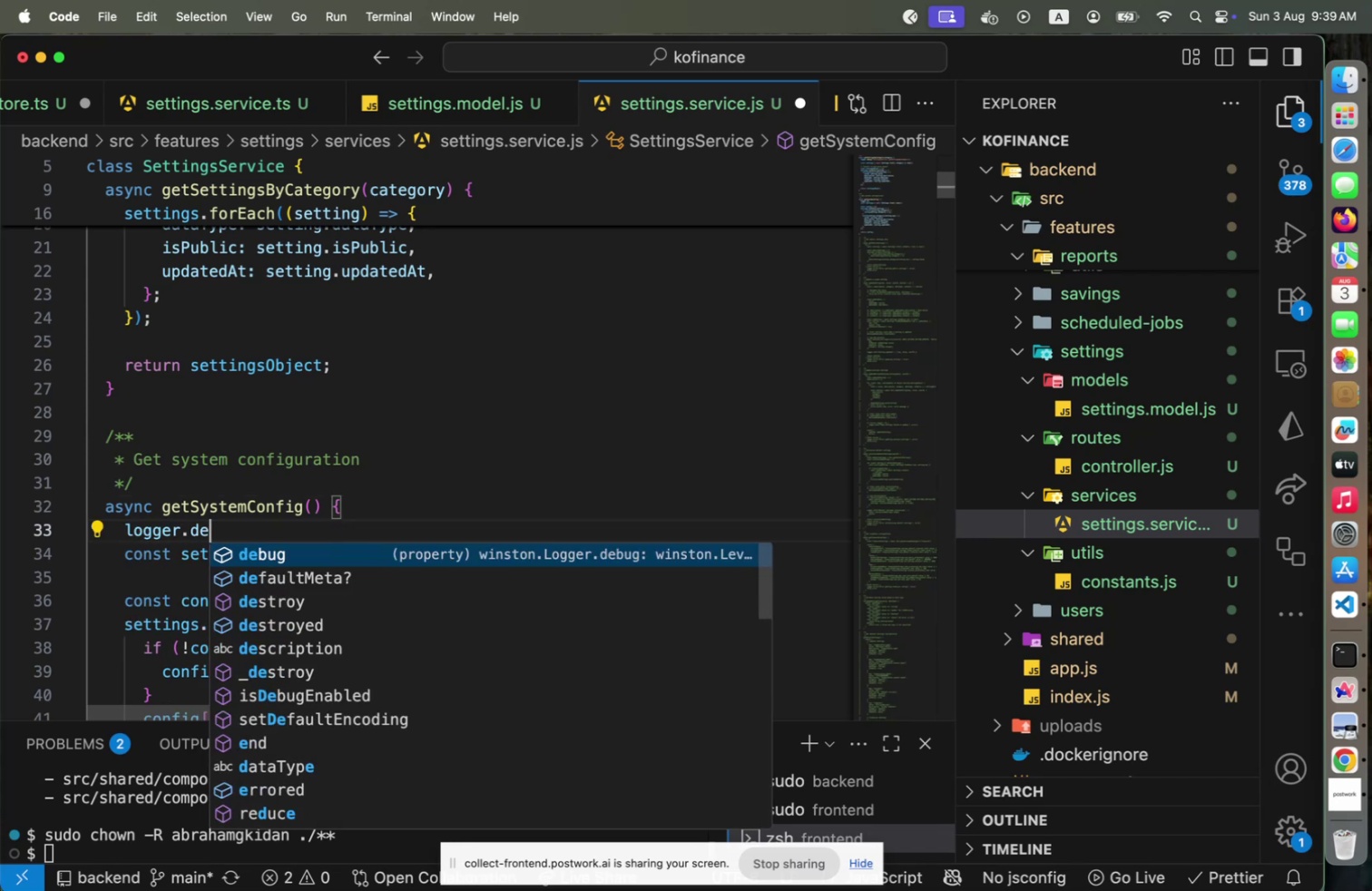 
key(Enter)
 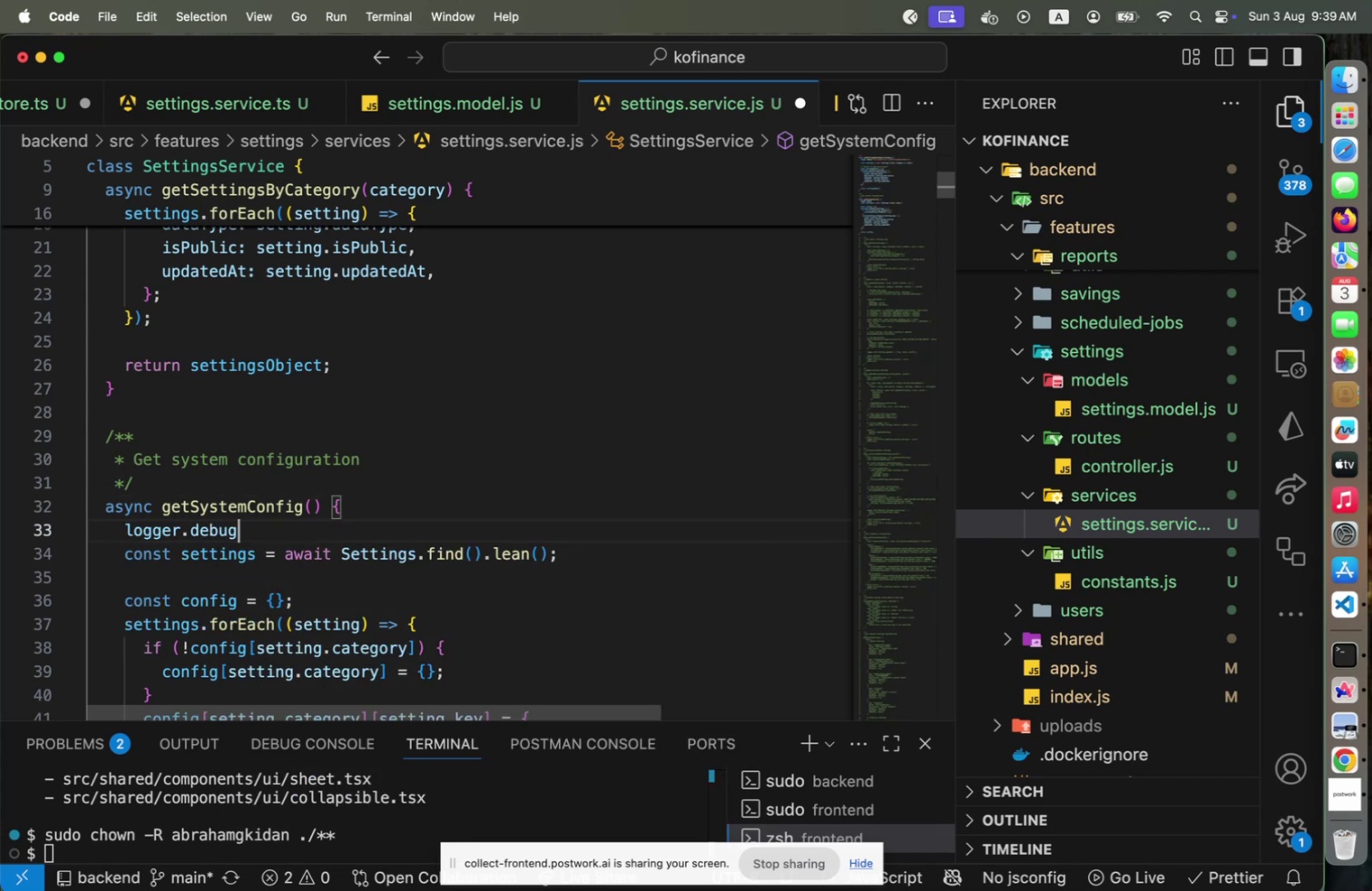 
type(('Ser)
key(Backspace)
type(ttingsService::getSystemConfig)
 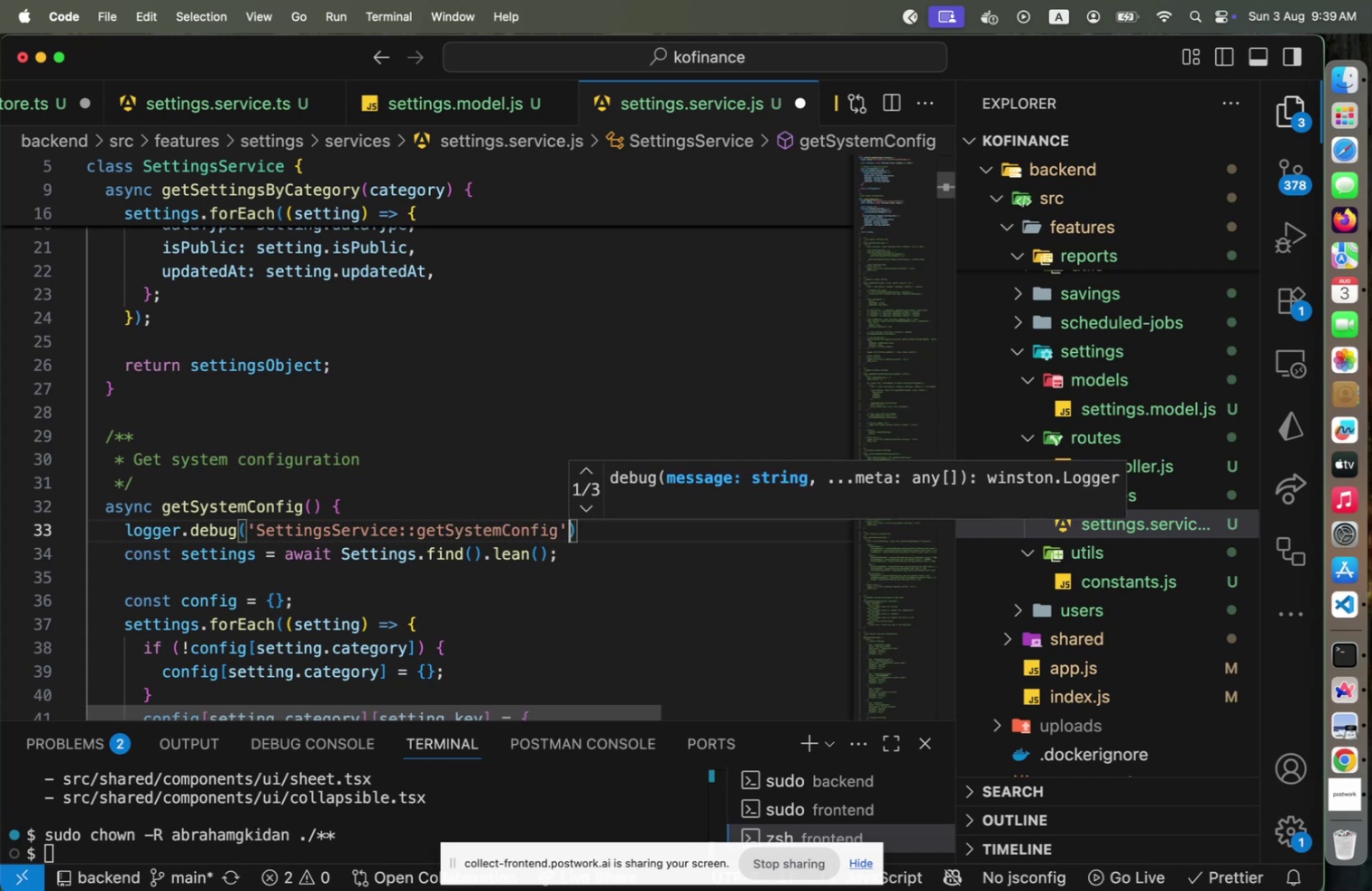 
 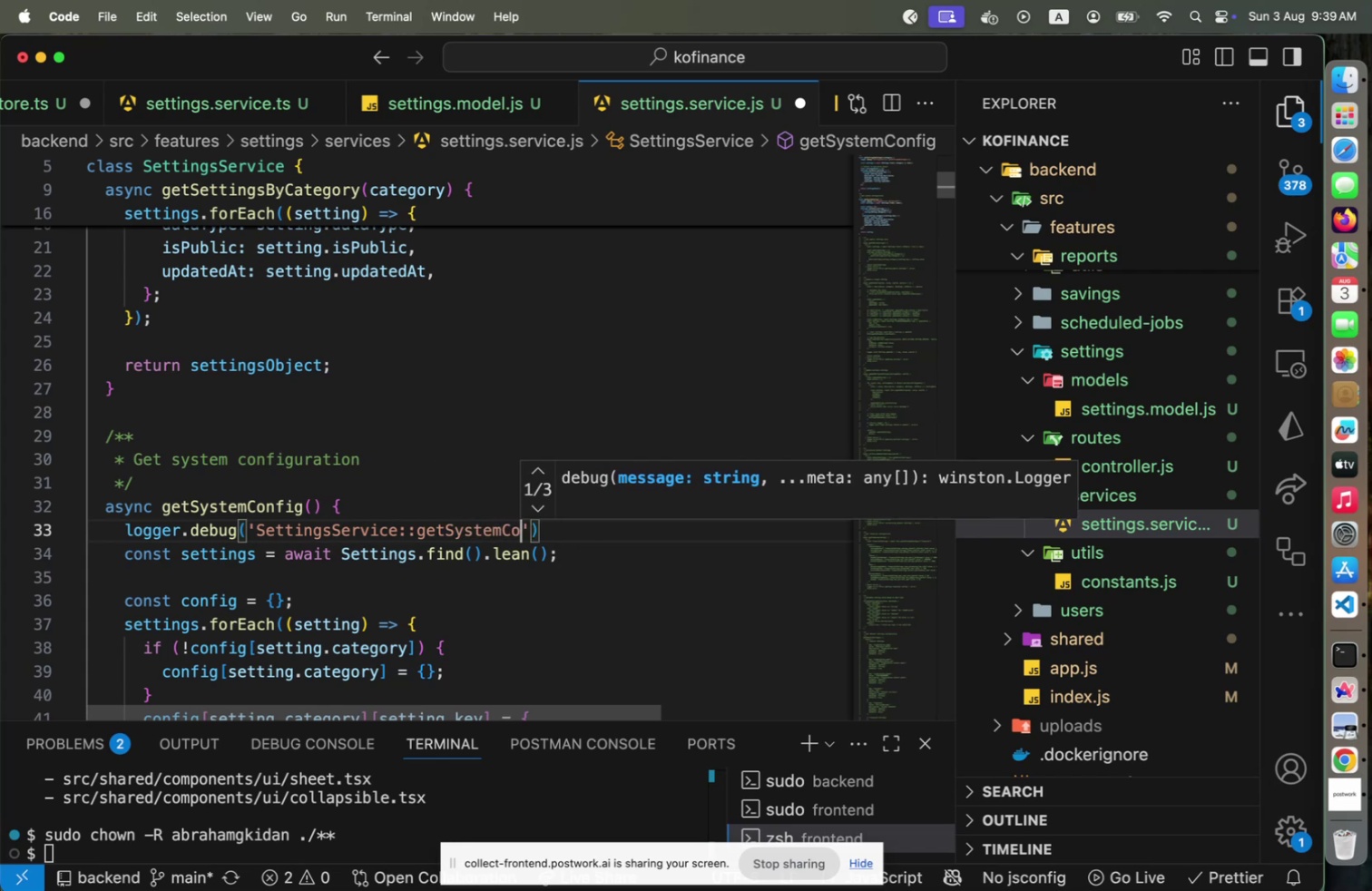 
key(ArrowRight)
 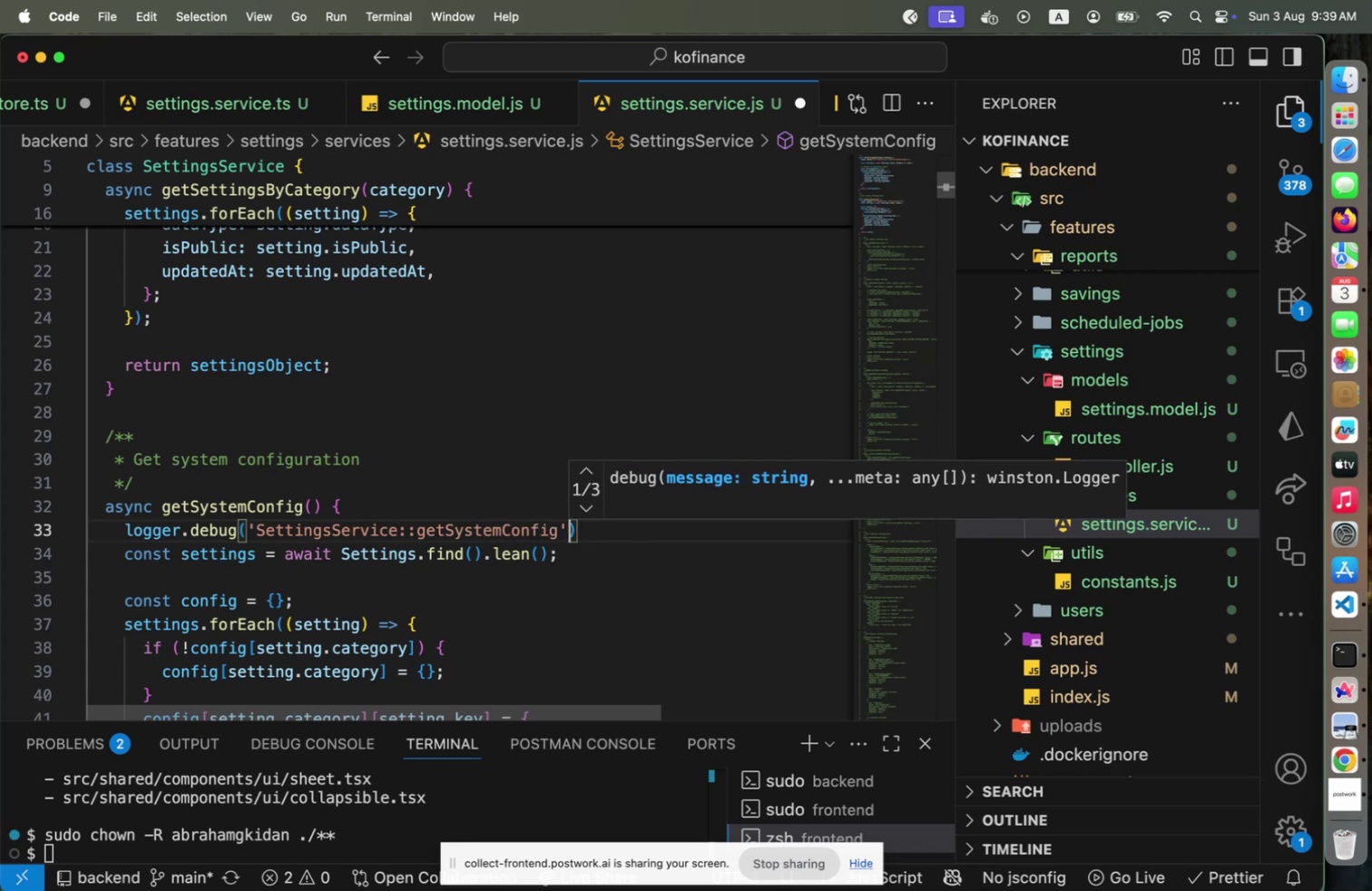 
key(ArrowRight)
 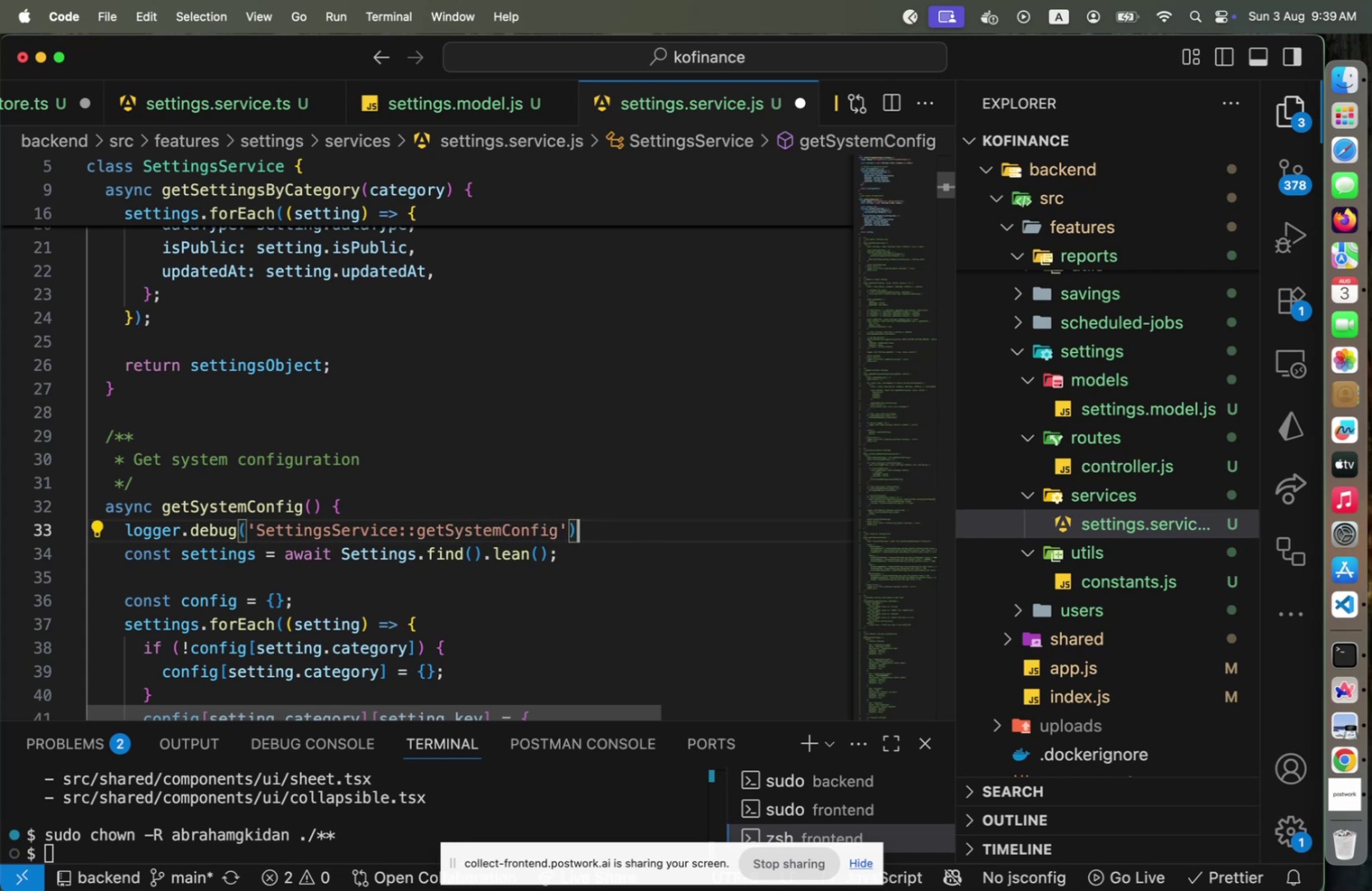 
key(Semicolon)
 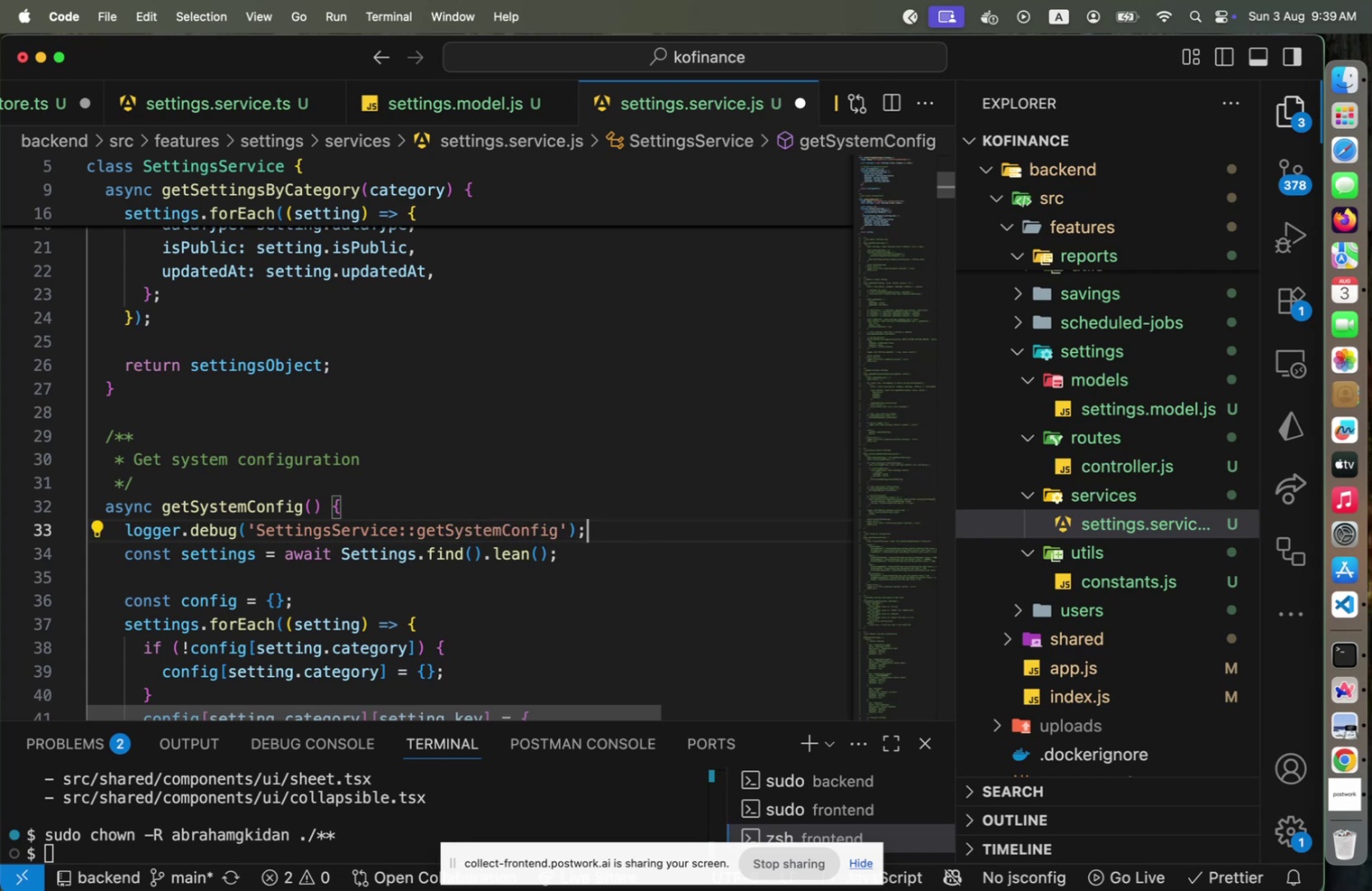 
hold_key(key=ShiftLeft, duration=0.3)
 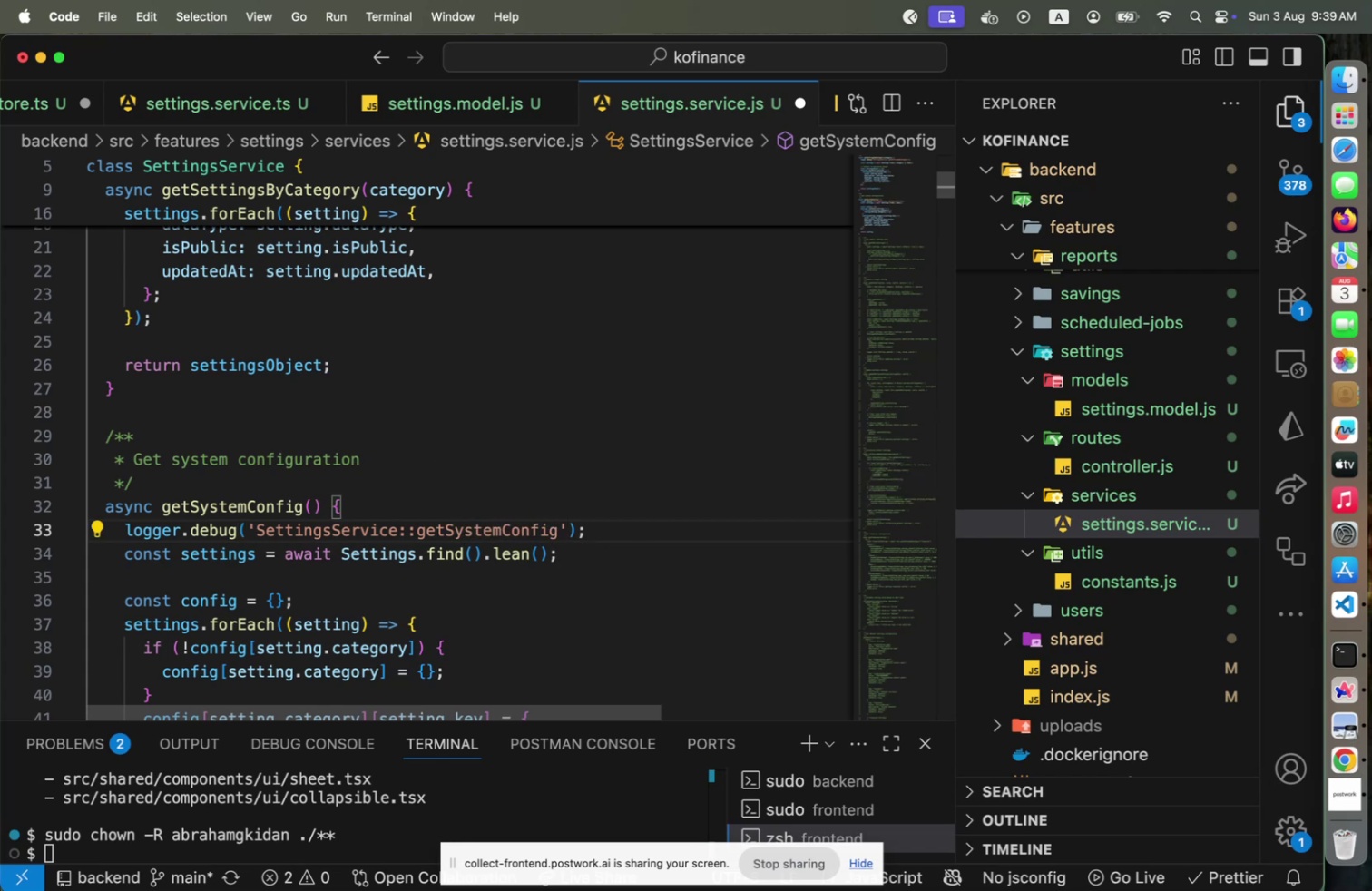 
key(Enter)
 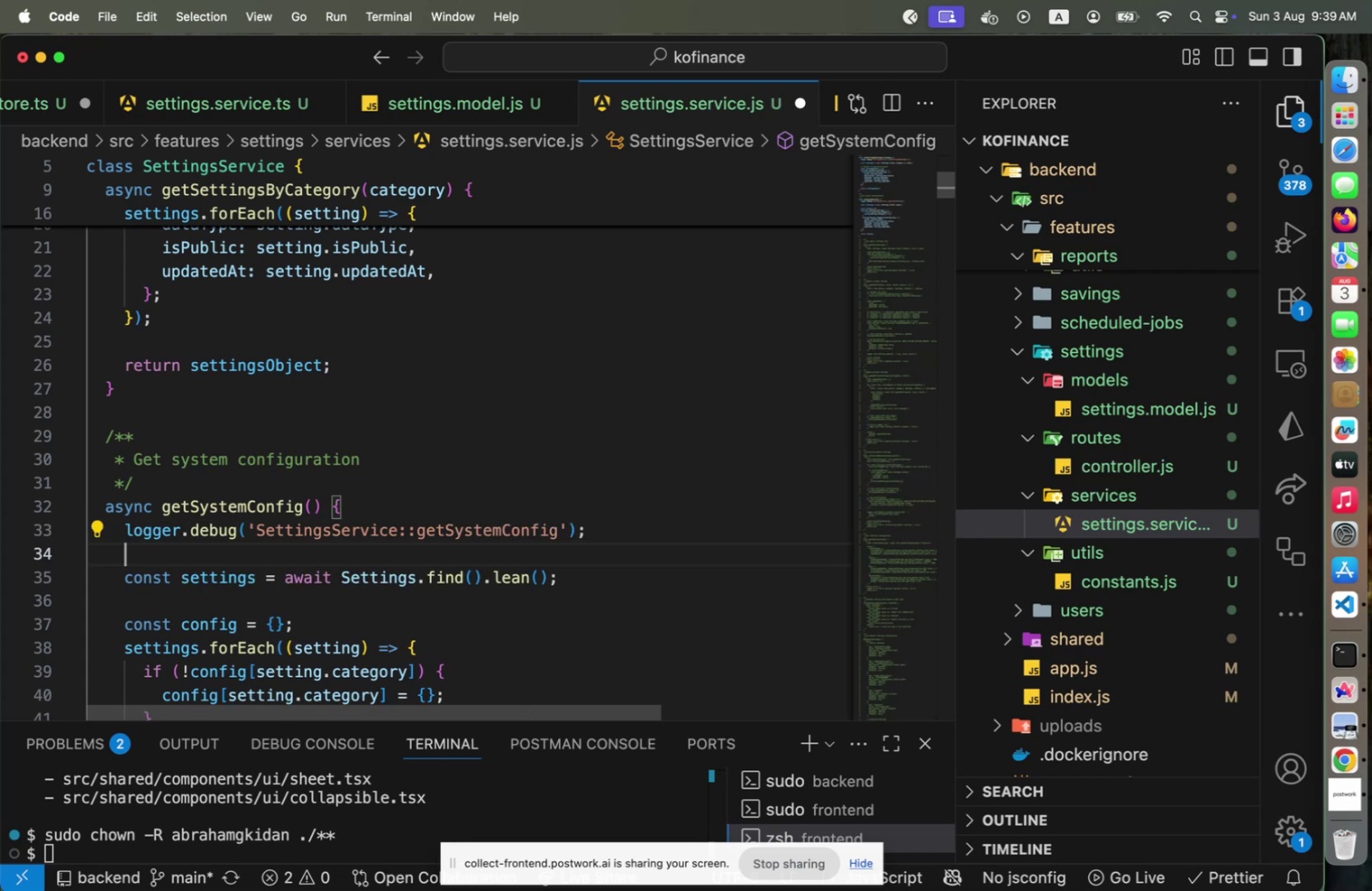 
key(Alt+Shift+F)
 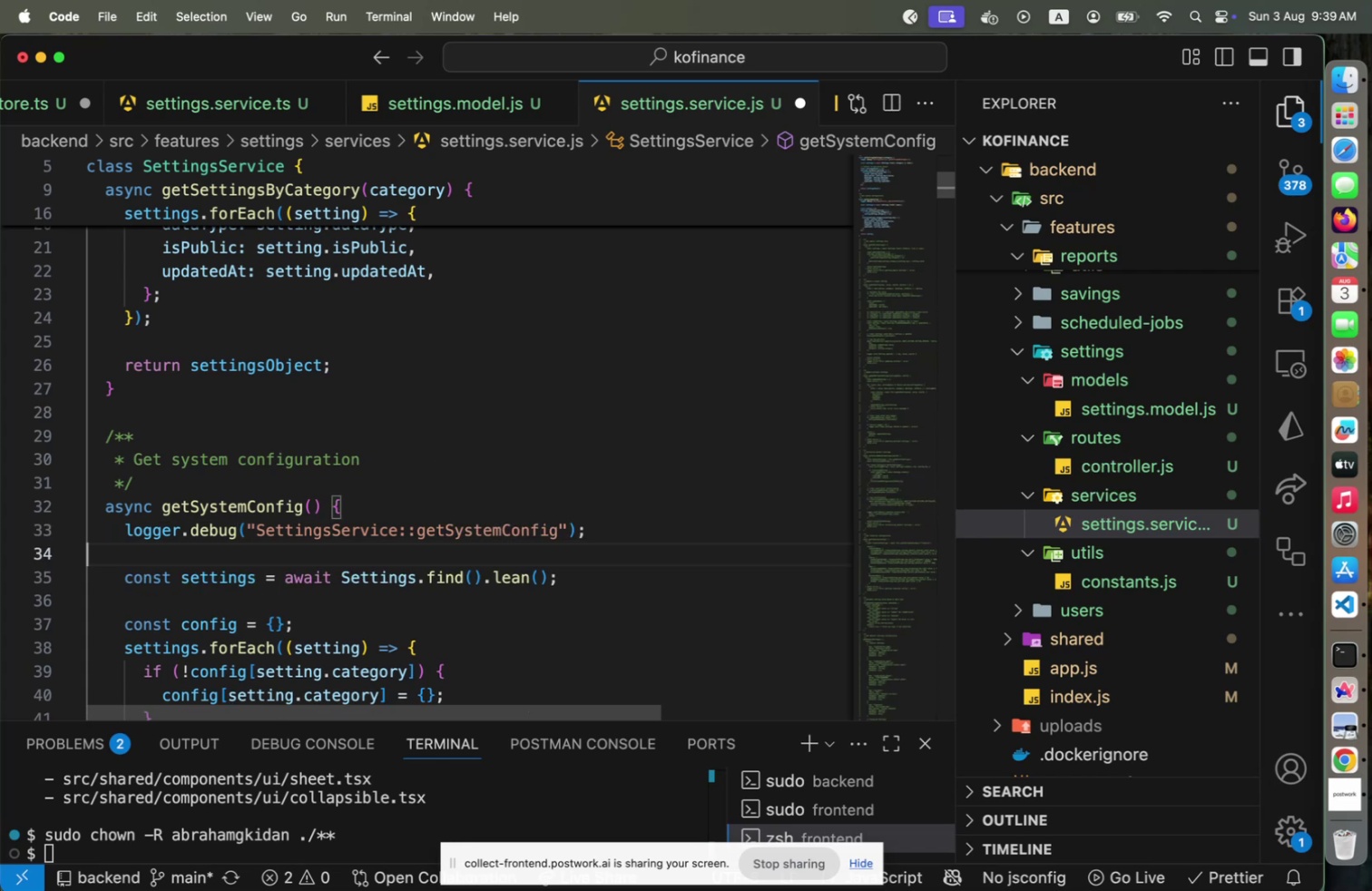 
key(Meta+CommandLeft)
 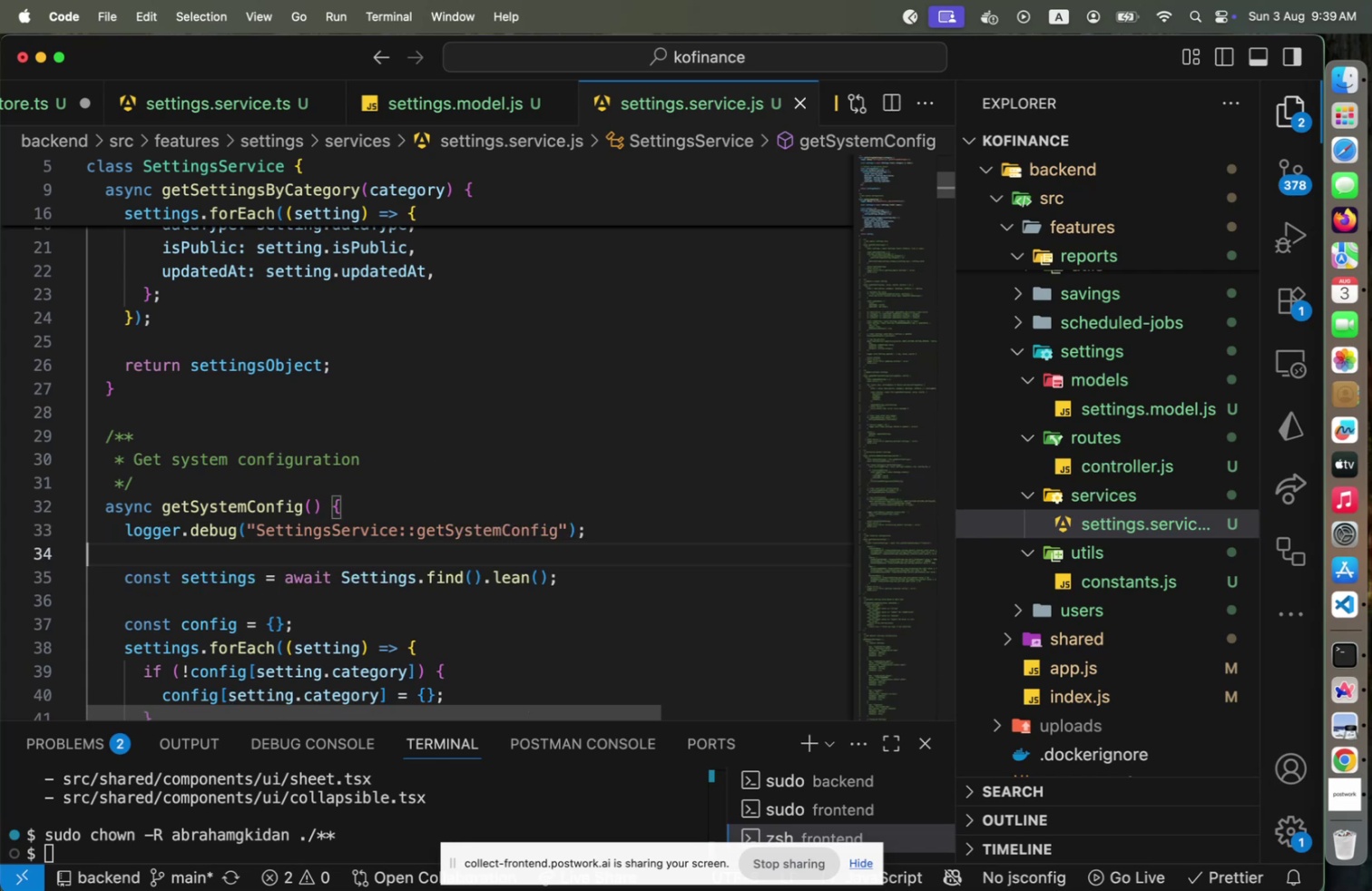 
key(Meta+S)
 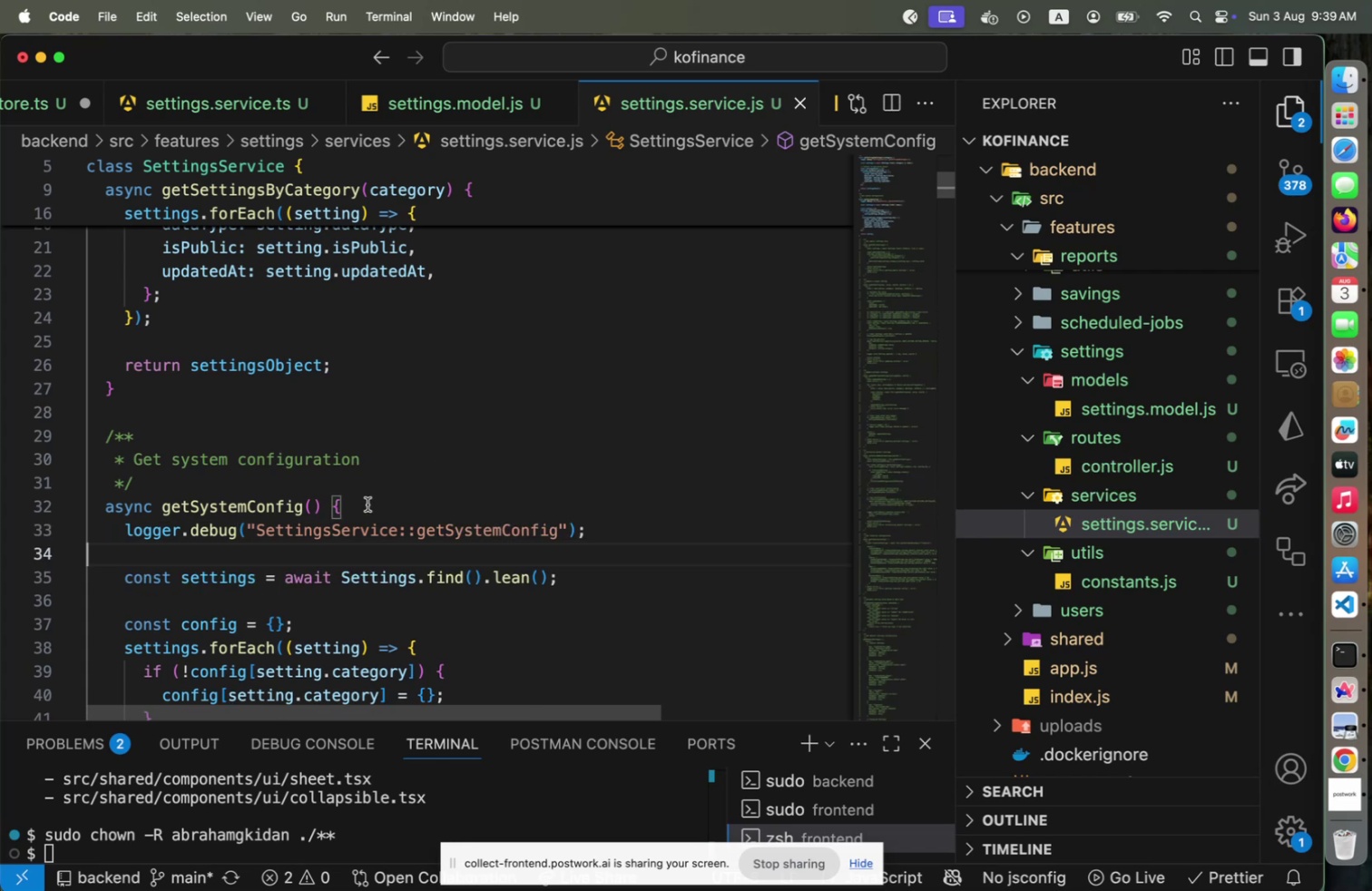 
scroll: coordinate [371, 525], scroll_direction: up, amount: 9.0
 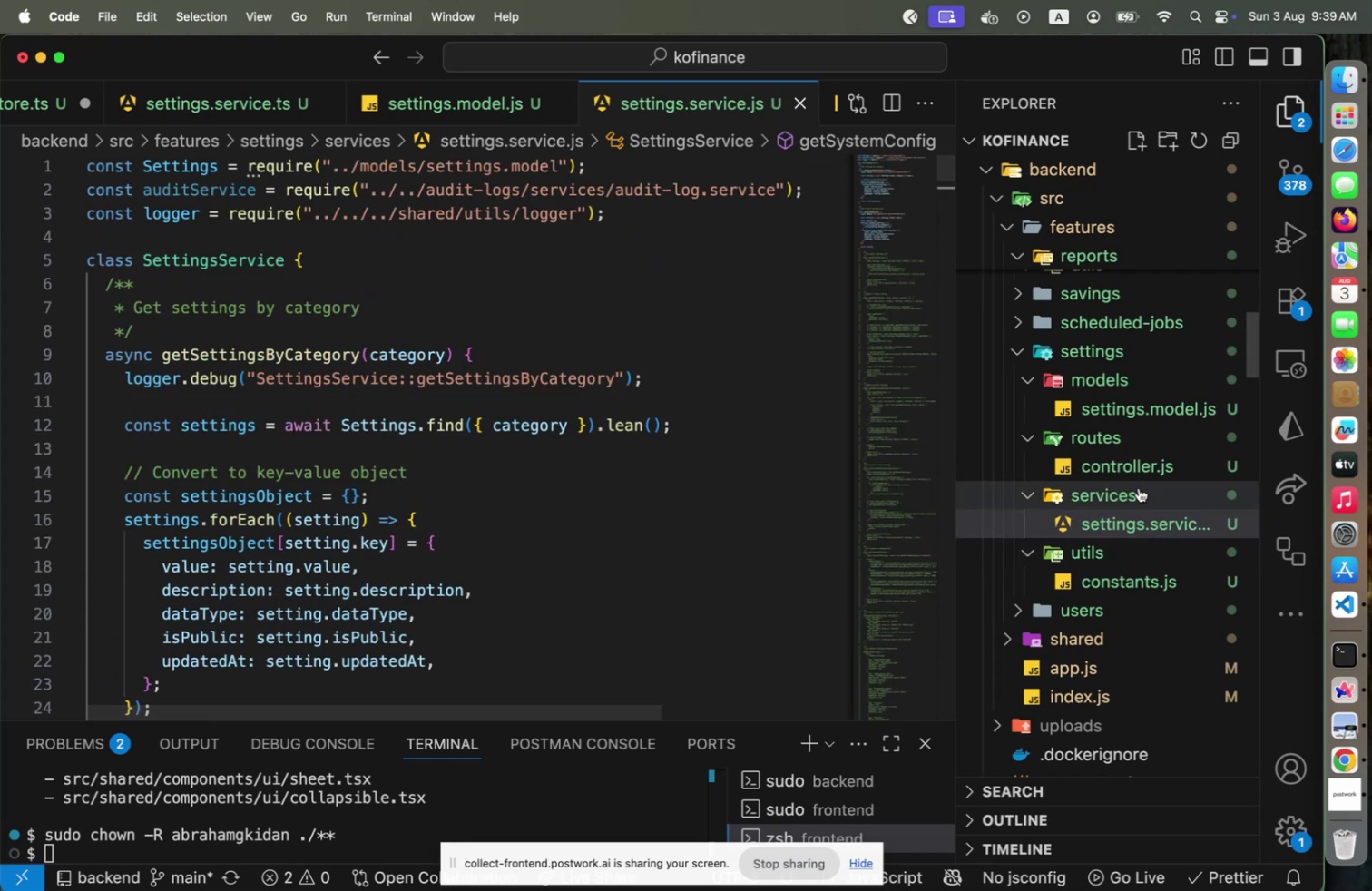 
left_click([1125, 469])
 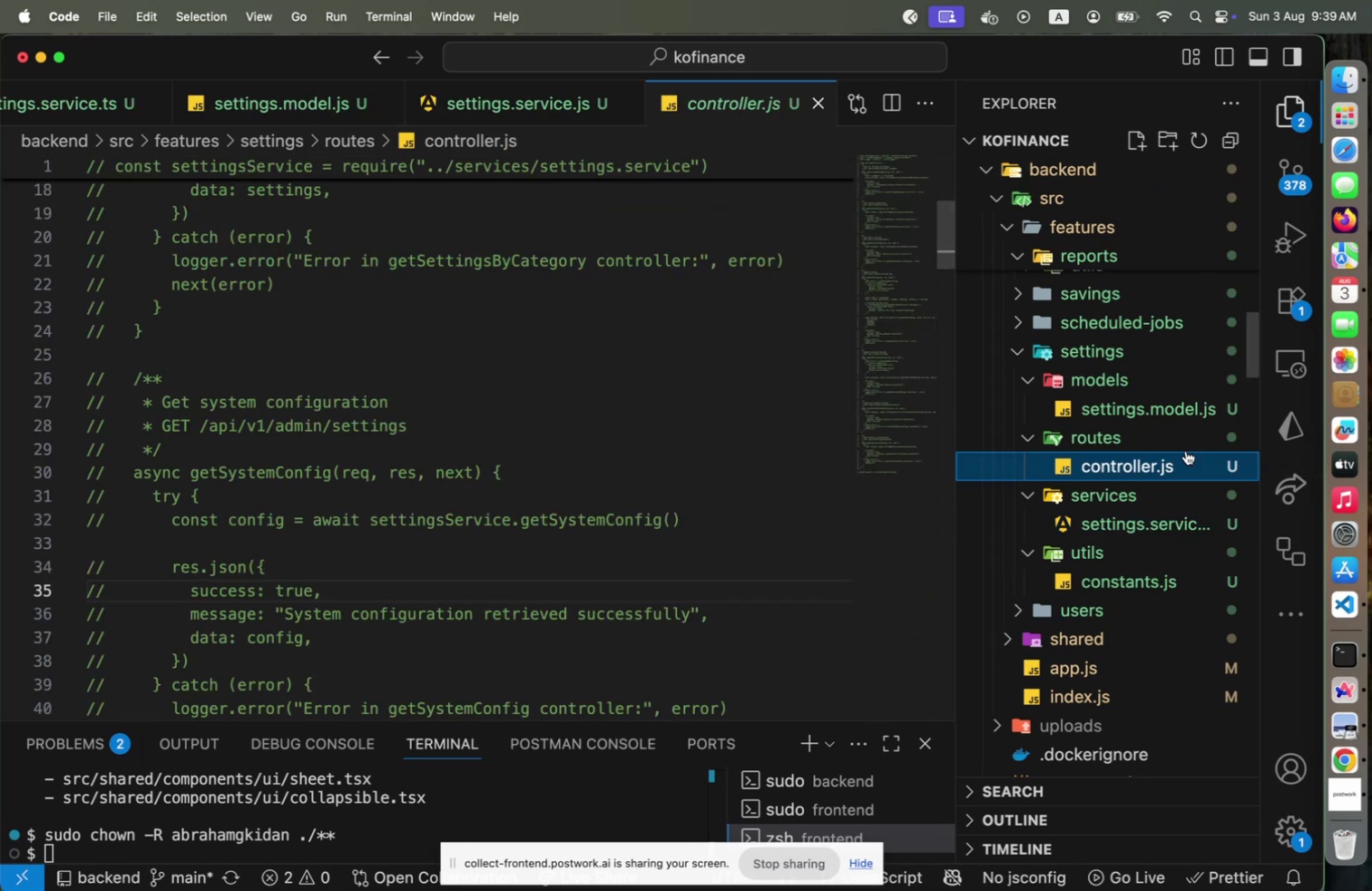 
left_click([1134, 151])
 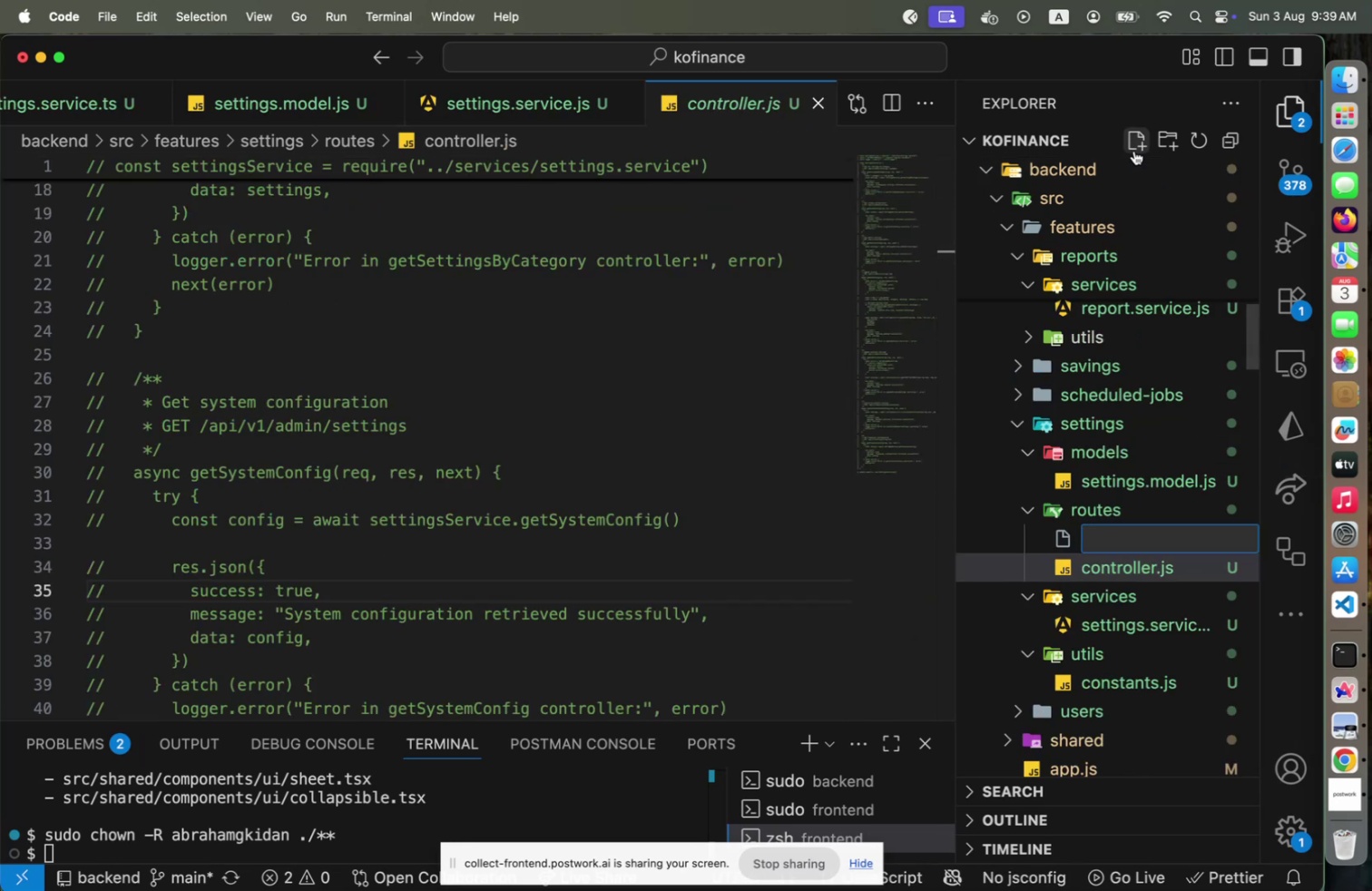 
type(index.js)
 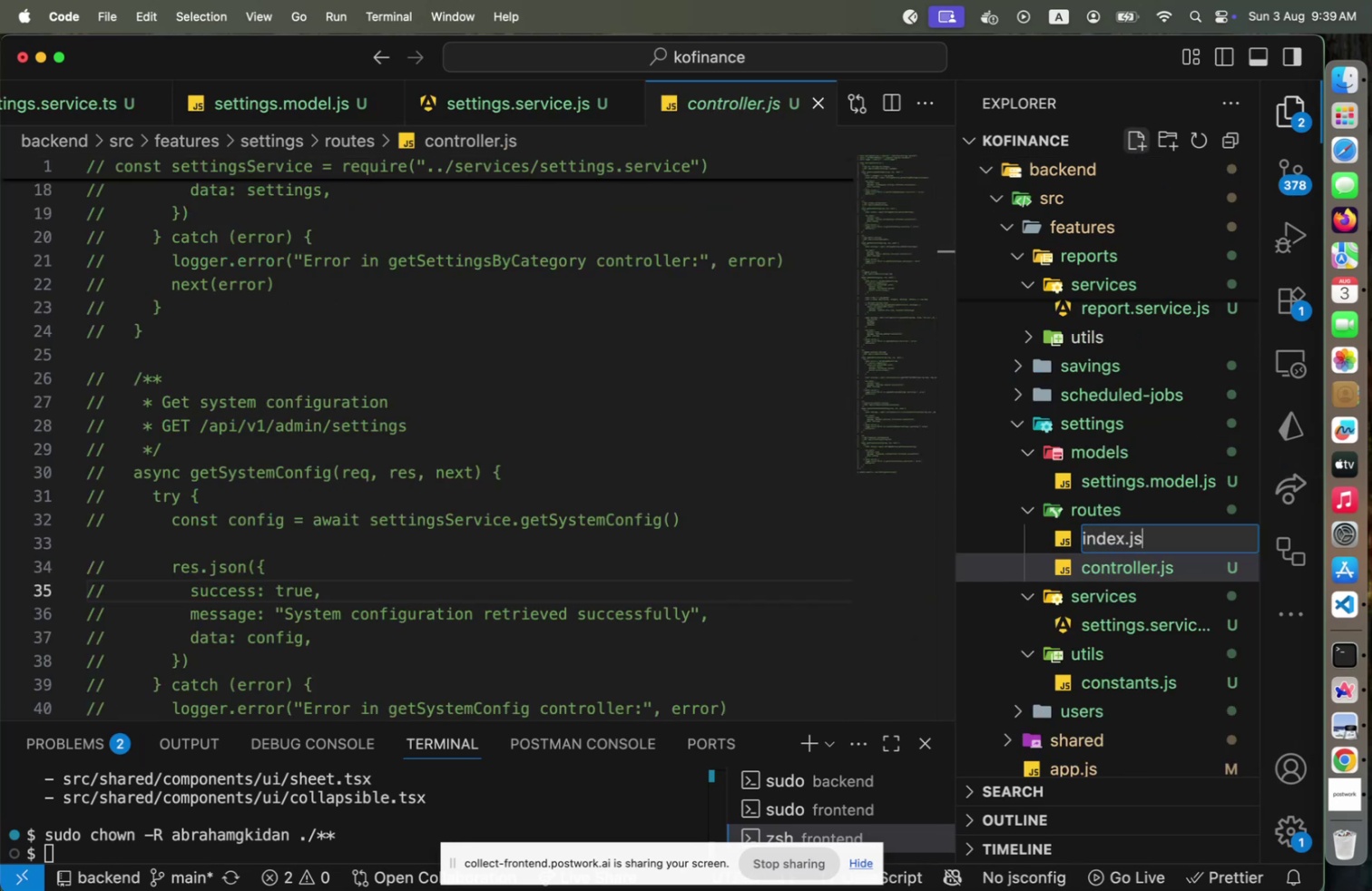 
key(Enter)
 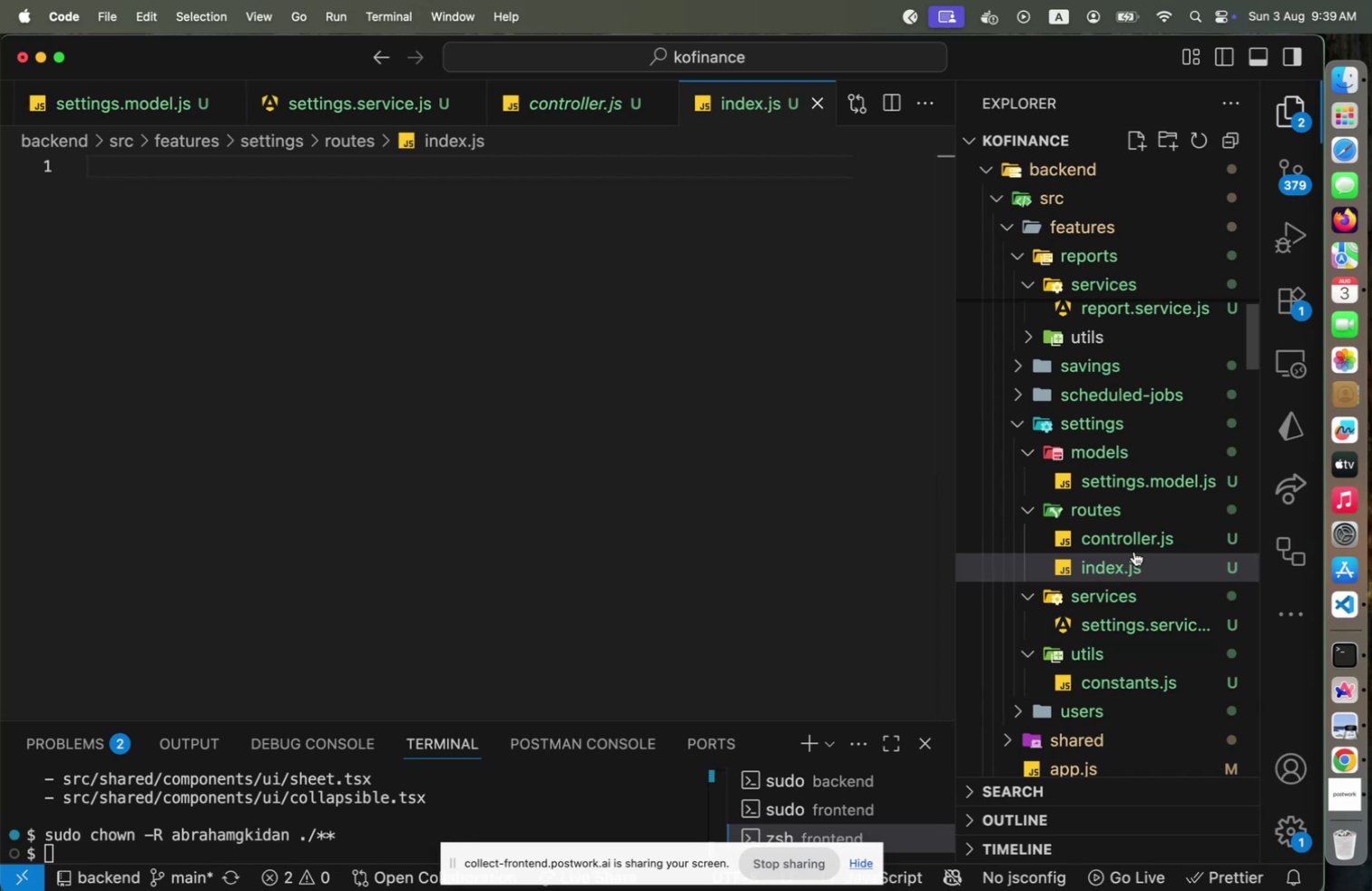 
left_click([1142, 536])
 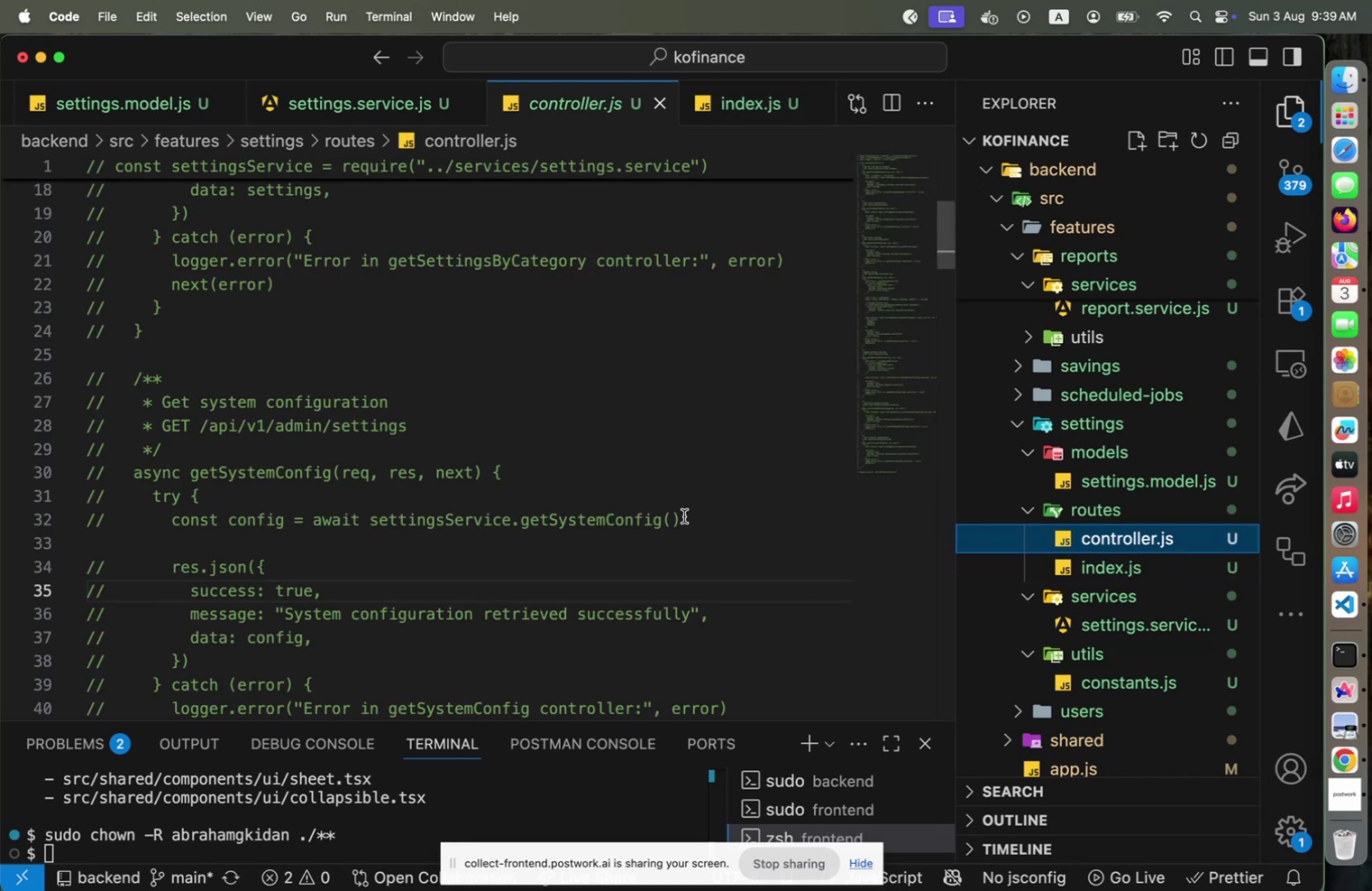 
wait(8.49)
 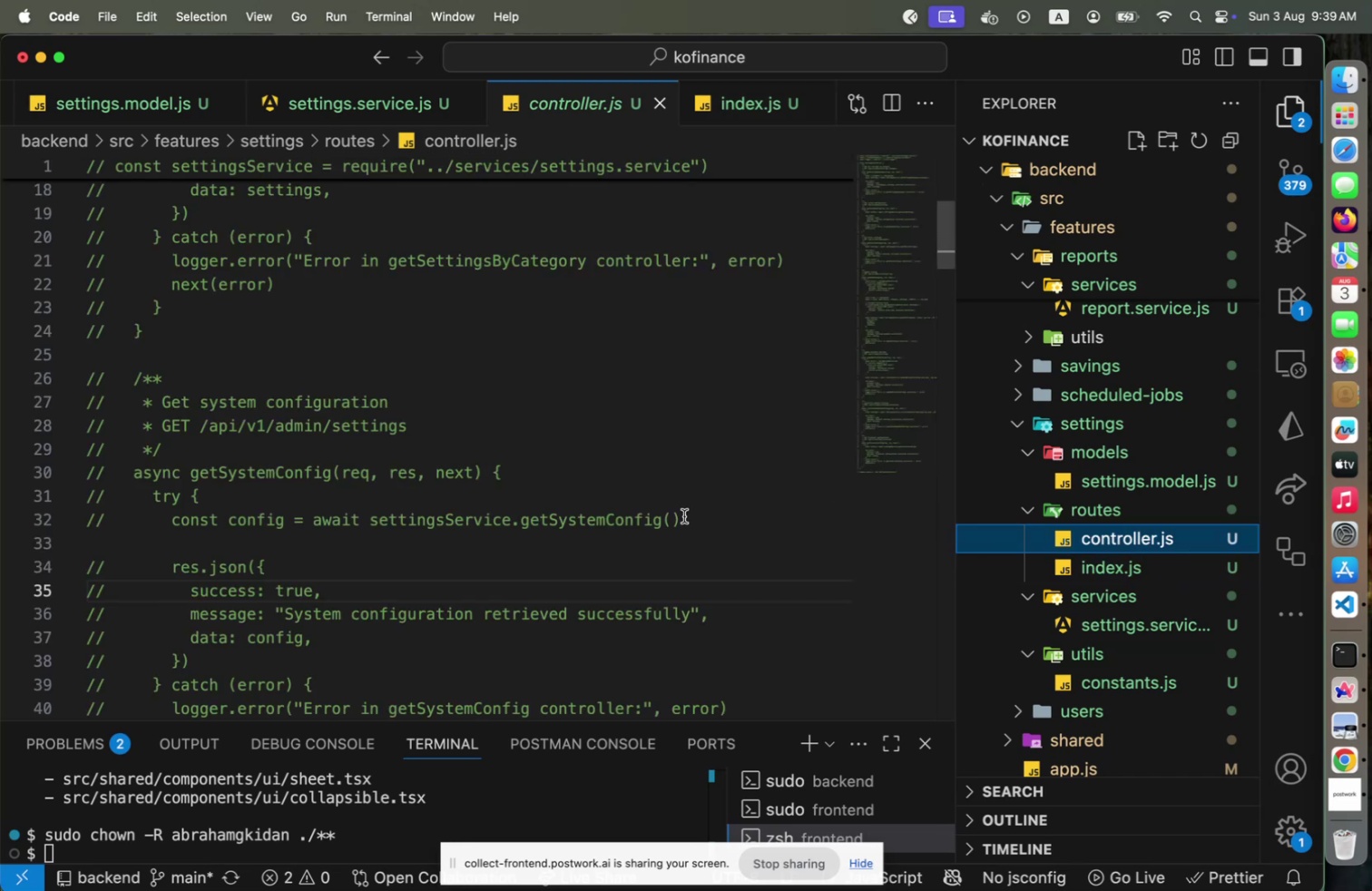 
scroll: coordinate [442, 576], scroll_direction: up, amount: 4.0
 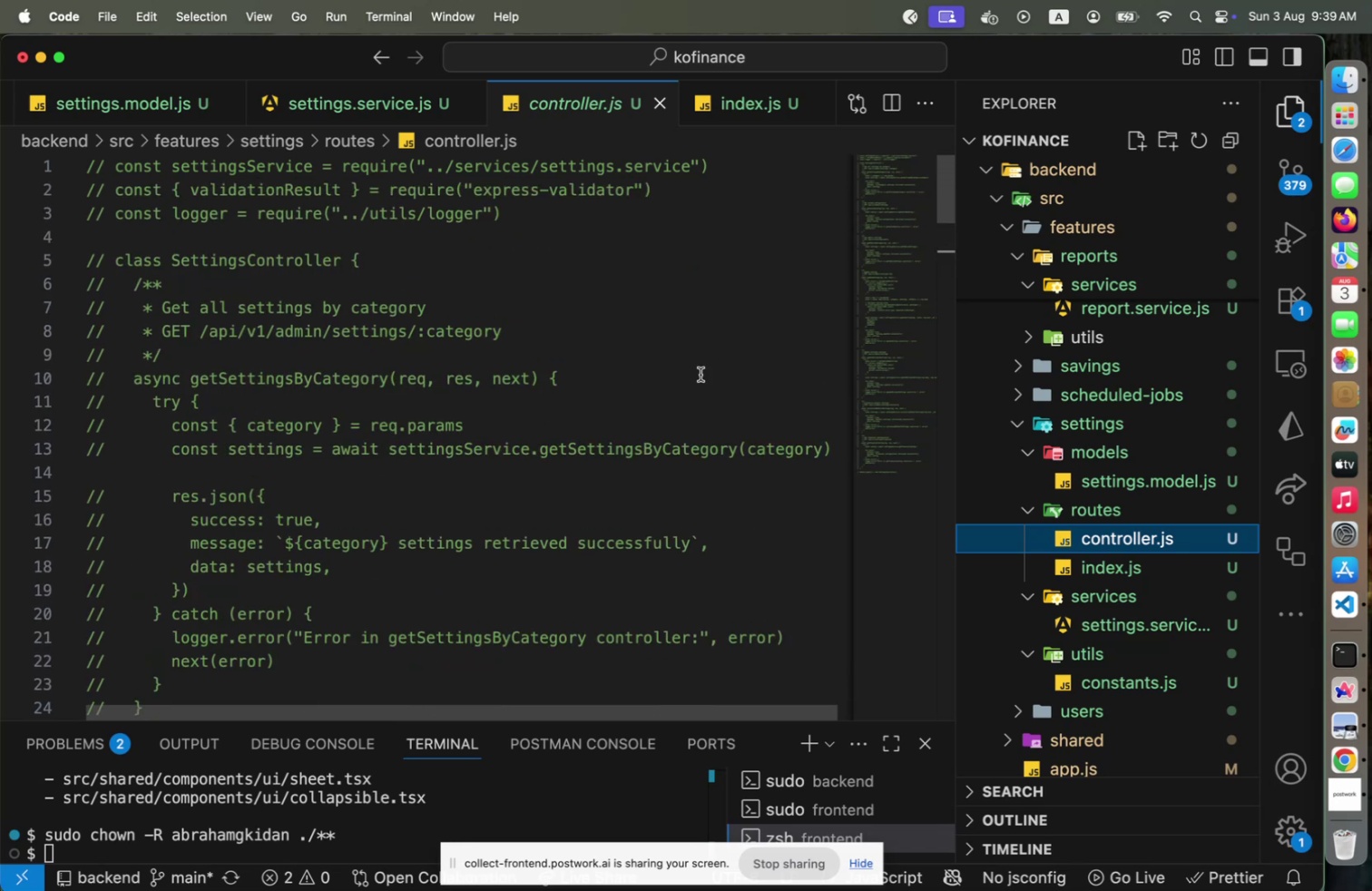 
left_click([717, 366])
 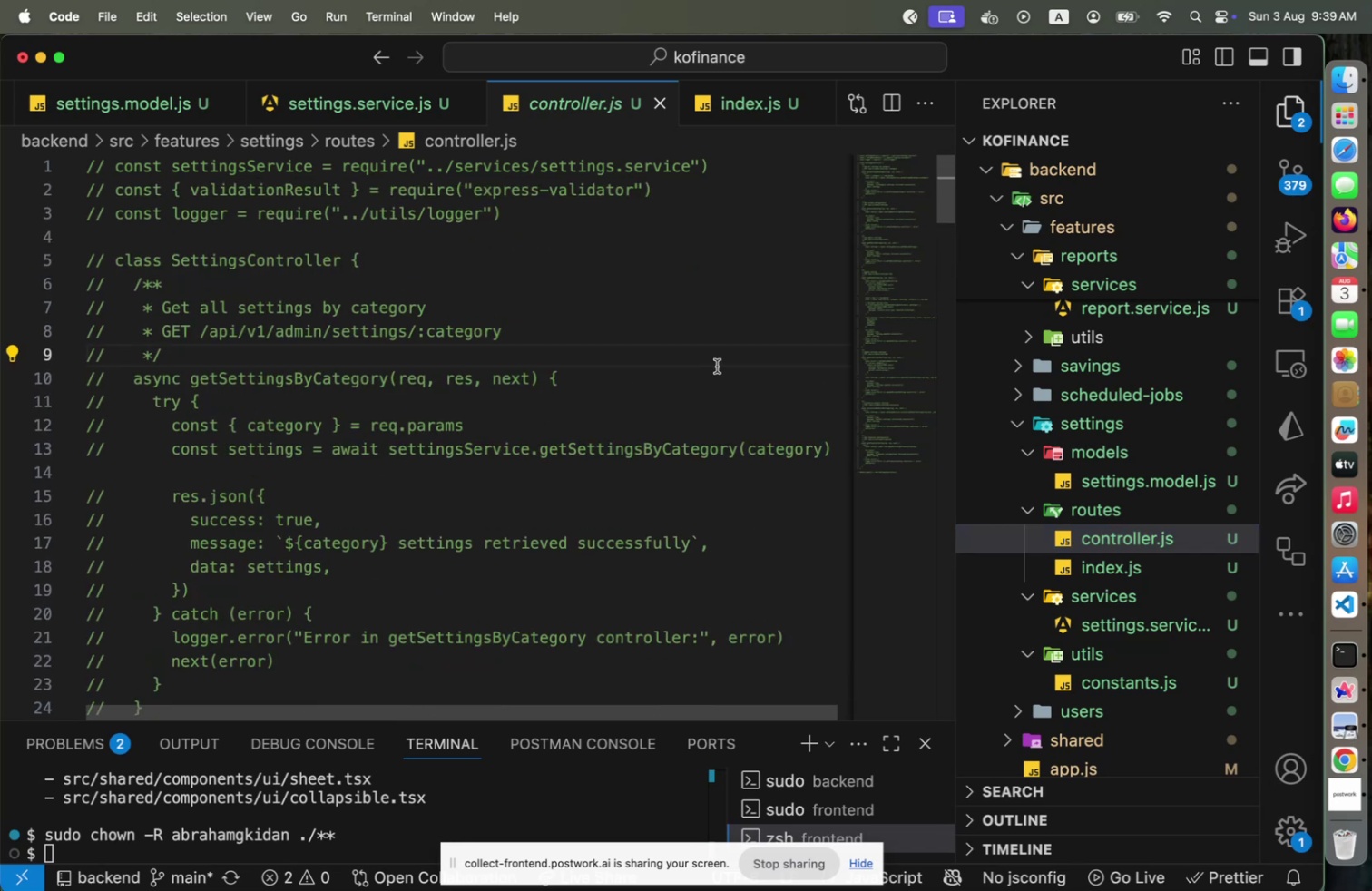 
key(ArrowDown)
 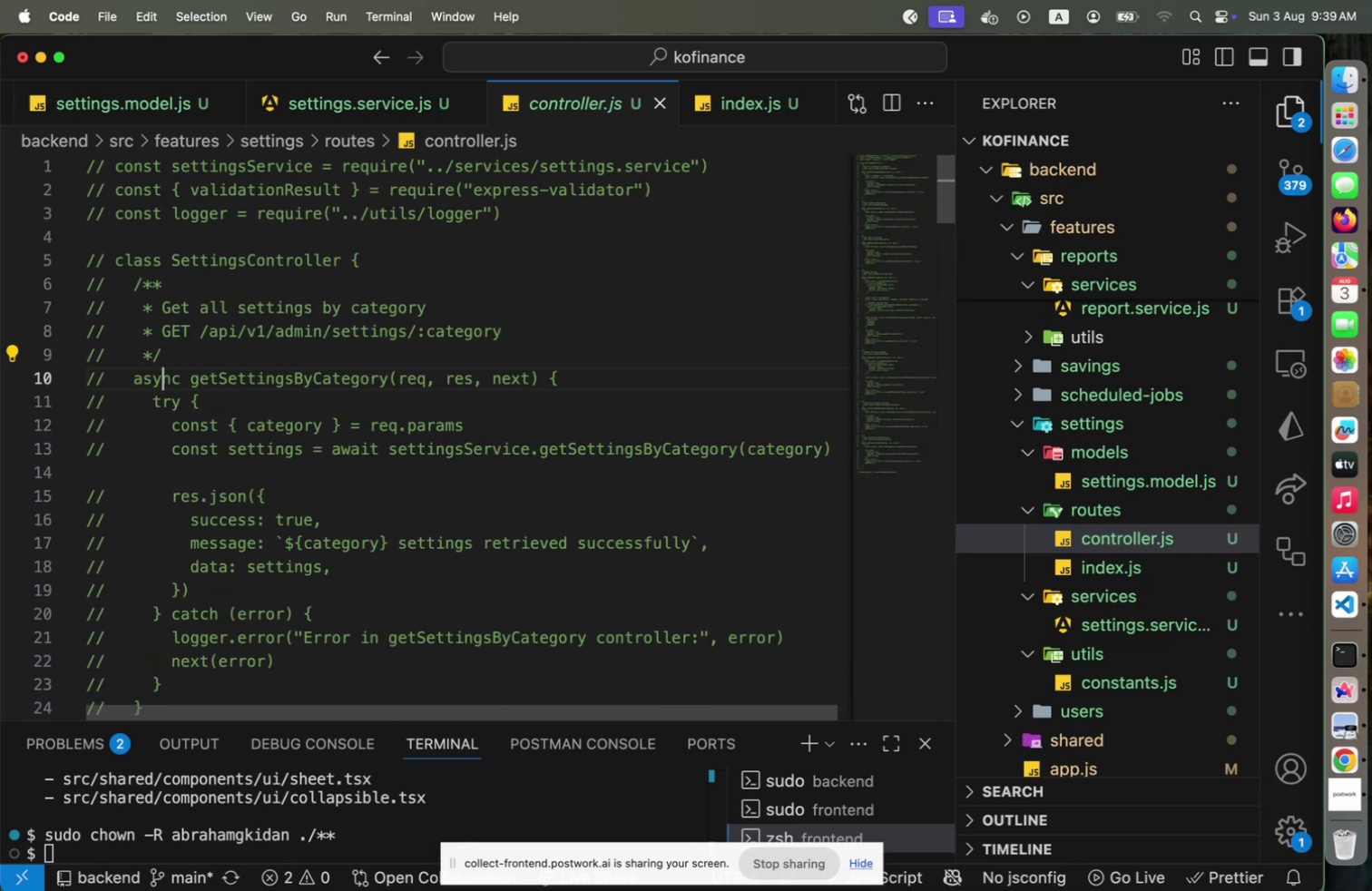 
key(Home)
 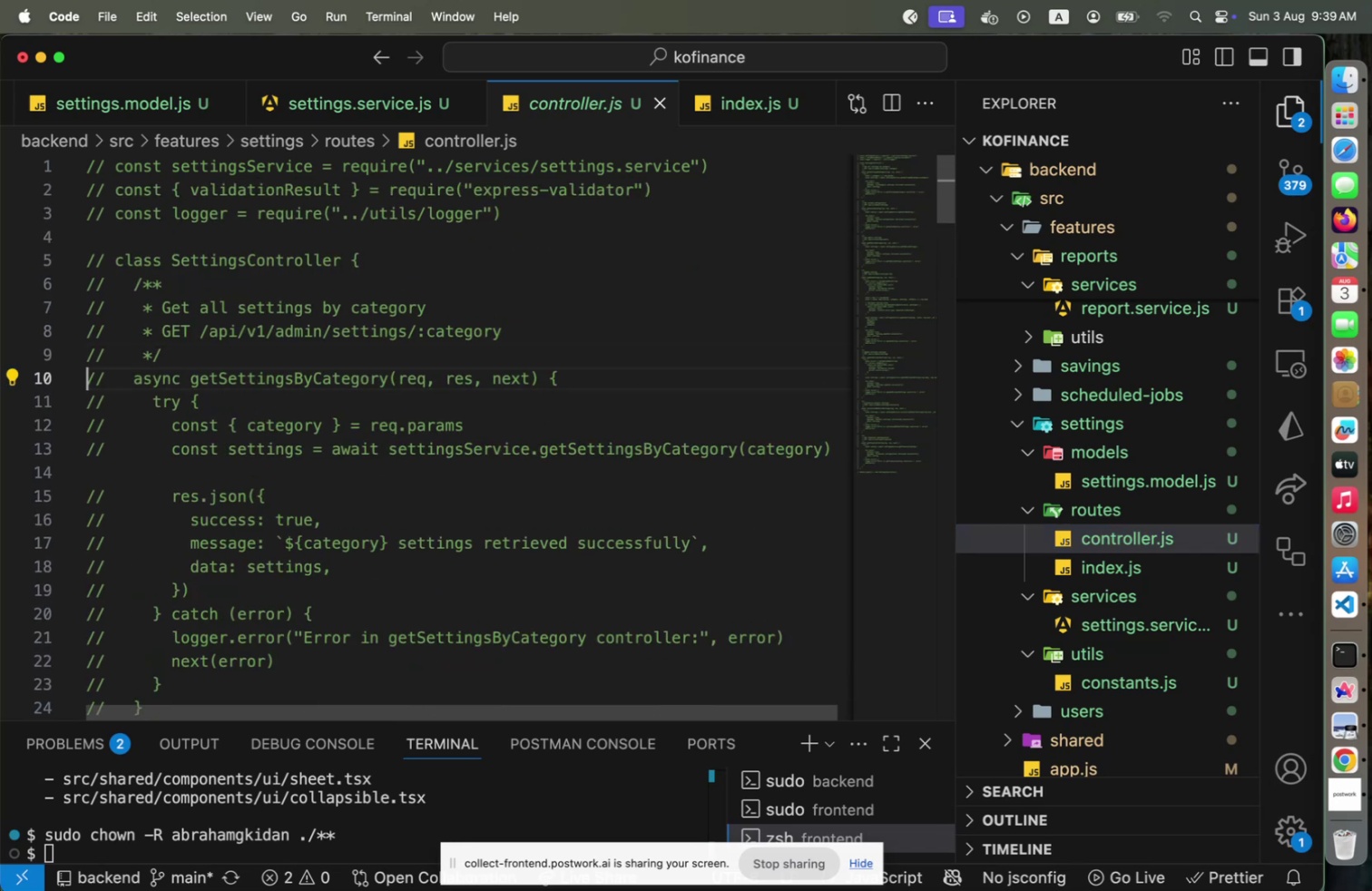 
hold_key(key=ArrowDown, duration=1.5)
 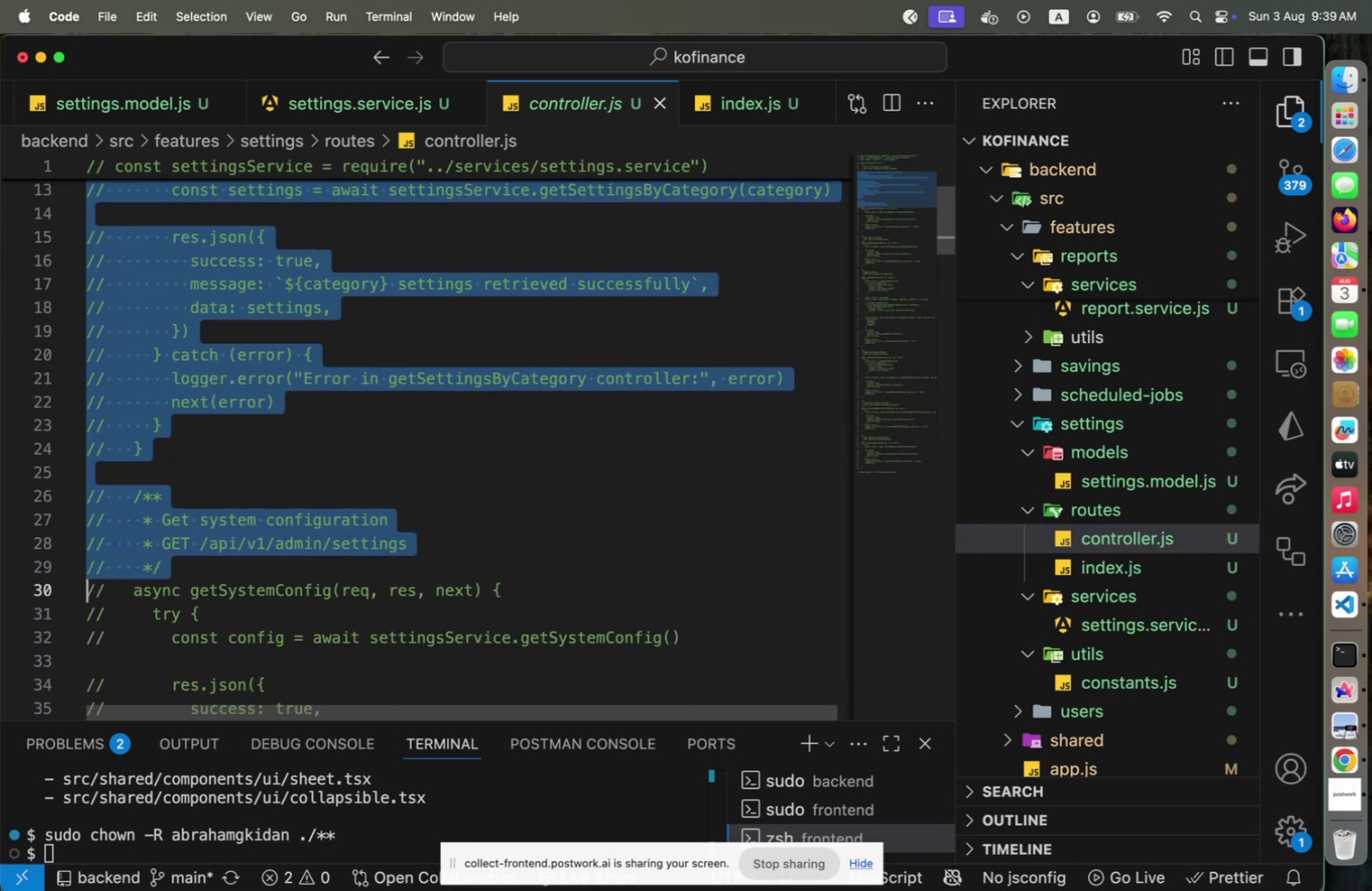 
hold_key(key=ArrowDown, duration=0.57)
 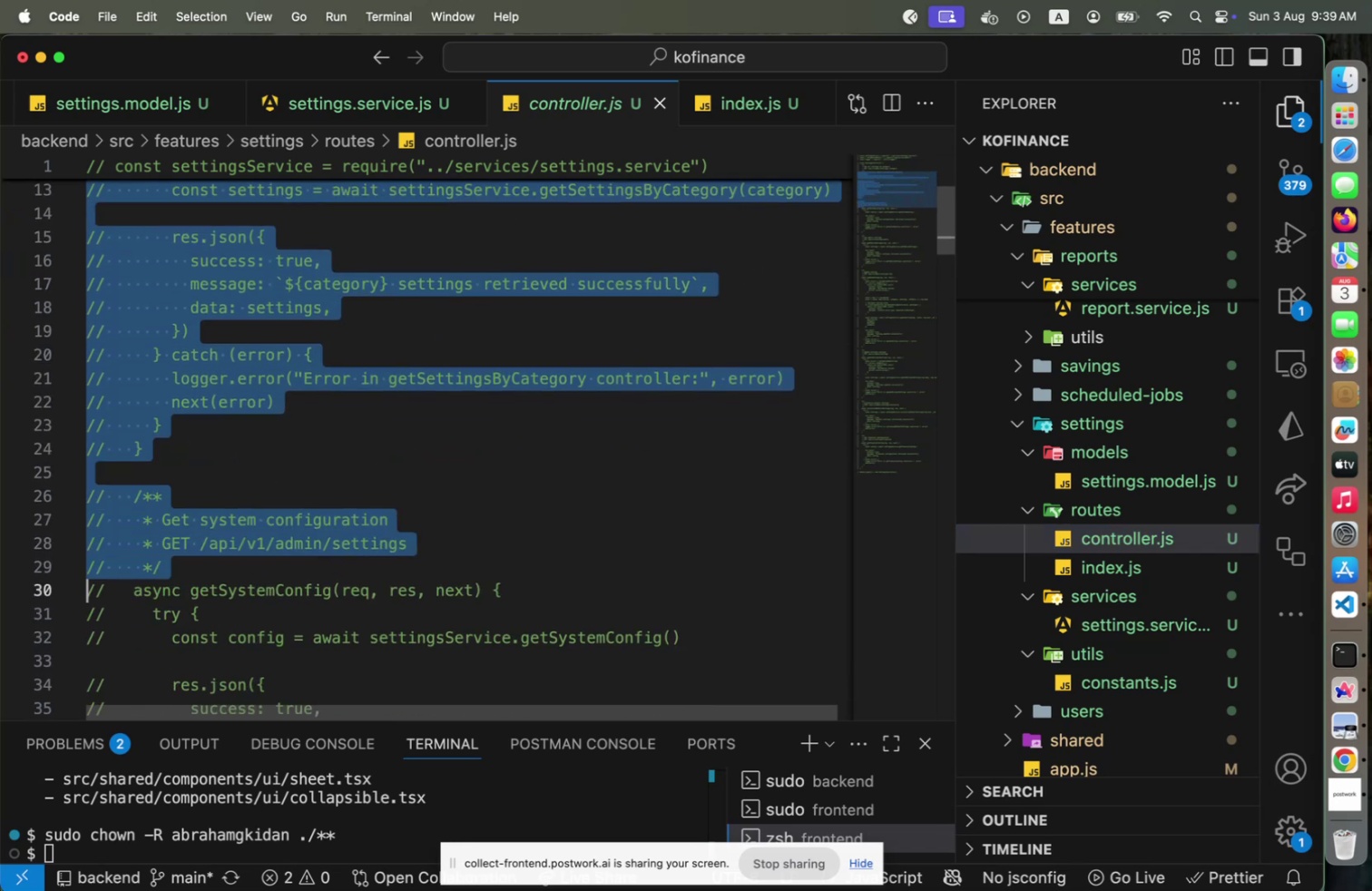 
hold_key(key=ArrowDown, duration=1.4)
 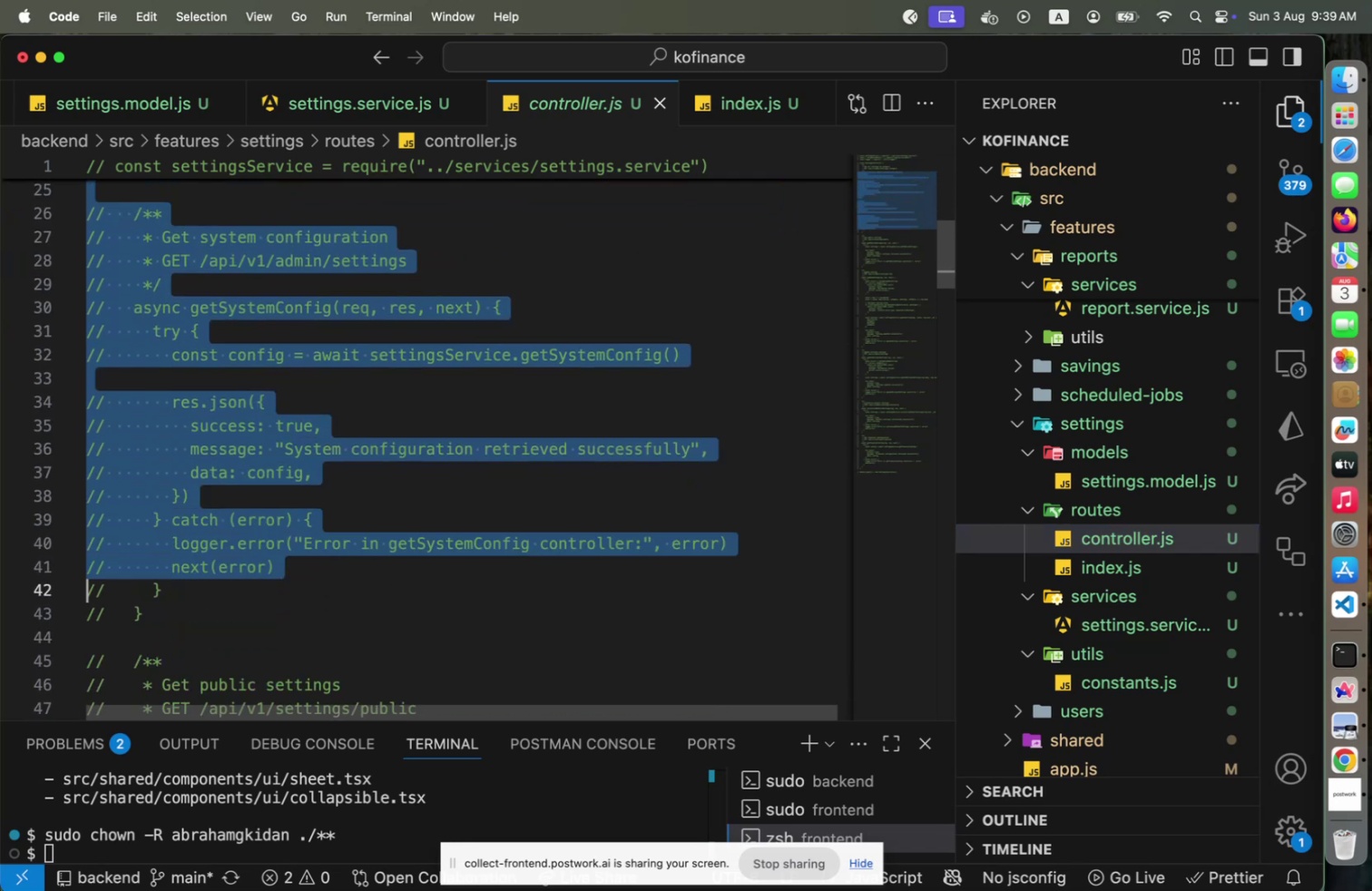 
key(Shift+ArrowDown)
 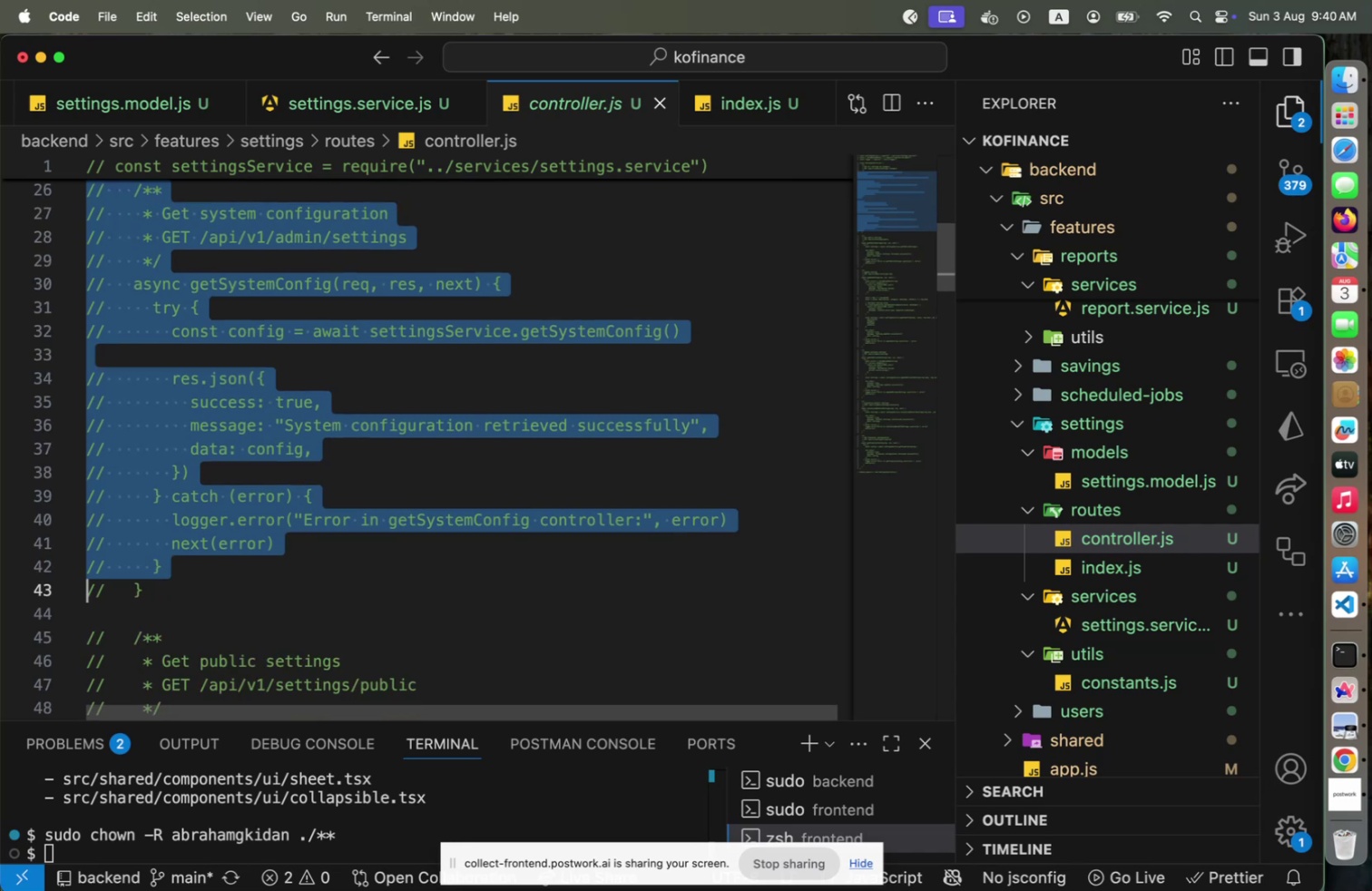 
key(Shift+End)
 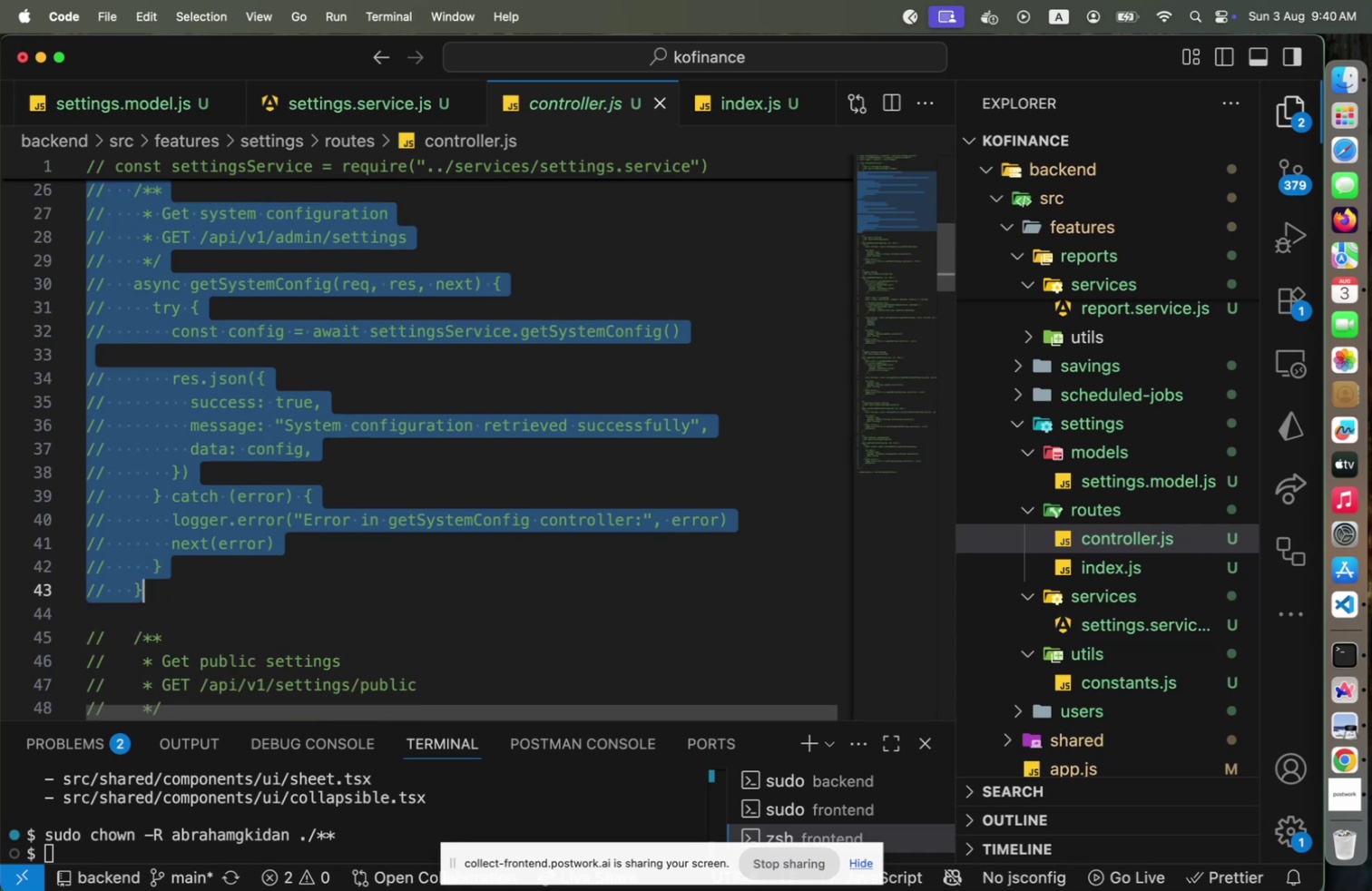 
key(Meta+C)
 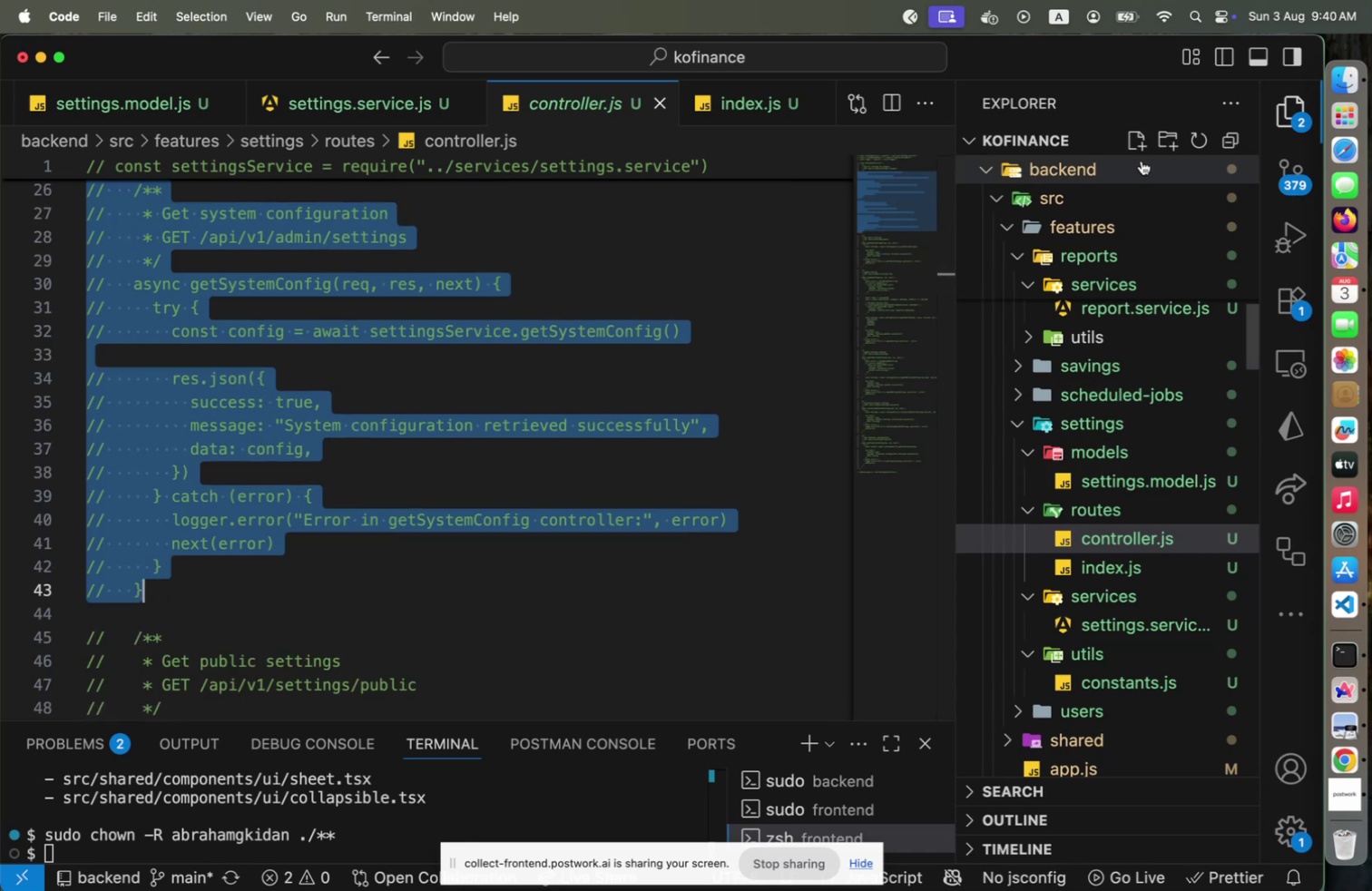 
left_click([1137, 143])
 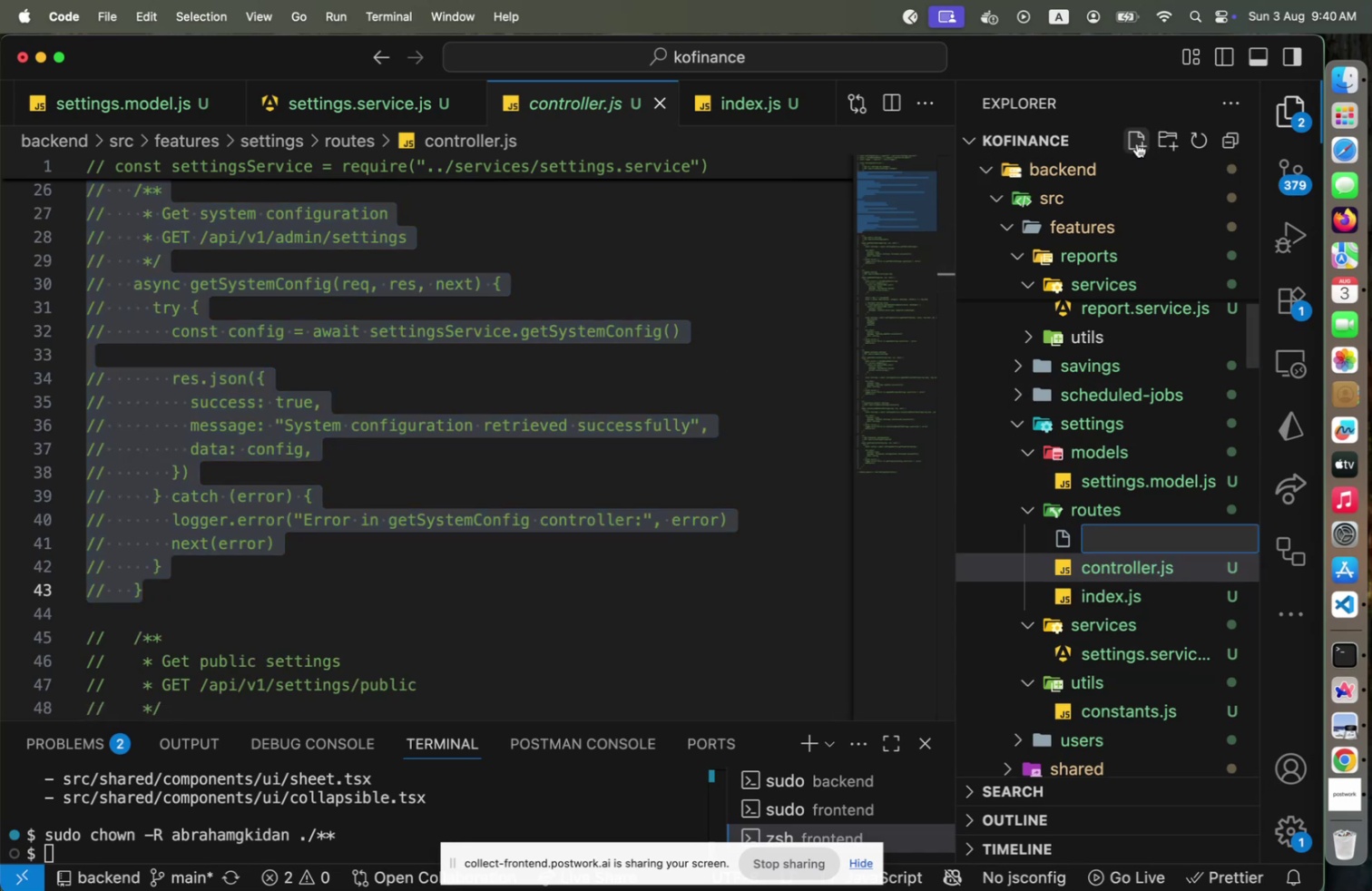 
type(find-sy)
key(Backspace)
type(ettings-by-category.js)
 